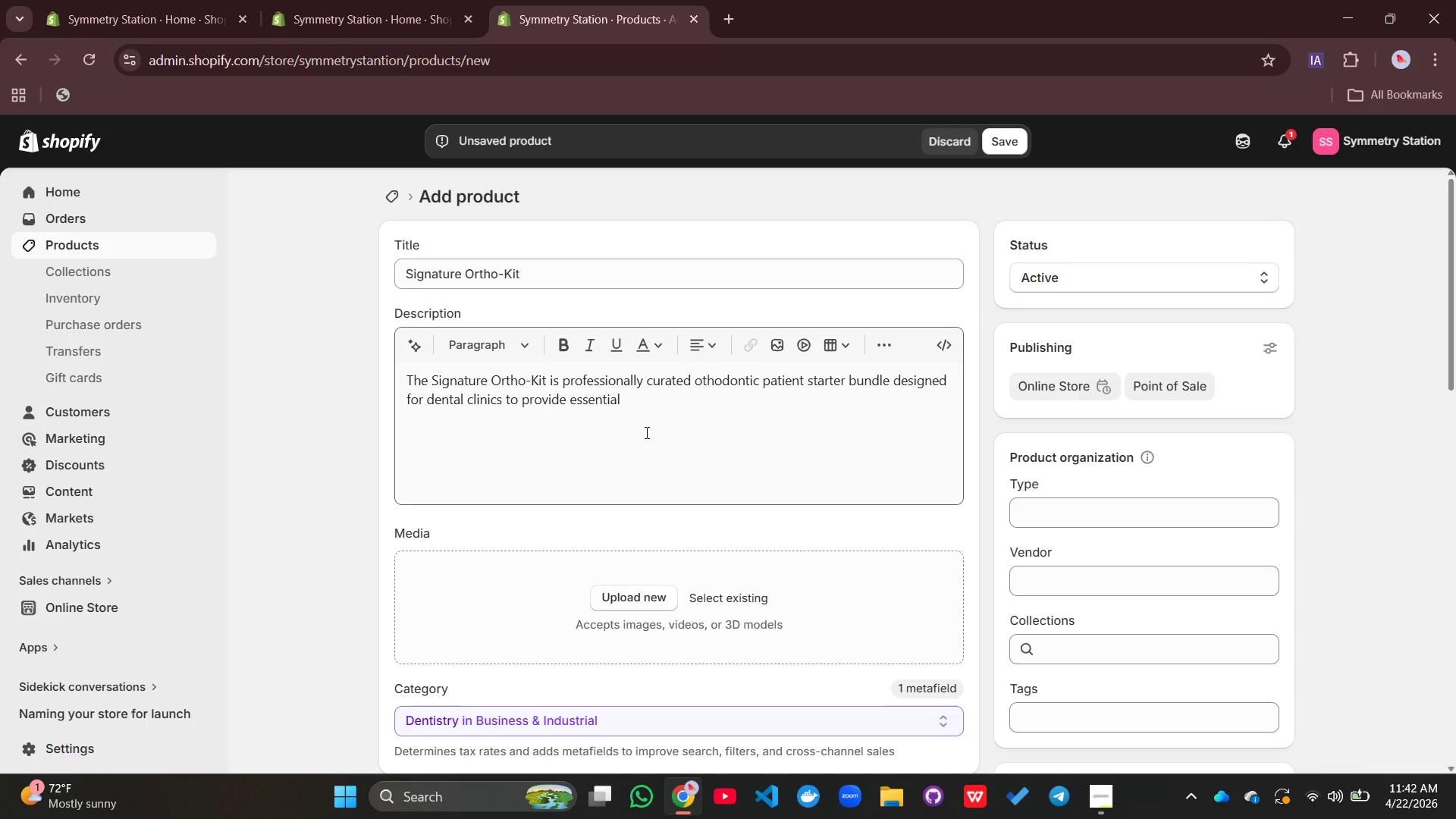 
left_click([633, 405])
 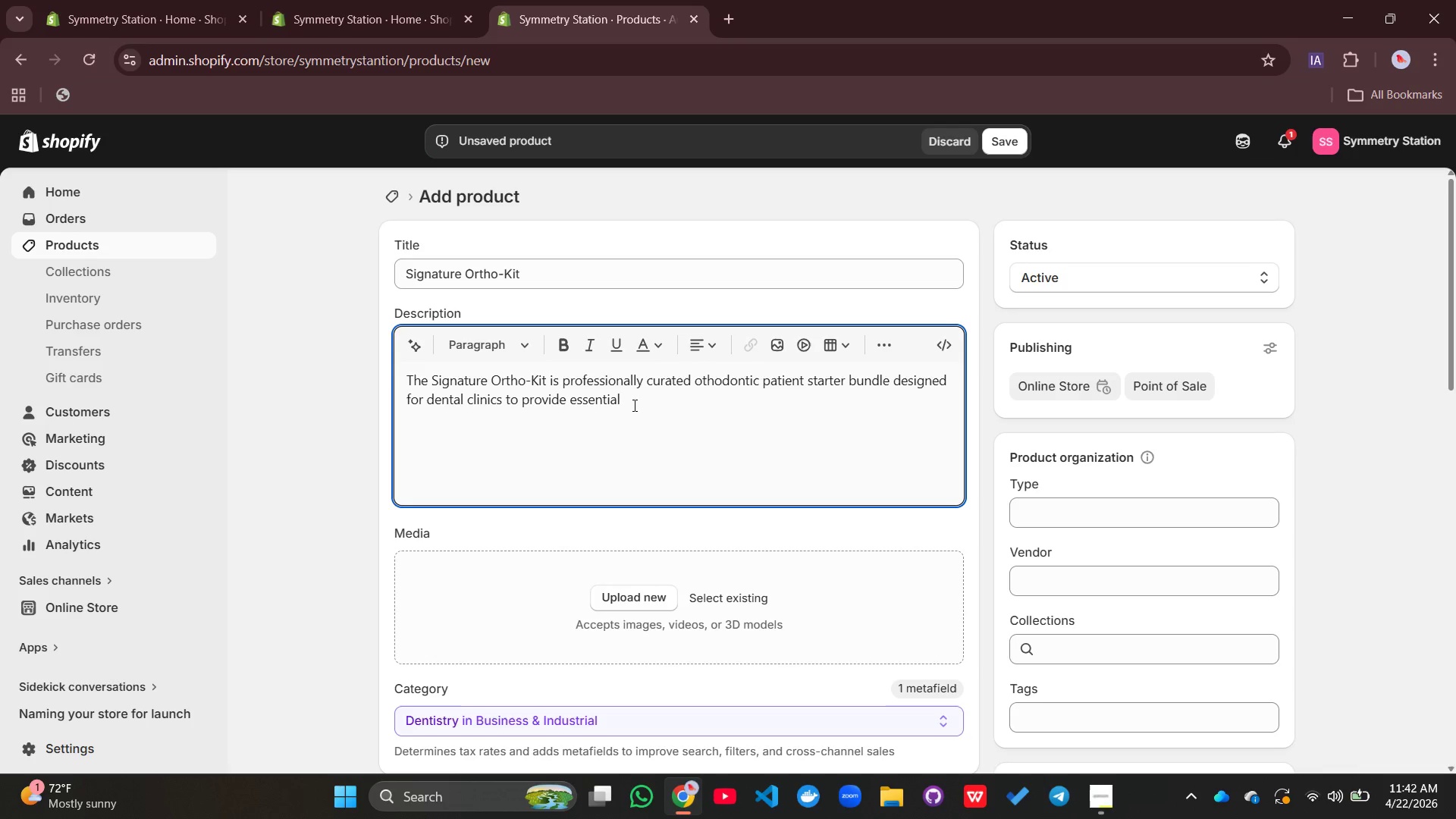 
type(hygine)
key(Backspace)
key(Backspace)
type(=)
key(Backspace)
type(ene tools to patients beginning braces treatment. It supports Effee)
key(Backspace)
key(Backspace)
key(Backspace)
key(Backspace)
key(Backspace)
type(effective )
 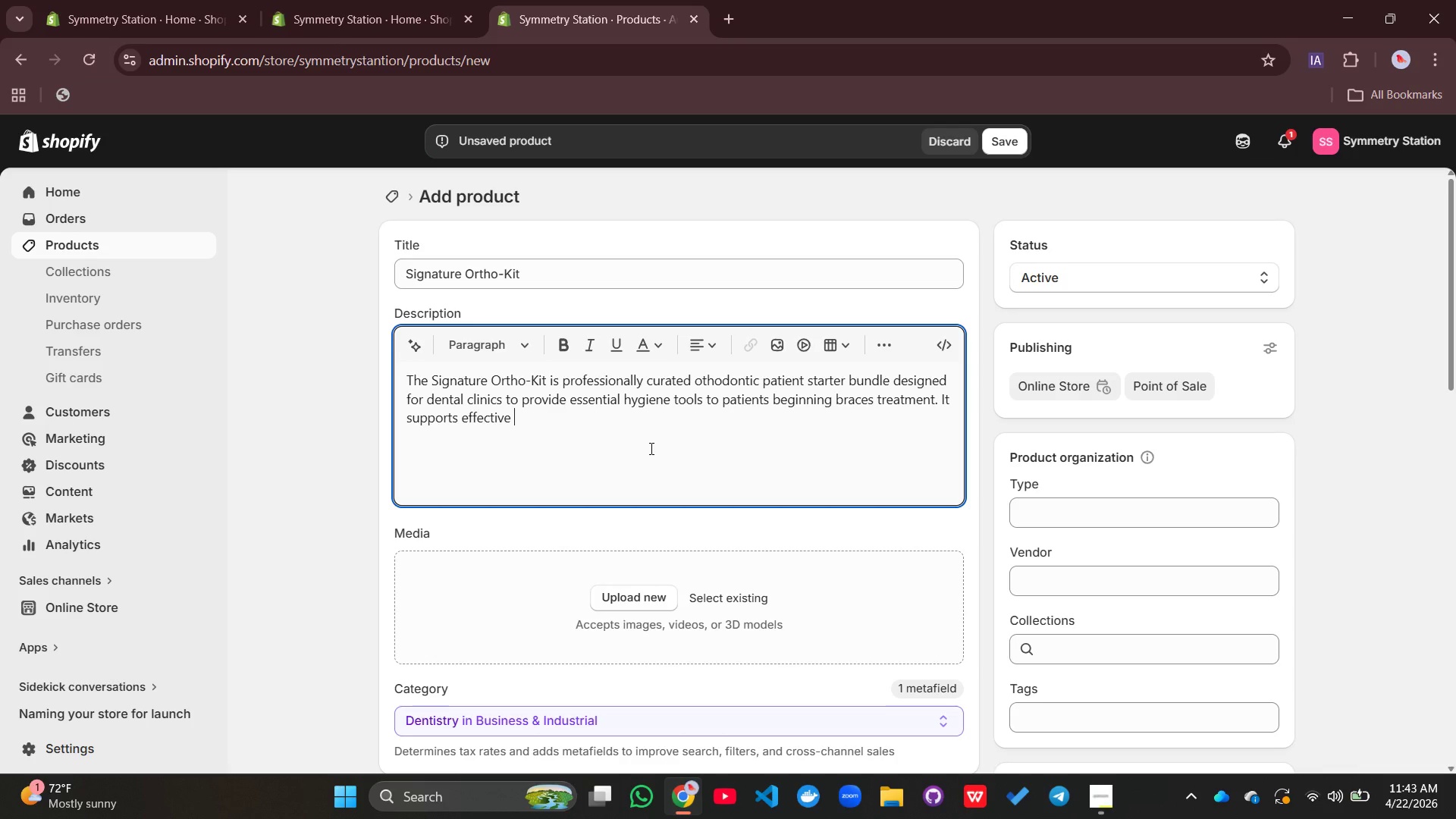 
type(v)
key(Backspace)
type(cleaning )
key(Backspace)
type(, reduces discom)
 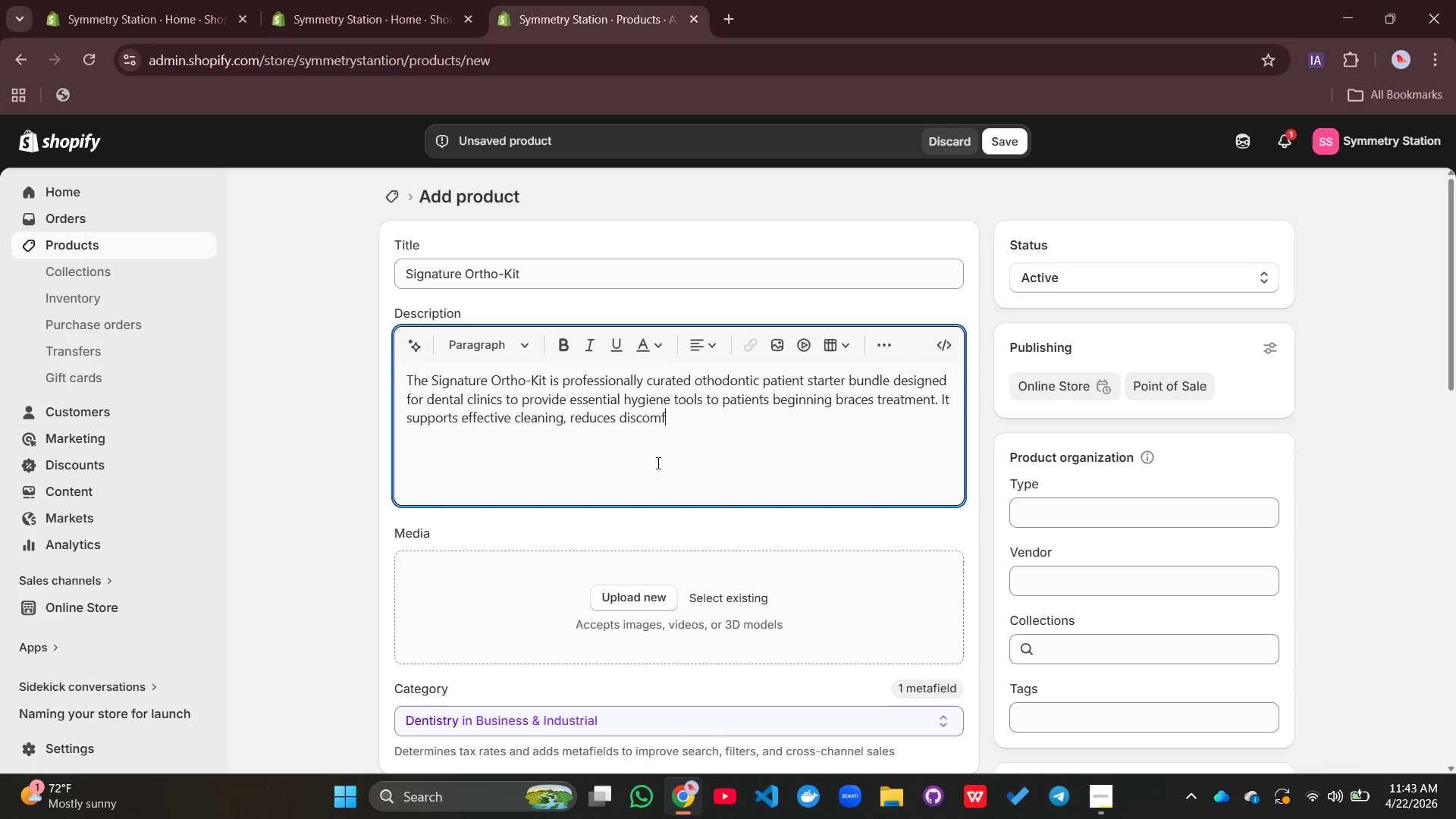 
type(fort, and improves patient compilan)
 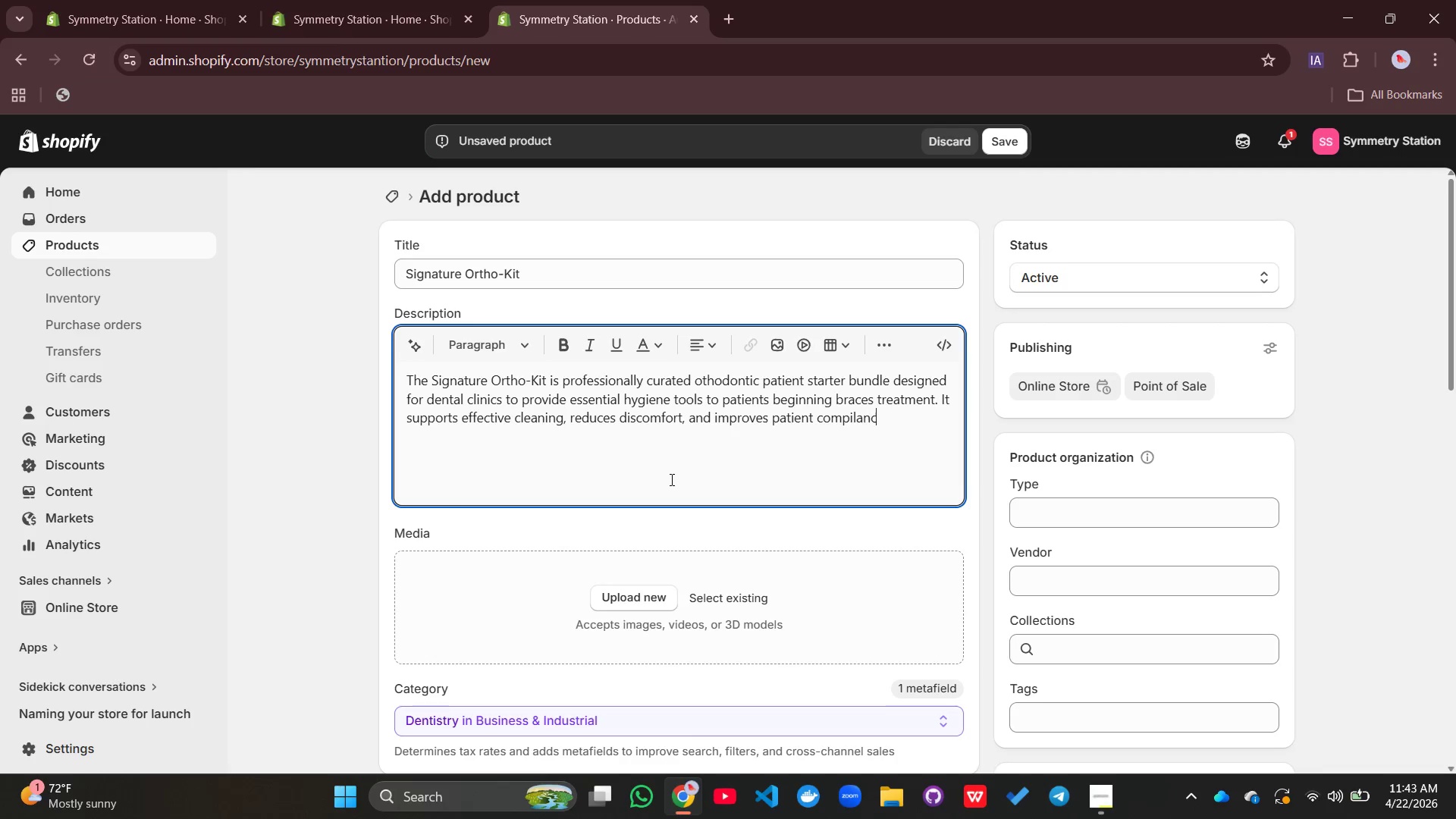 
type(ce)
 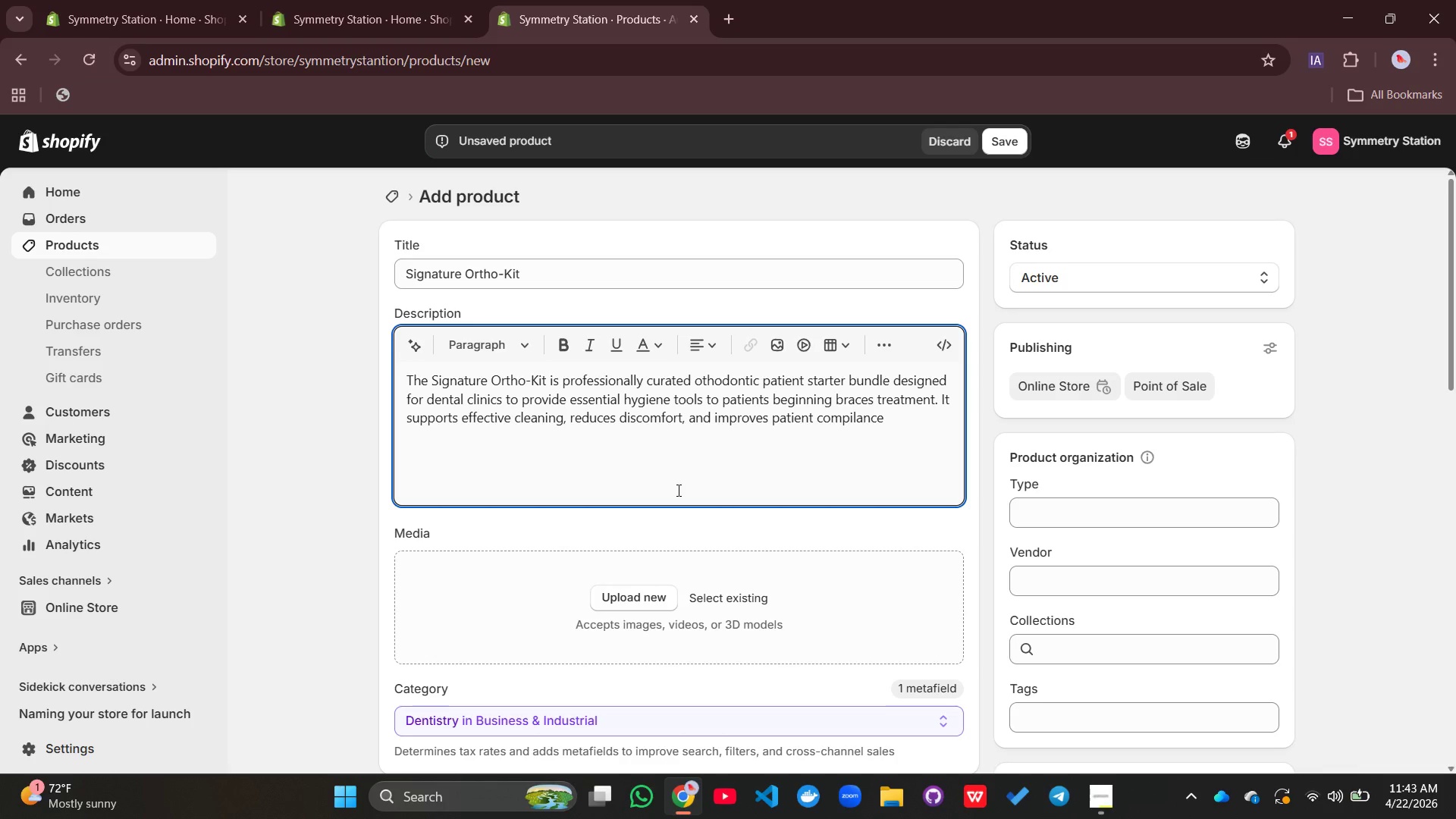 
type( throught othodi)
key(Backspace)
 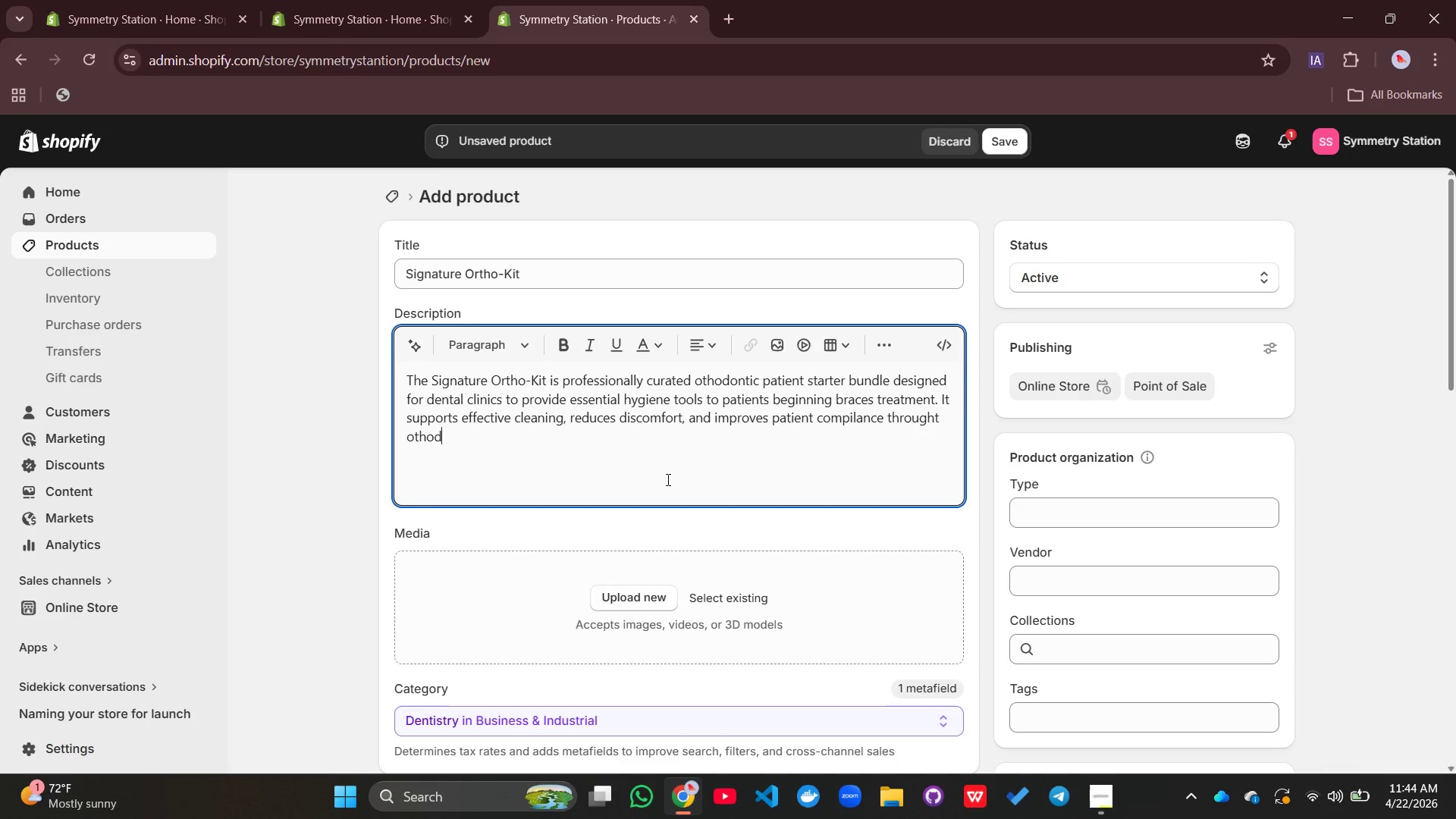 
type(ontic care.)
 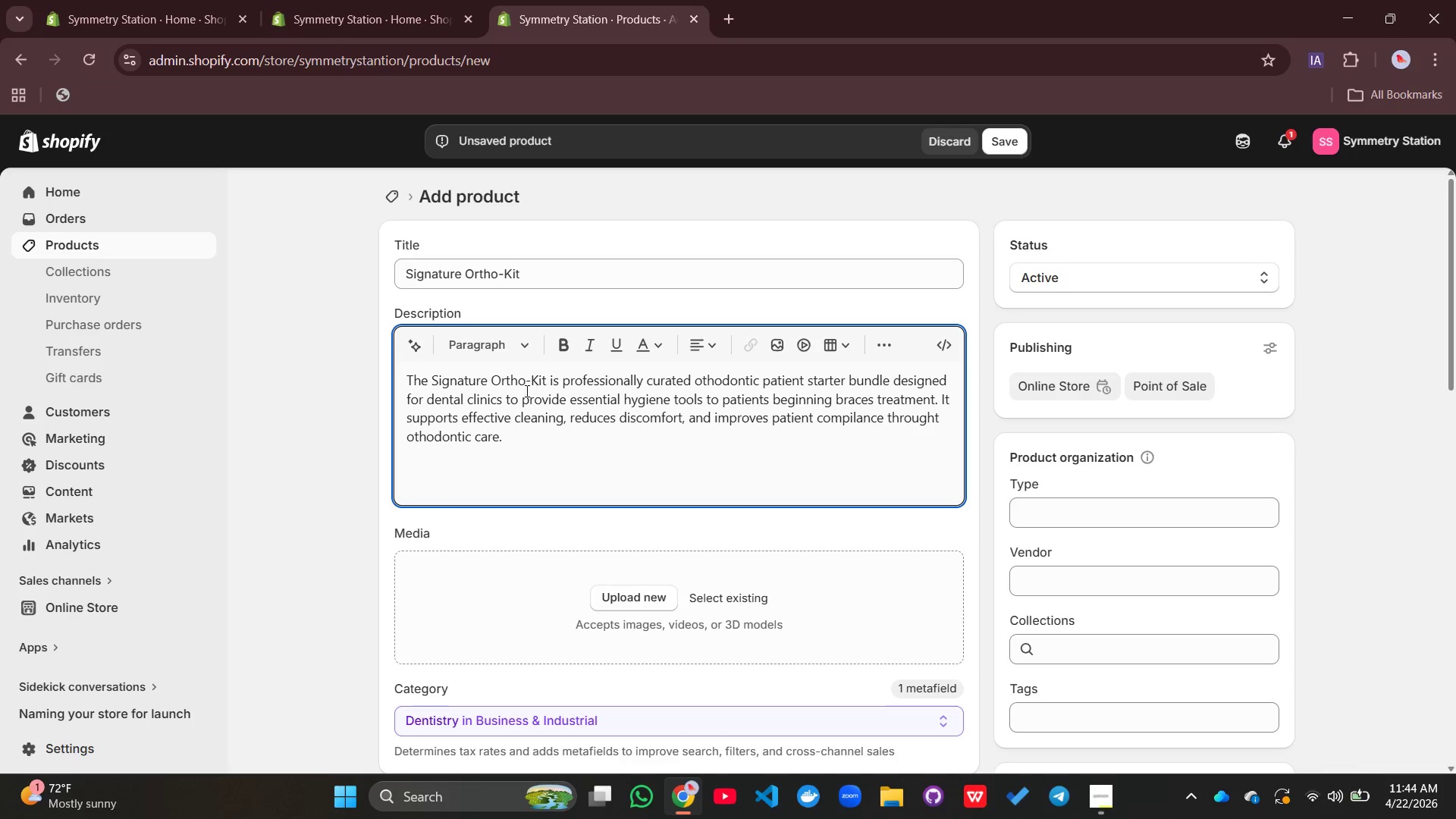 
wait(6.92)
 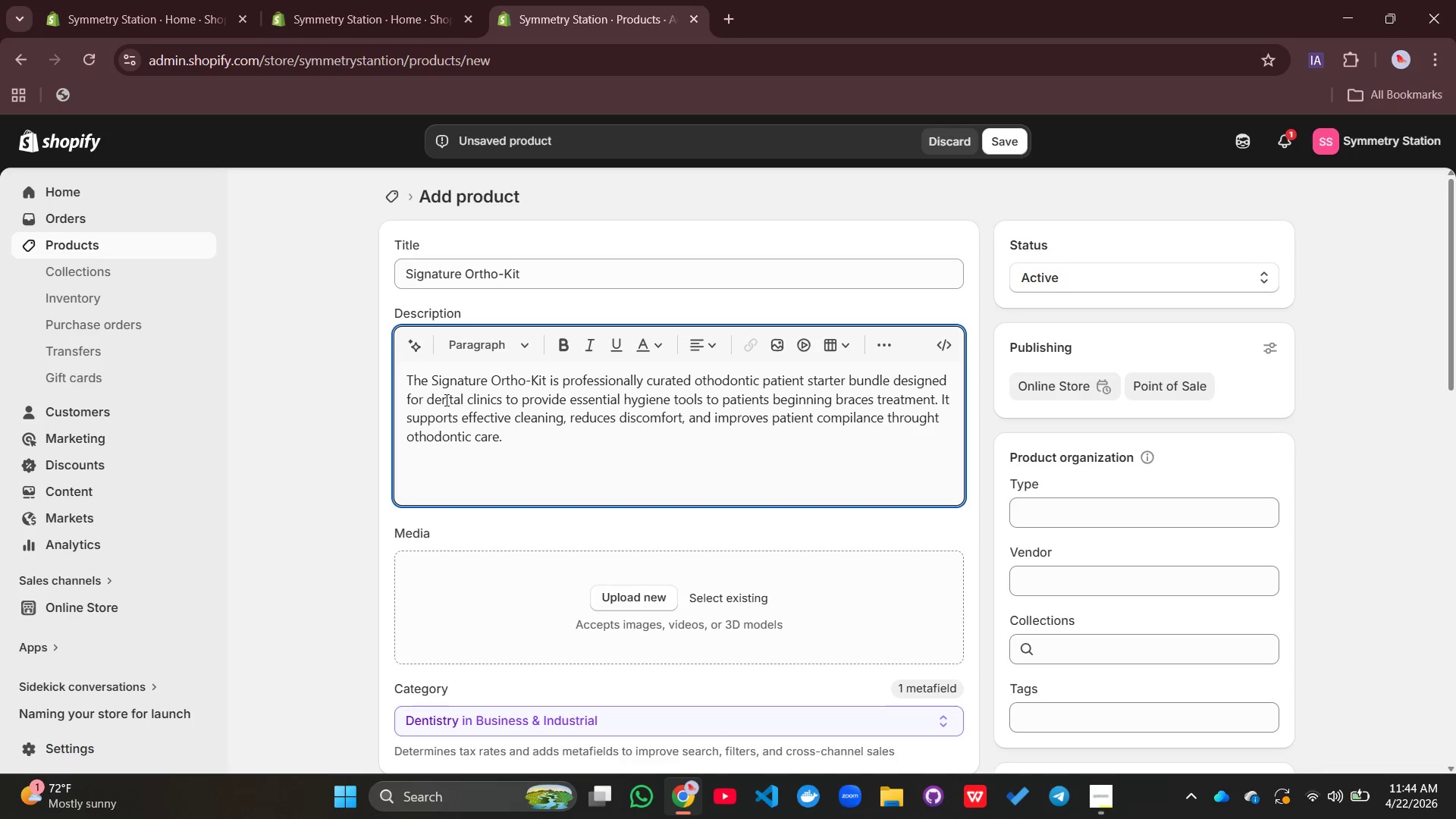 
double_click([542, 383])
 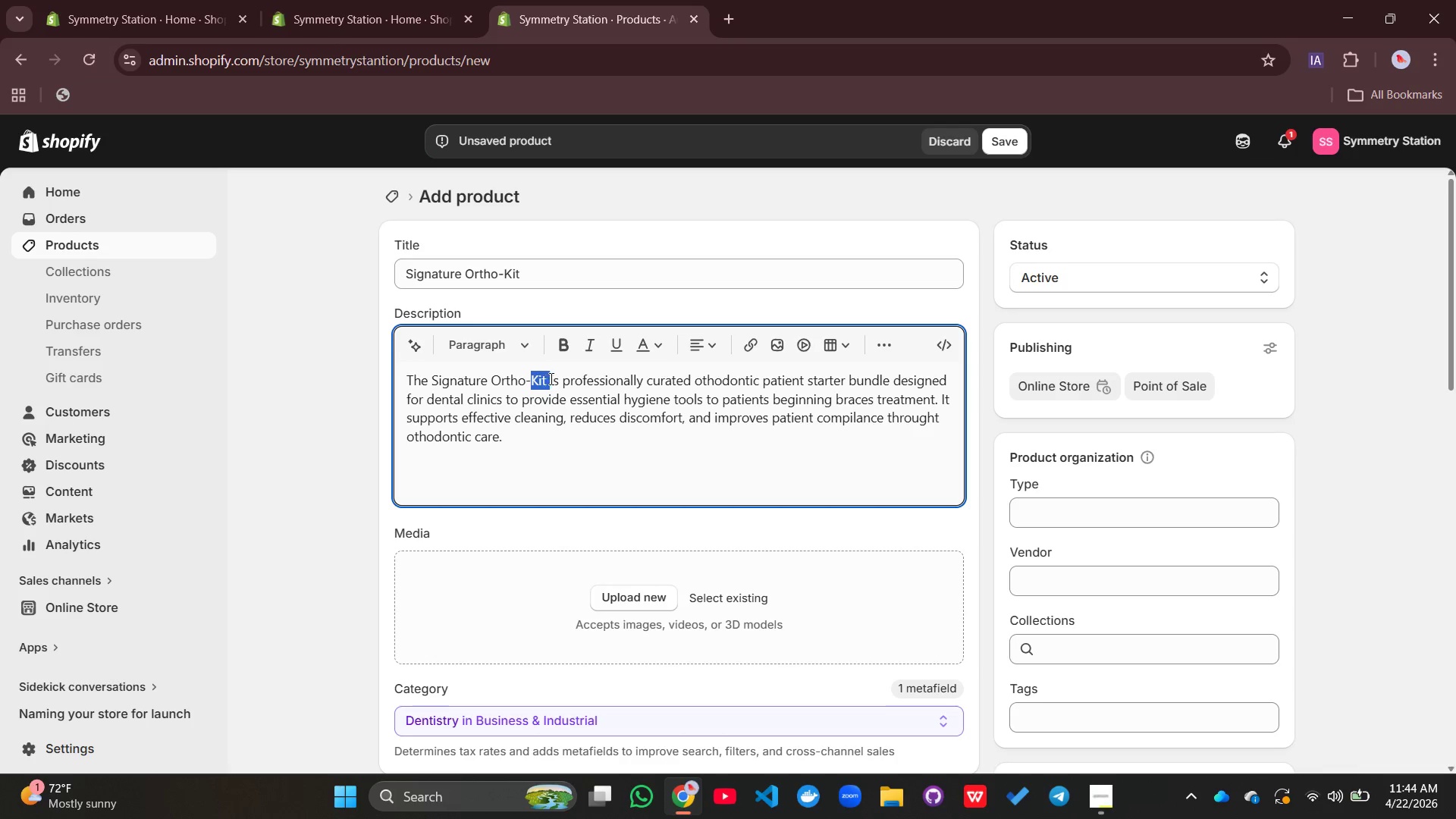 
left_click([550, 378])
 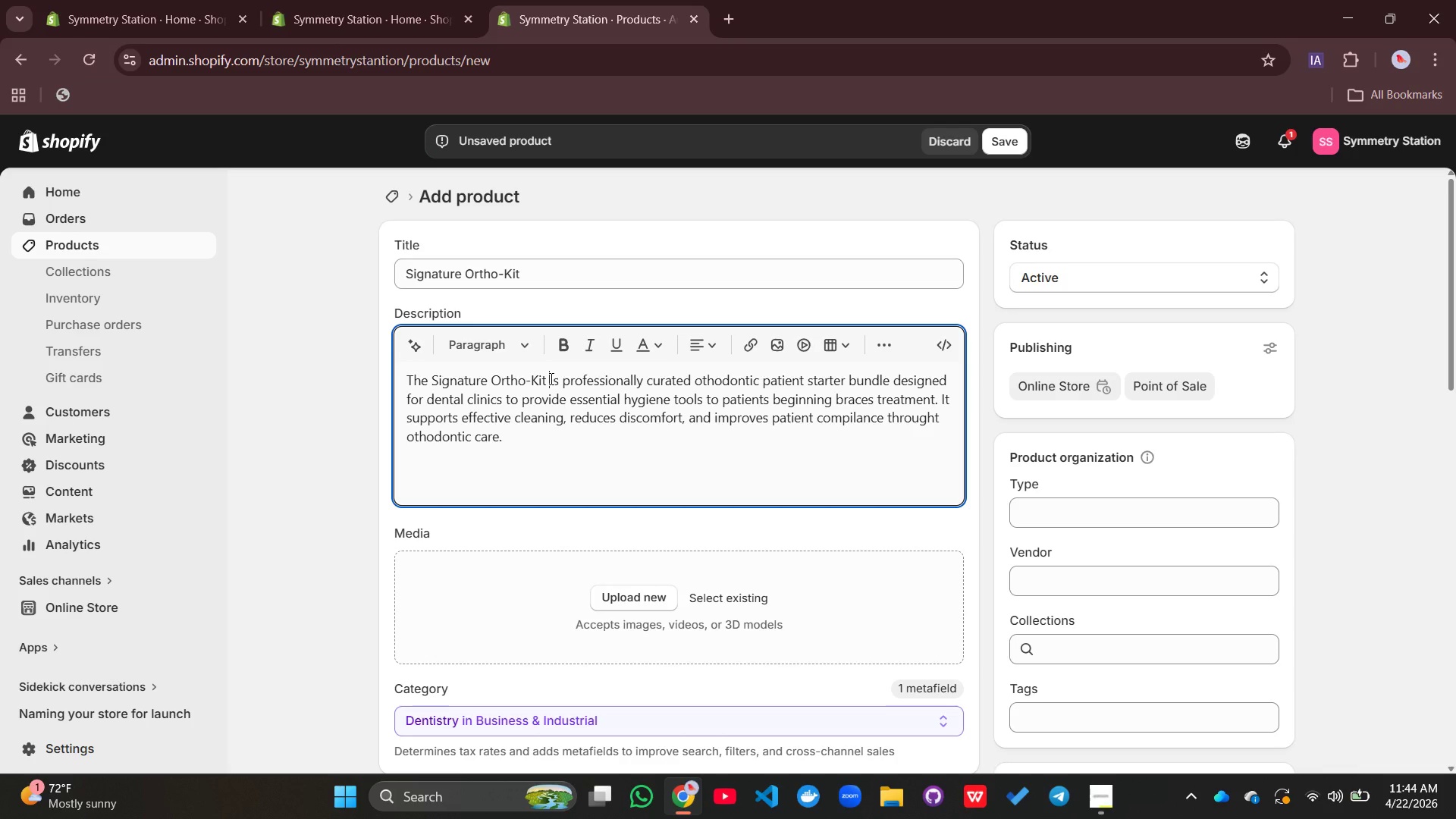 
left_click_drag(start_coordinate=[550, 378], to_coordinate=[430, 382])
 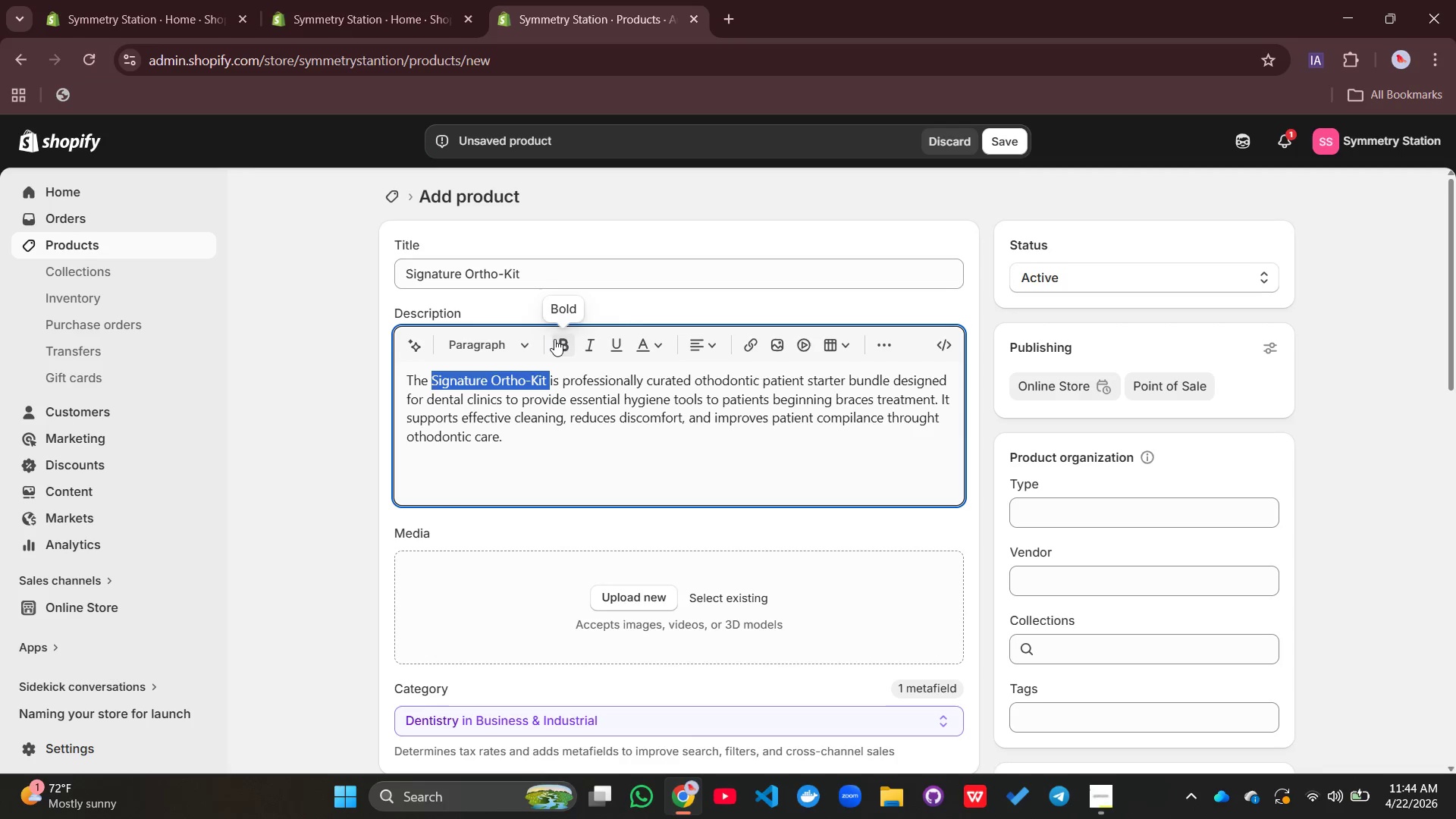 
left_click([555, 339])
 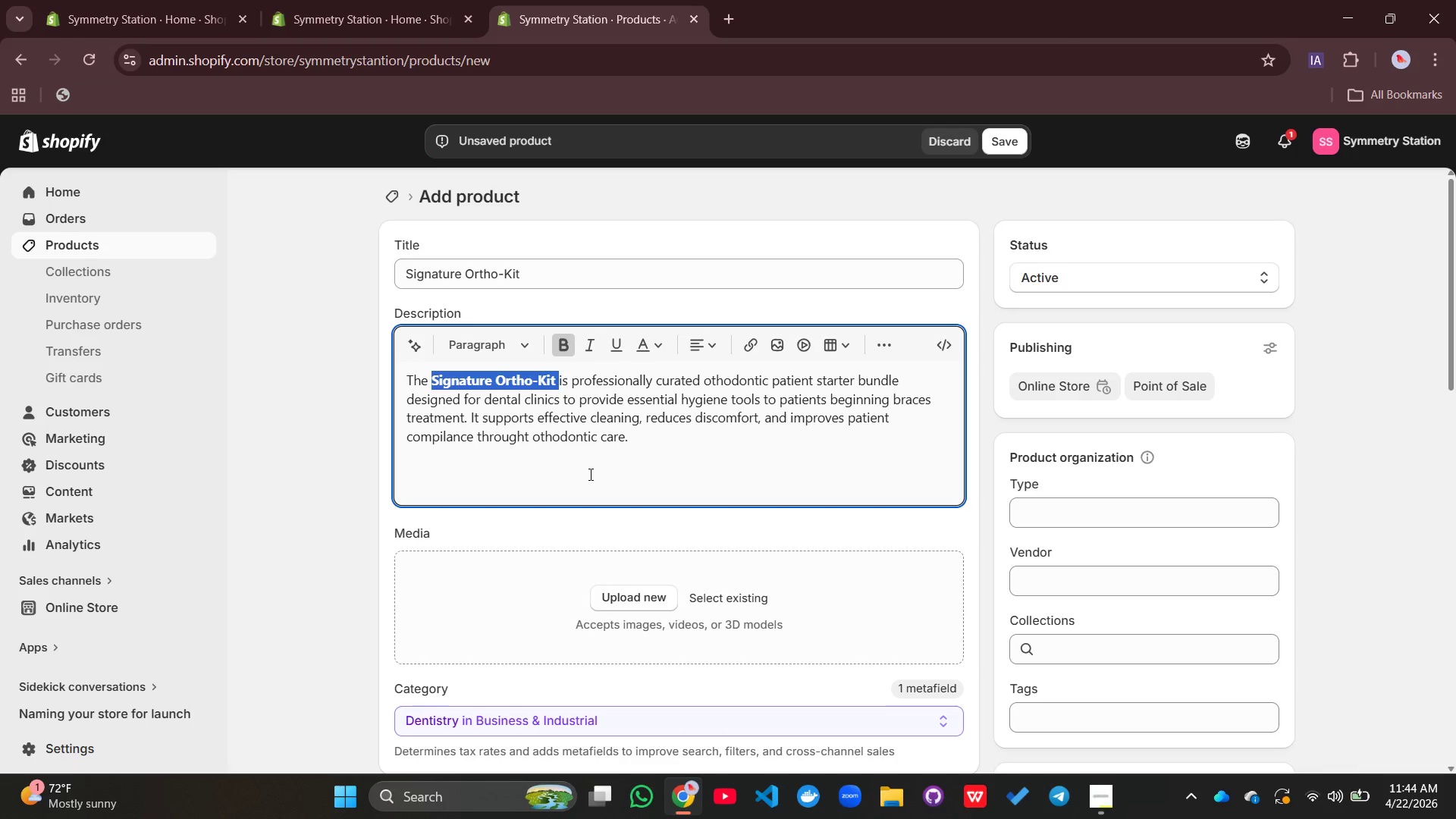 
left_click([589, 474])
 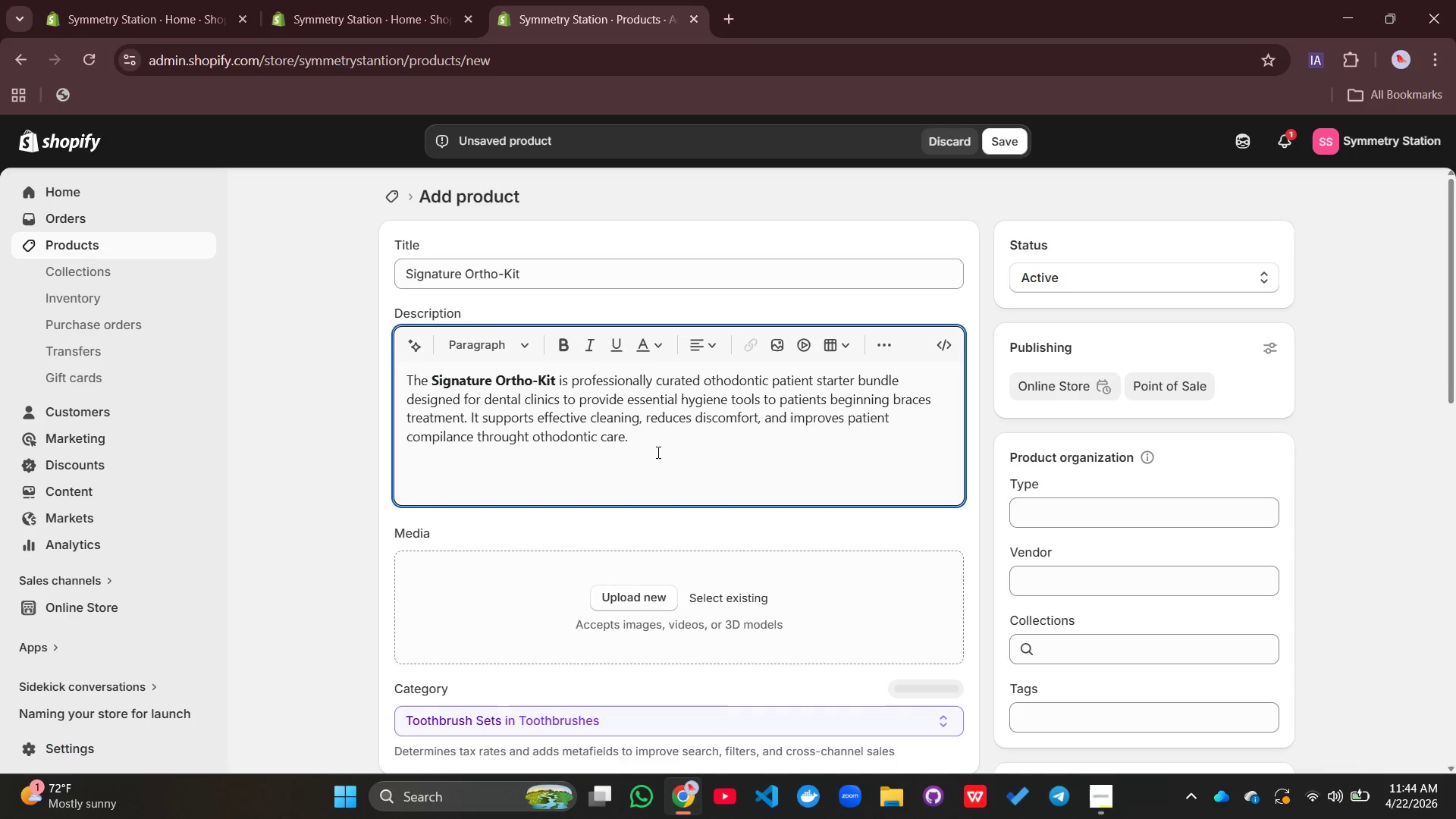 
left_click([657, 452])
 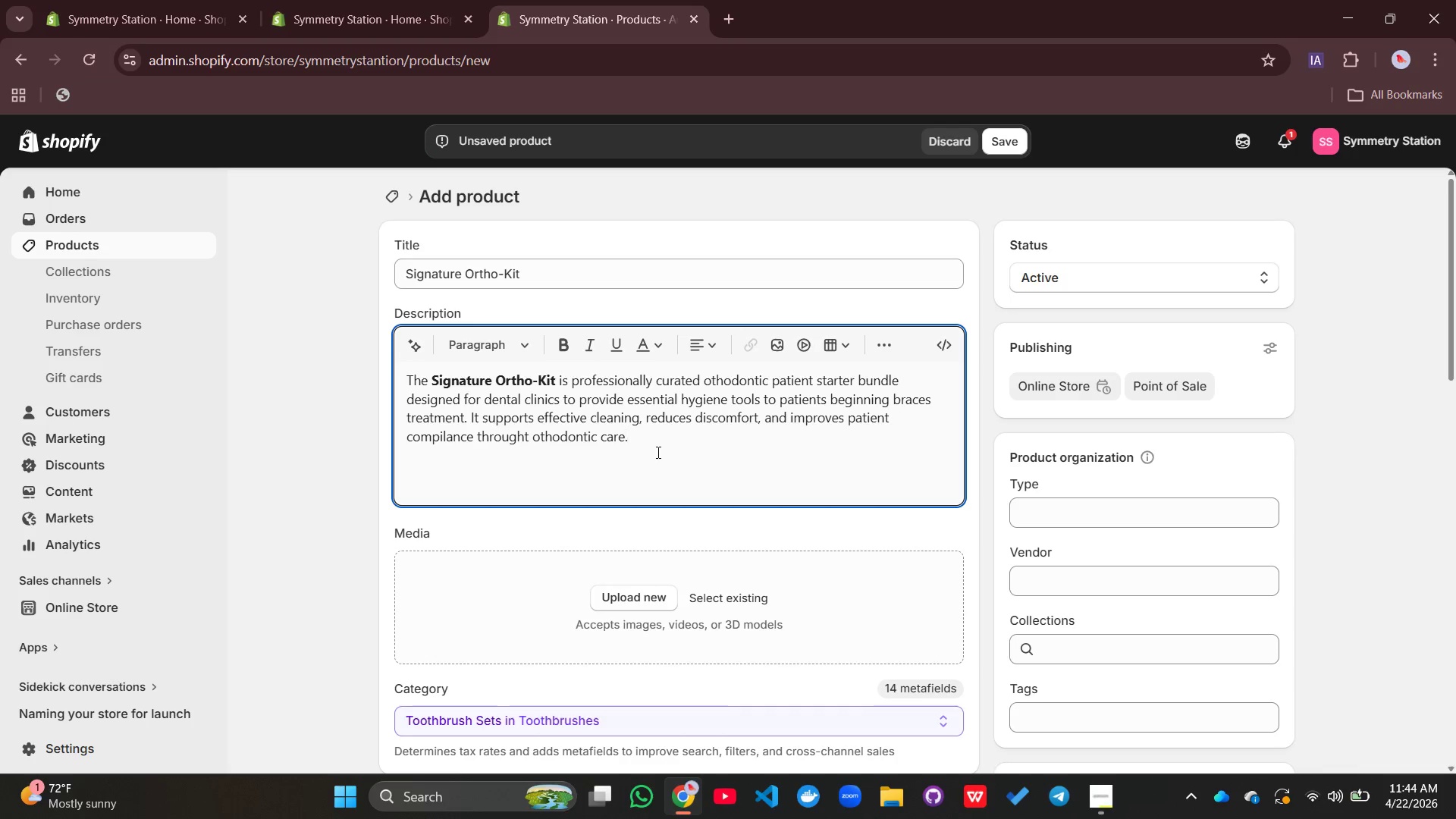 
key(Enter)
 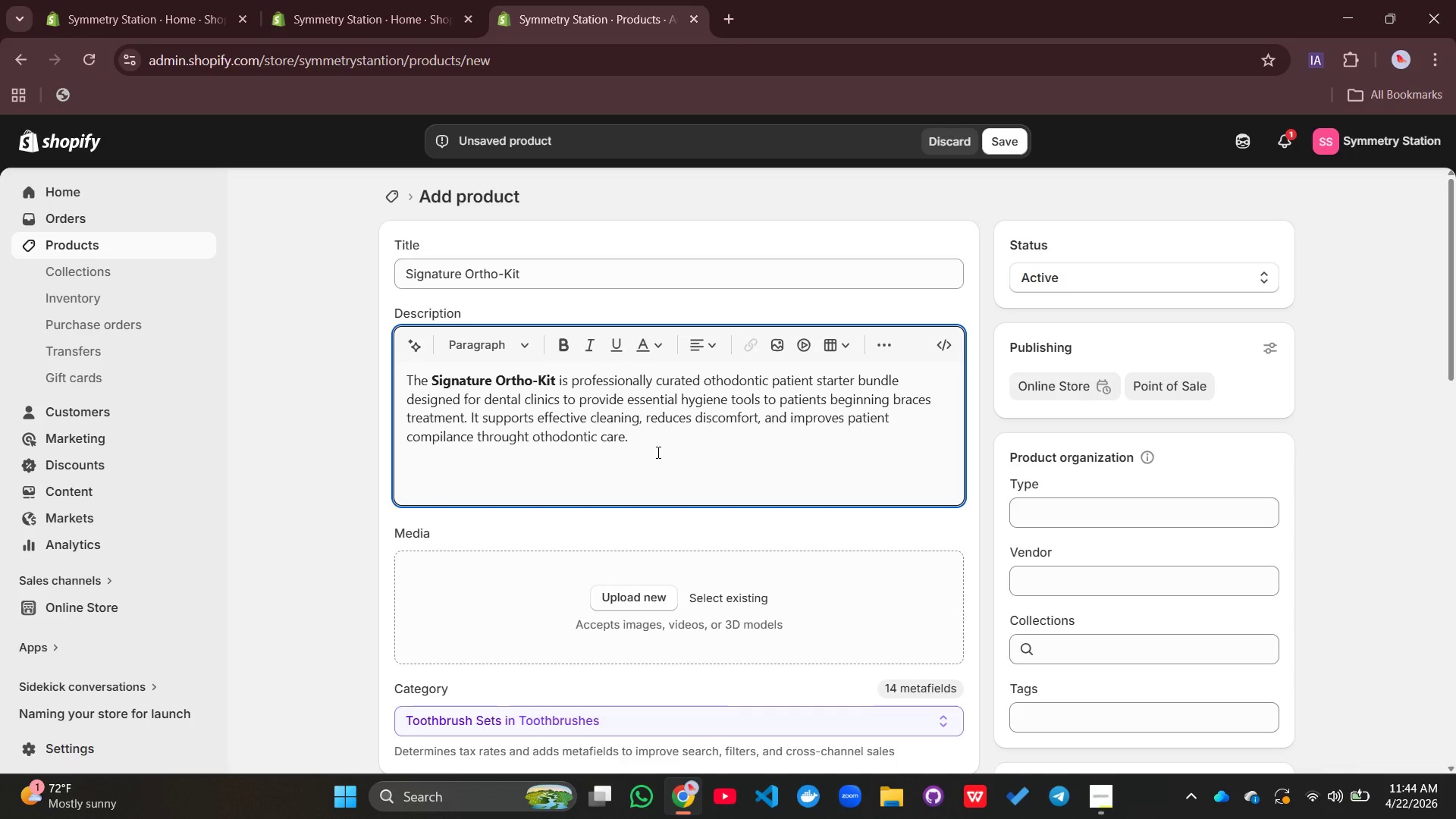 
wait(6.59)
 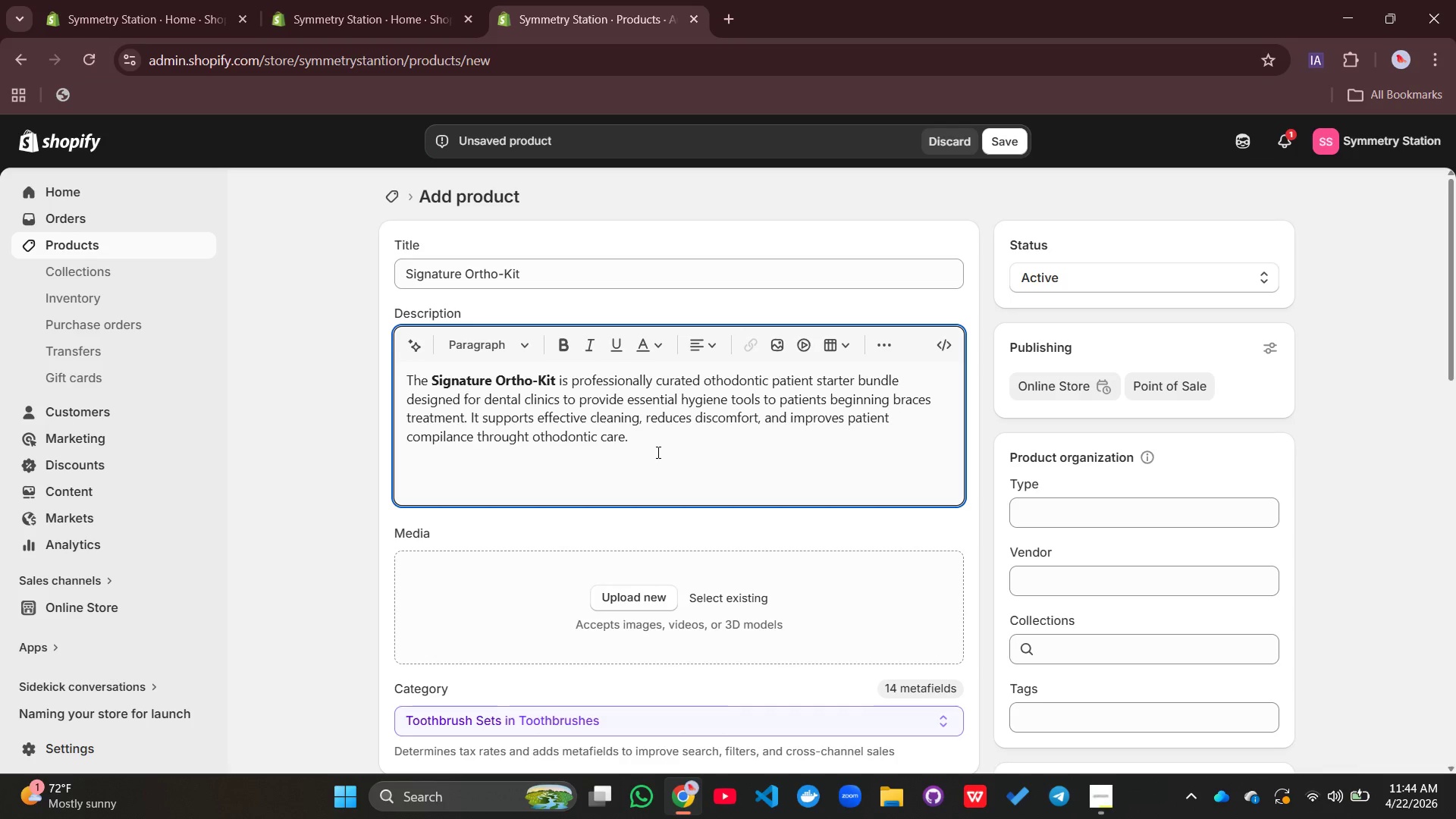 
type(Standard J)
key(Backspace)
type(Kit Includes:)
 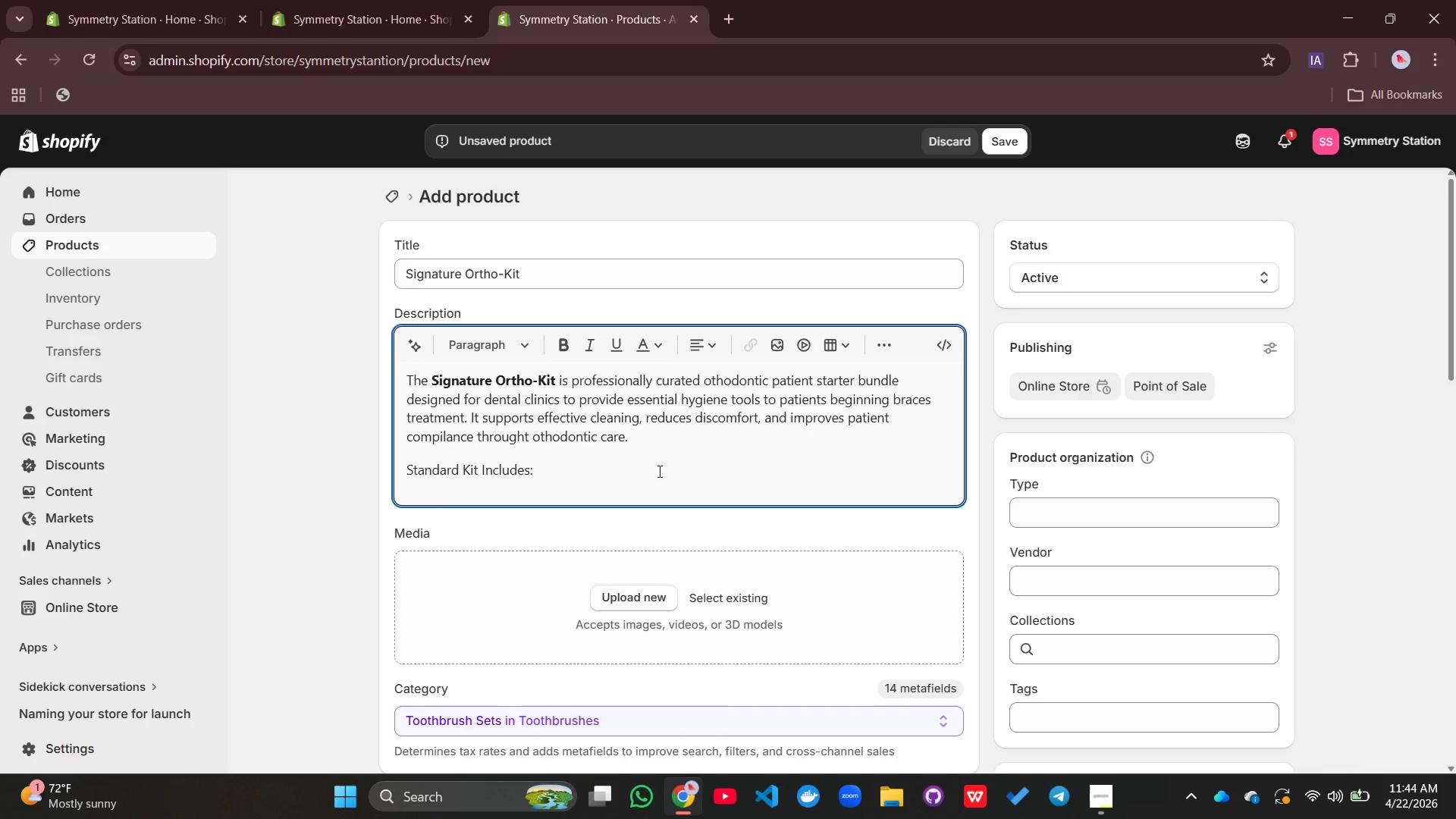 
left_click_drag(start_coordinate=[549, 470], to_coordinate=[396, 471])
 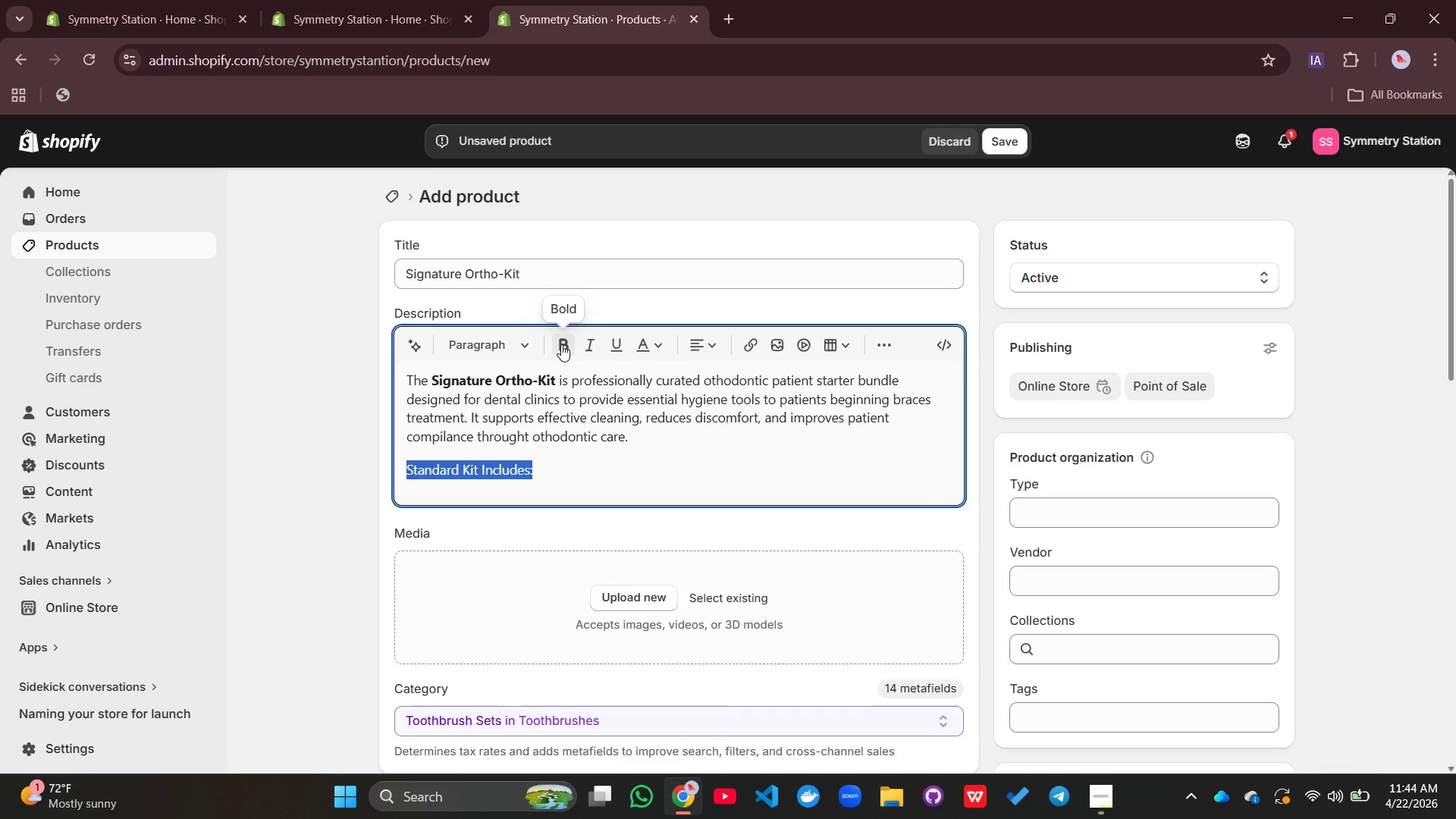 
left_click([561, 342])
 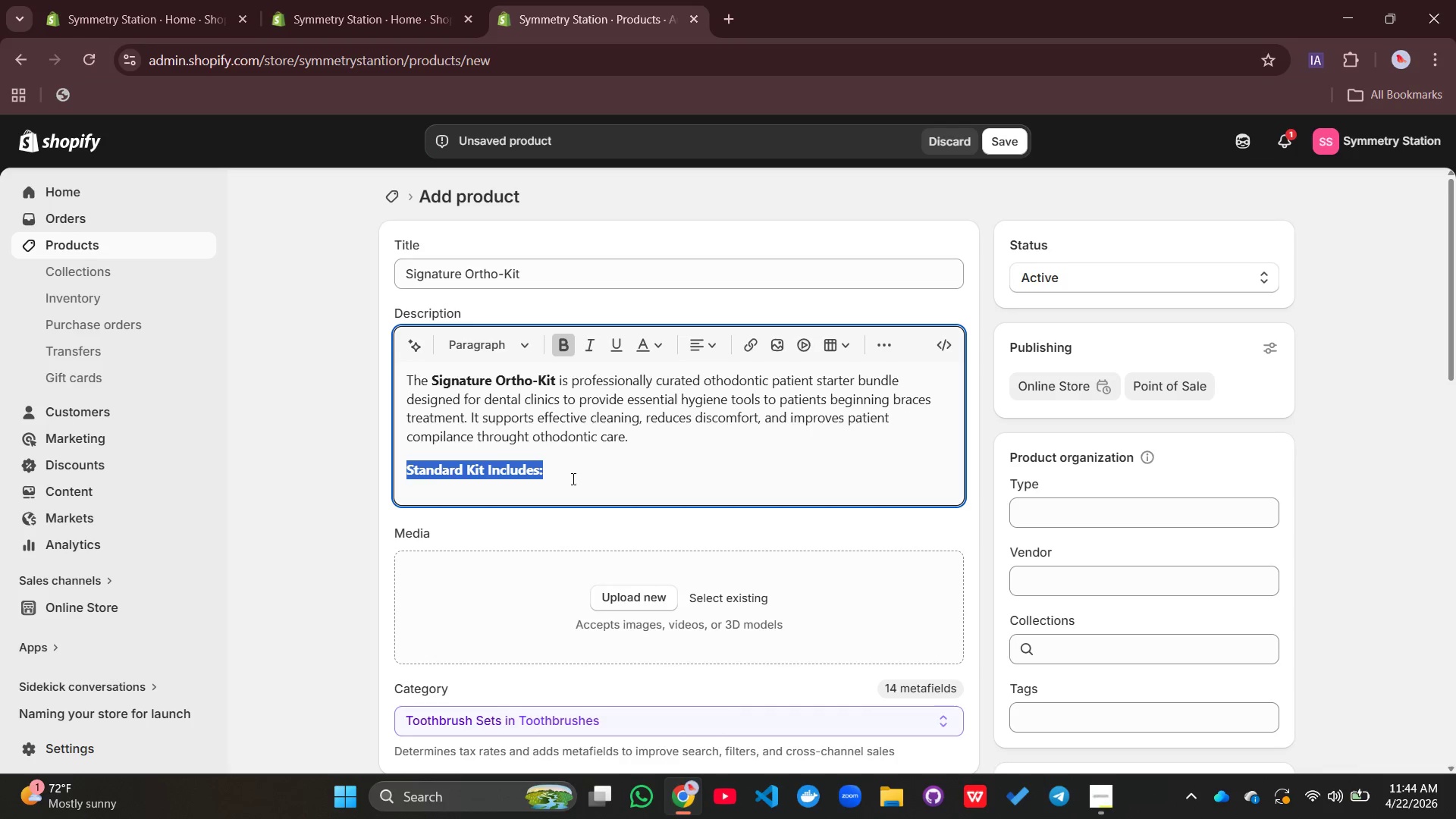 
left_click([571, 479])
 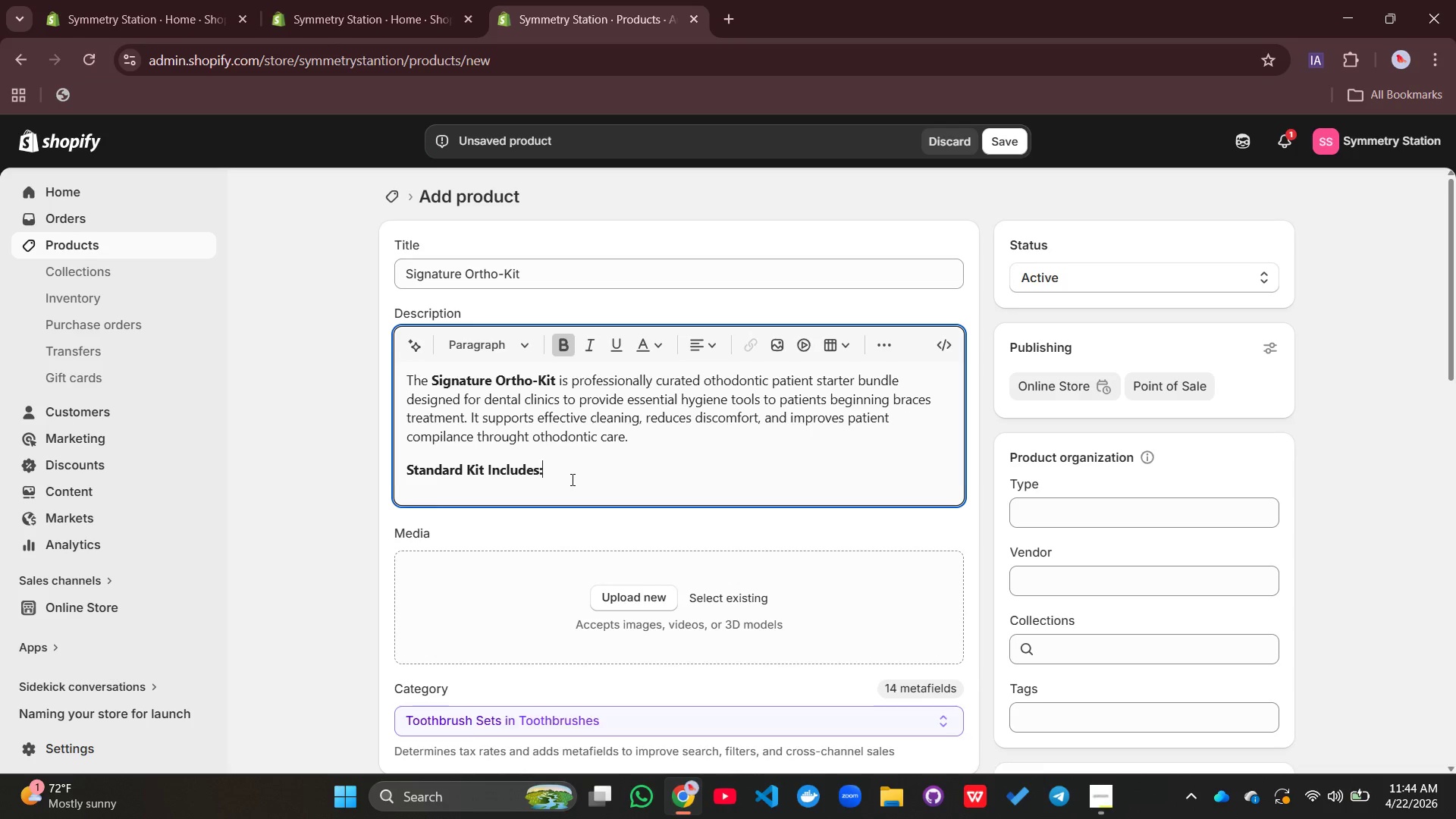 
key(Enter)
 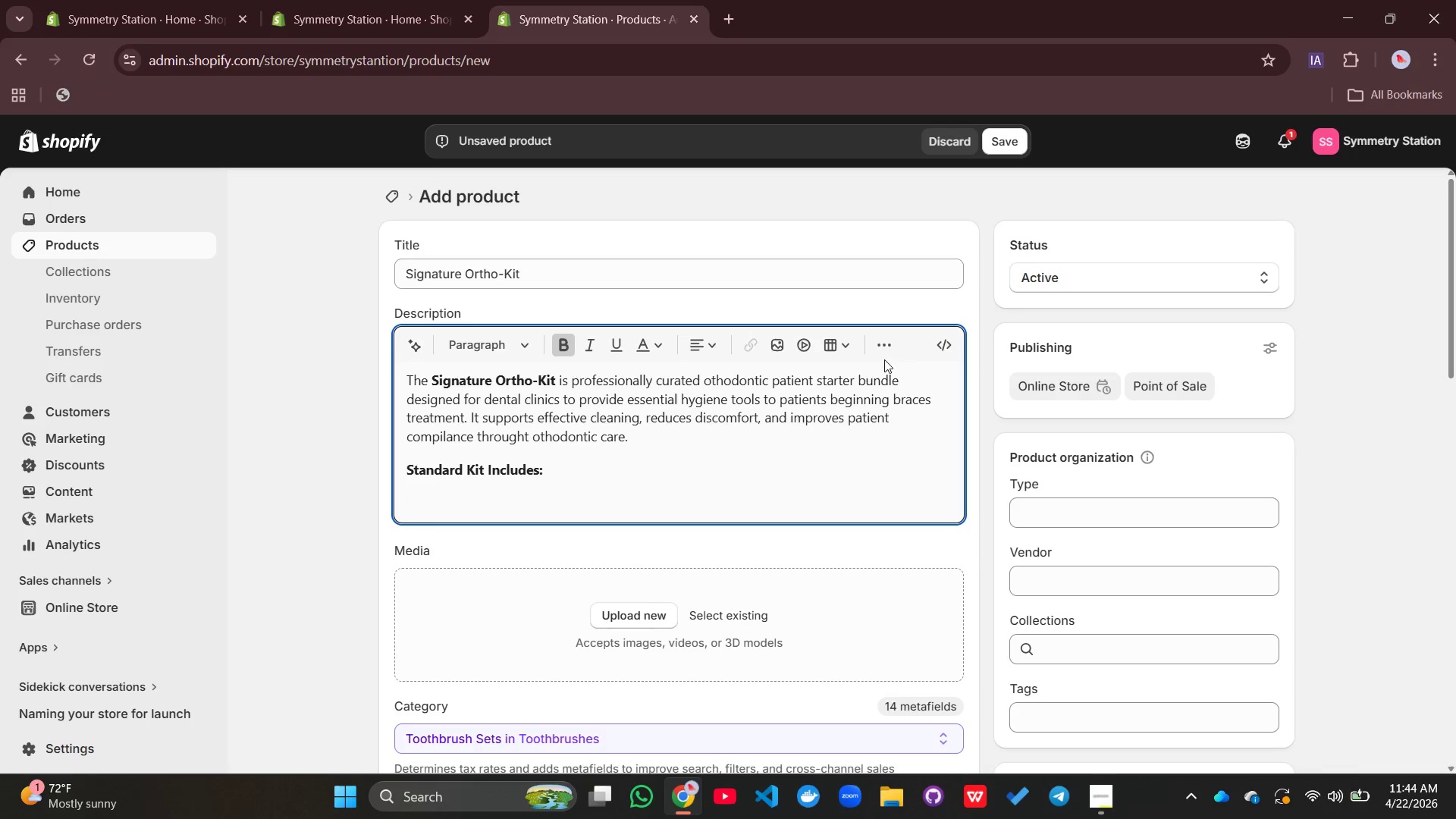 
left_click([885, 354])
 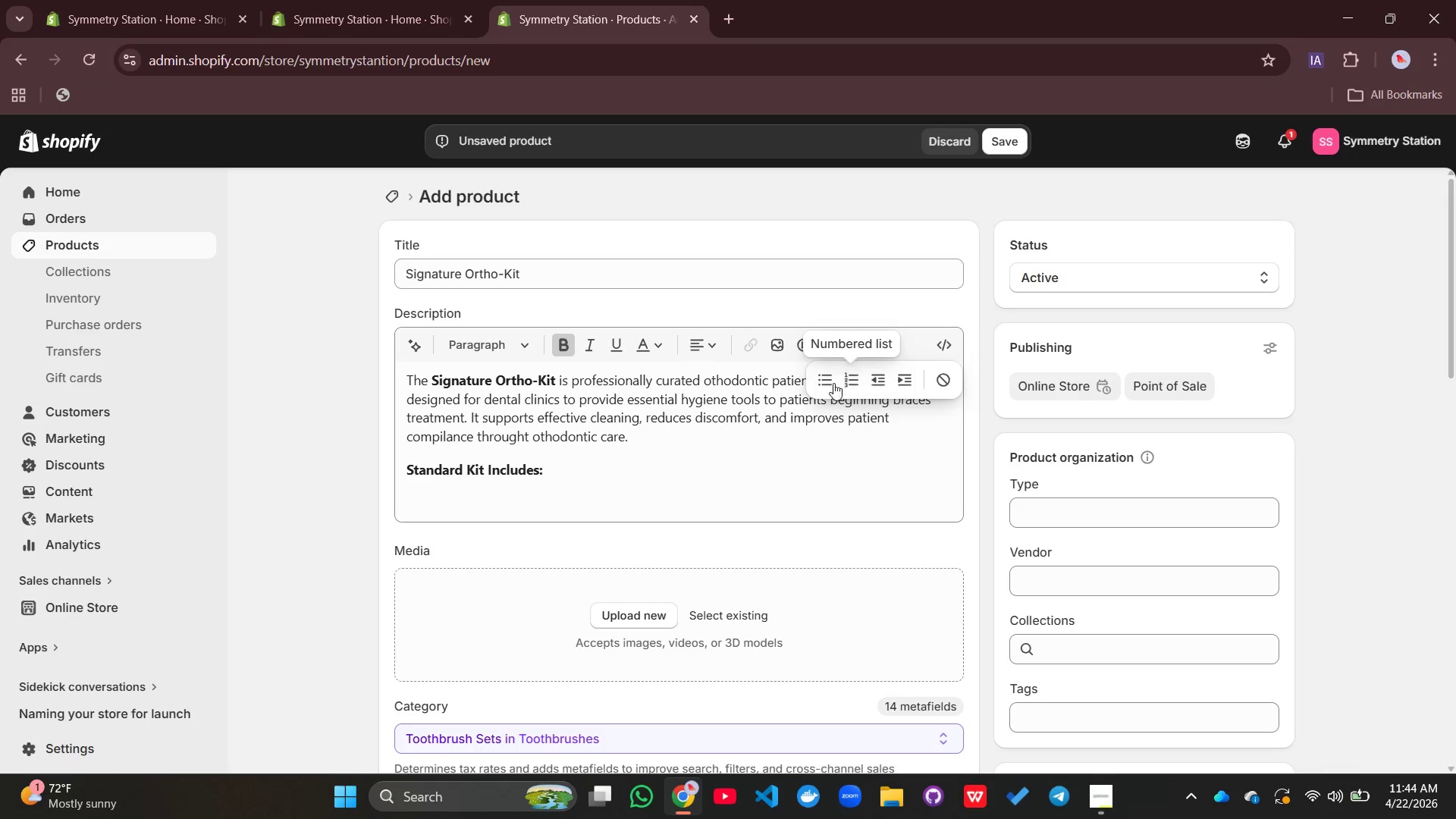 
left_click([823, 381])
 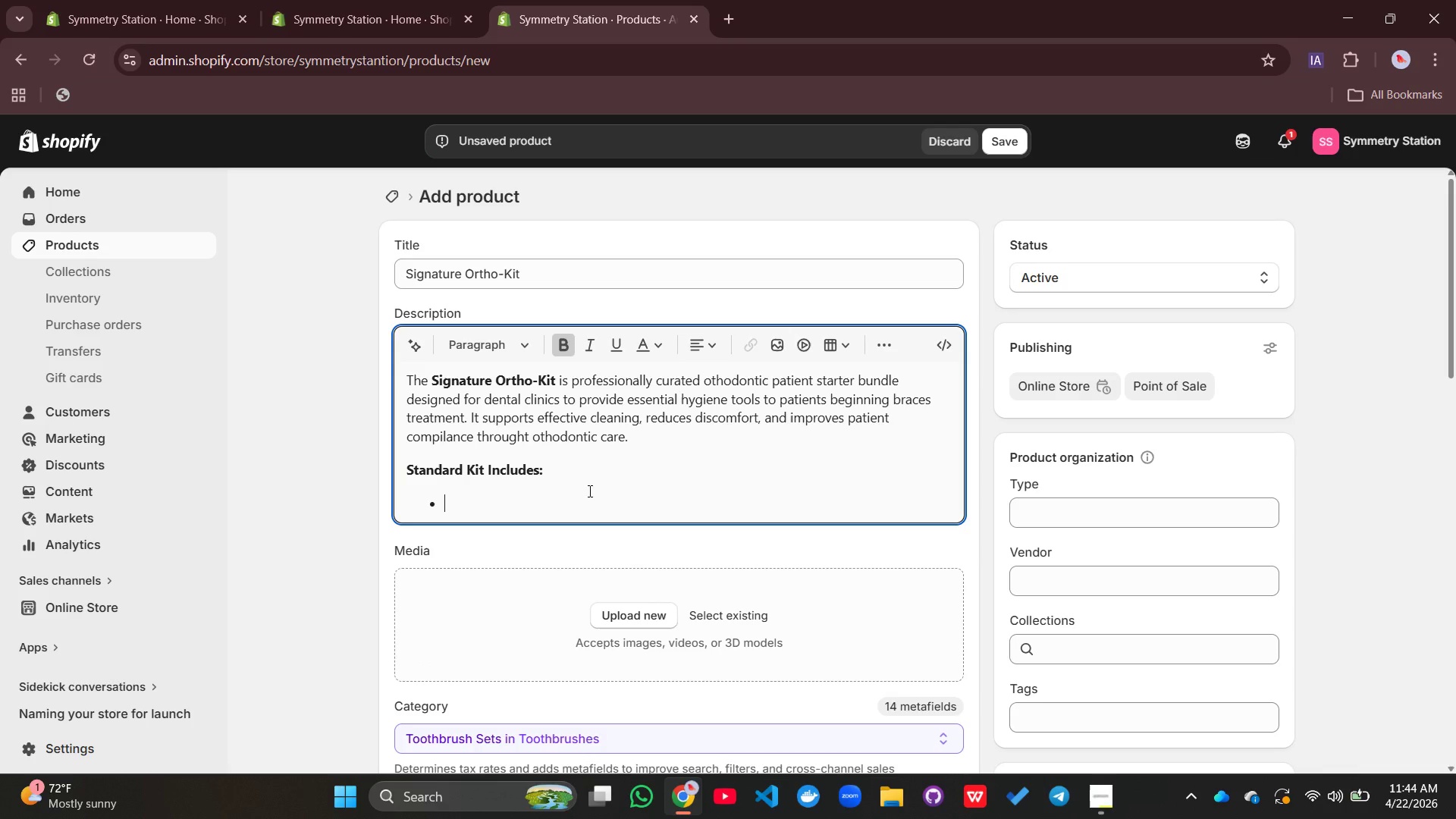 
type(Ot=rthidentic relief wax)
 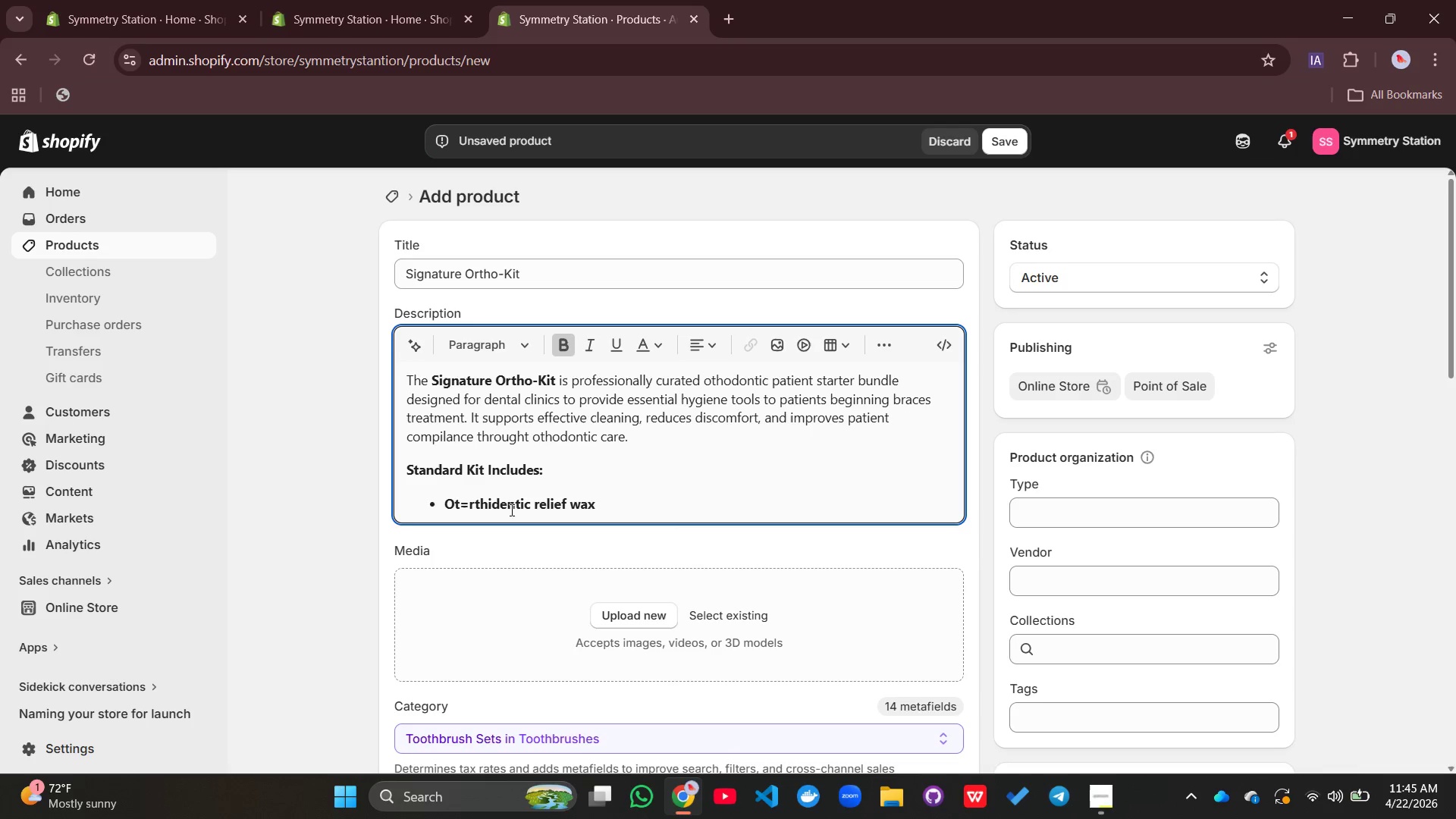 
left_click([466, 505])
 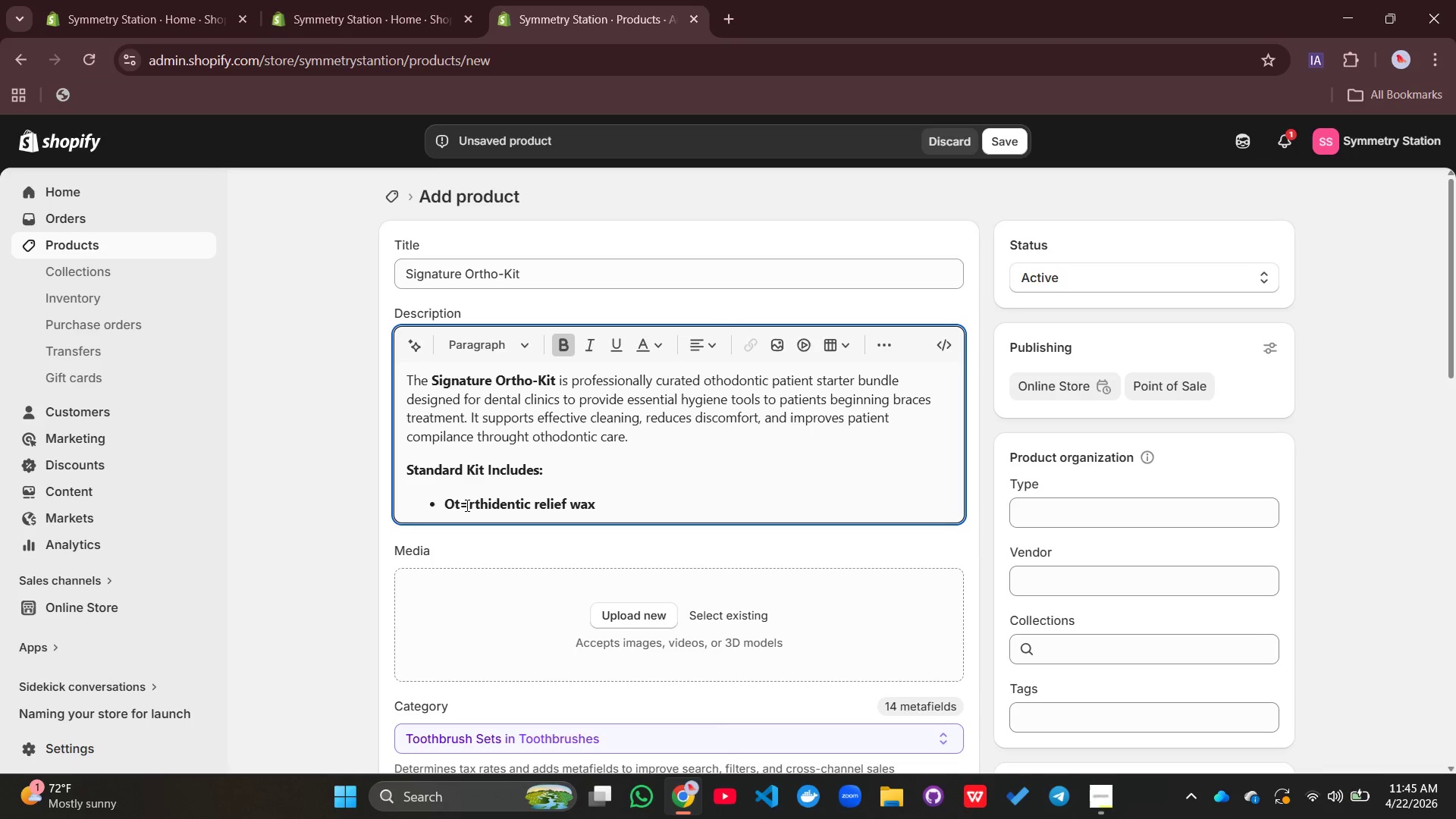 
key(Backspace)
 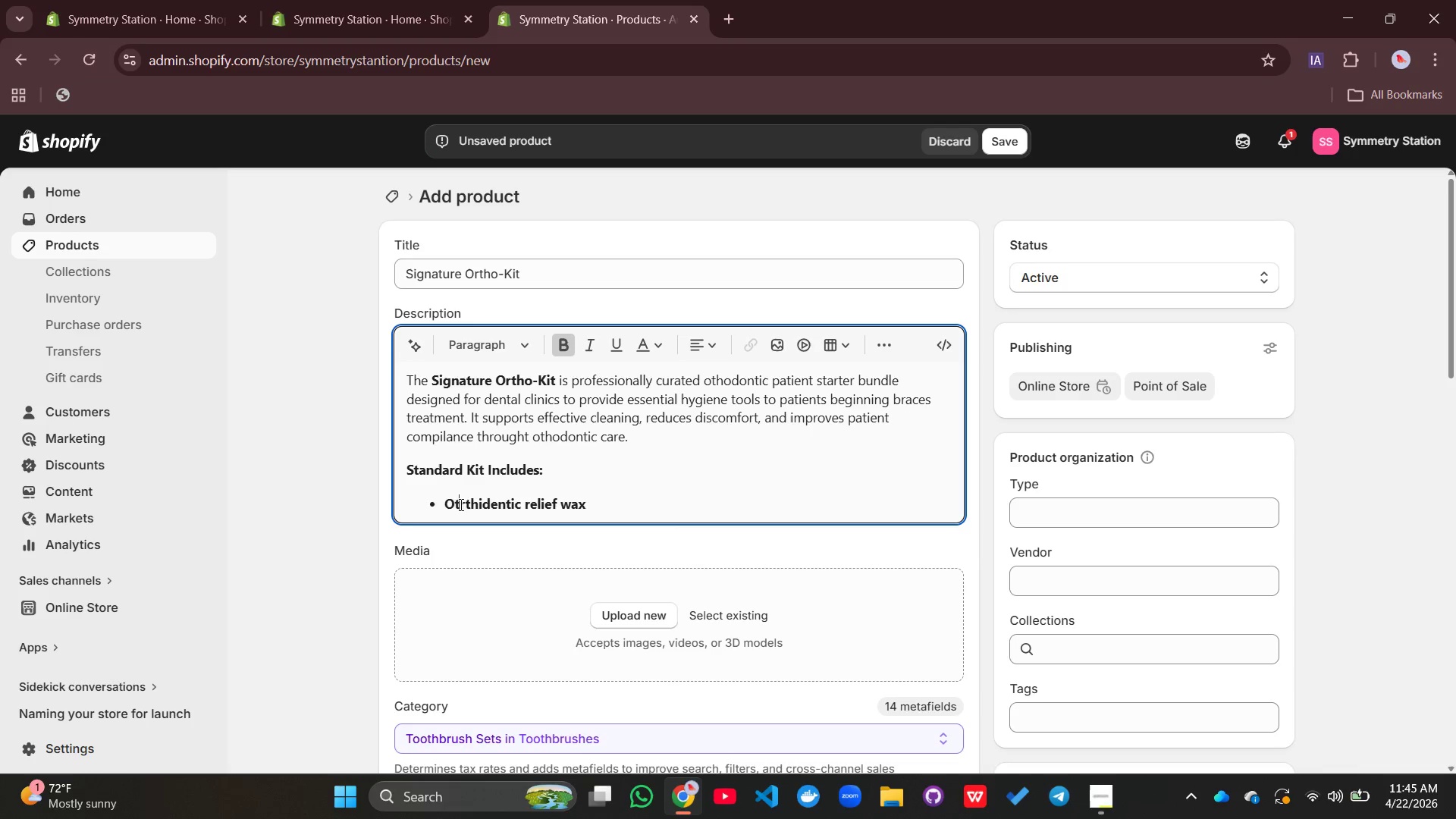 
left_click_drag(start_coordinate=[524, 501], to_coordinate=[444, 510])
 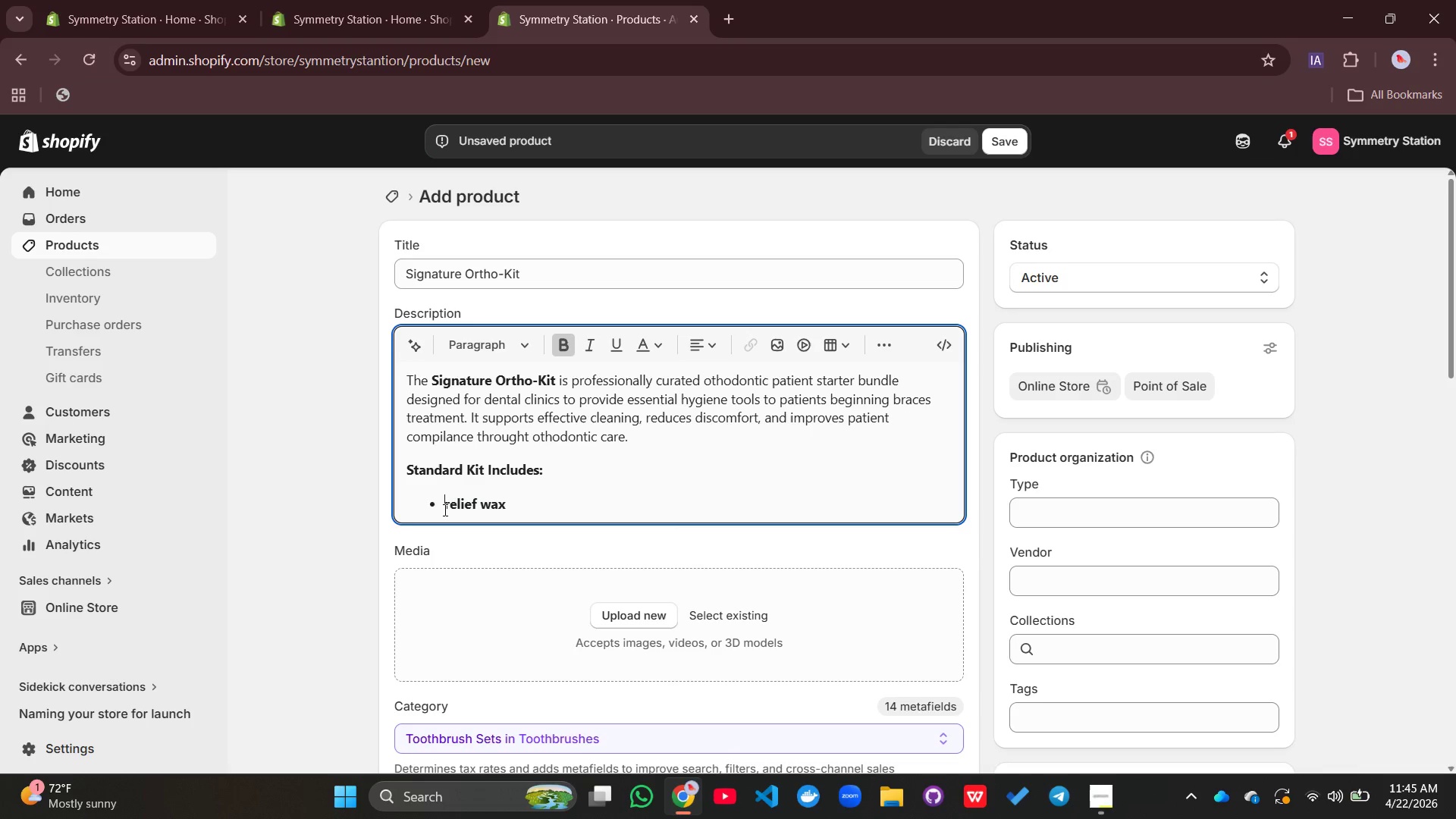 
key(Backspace)
type(Orthodentic )
 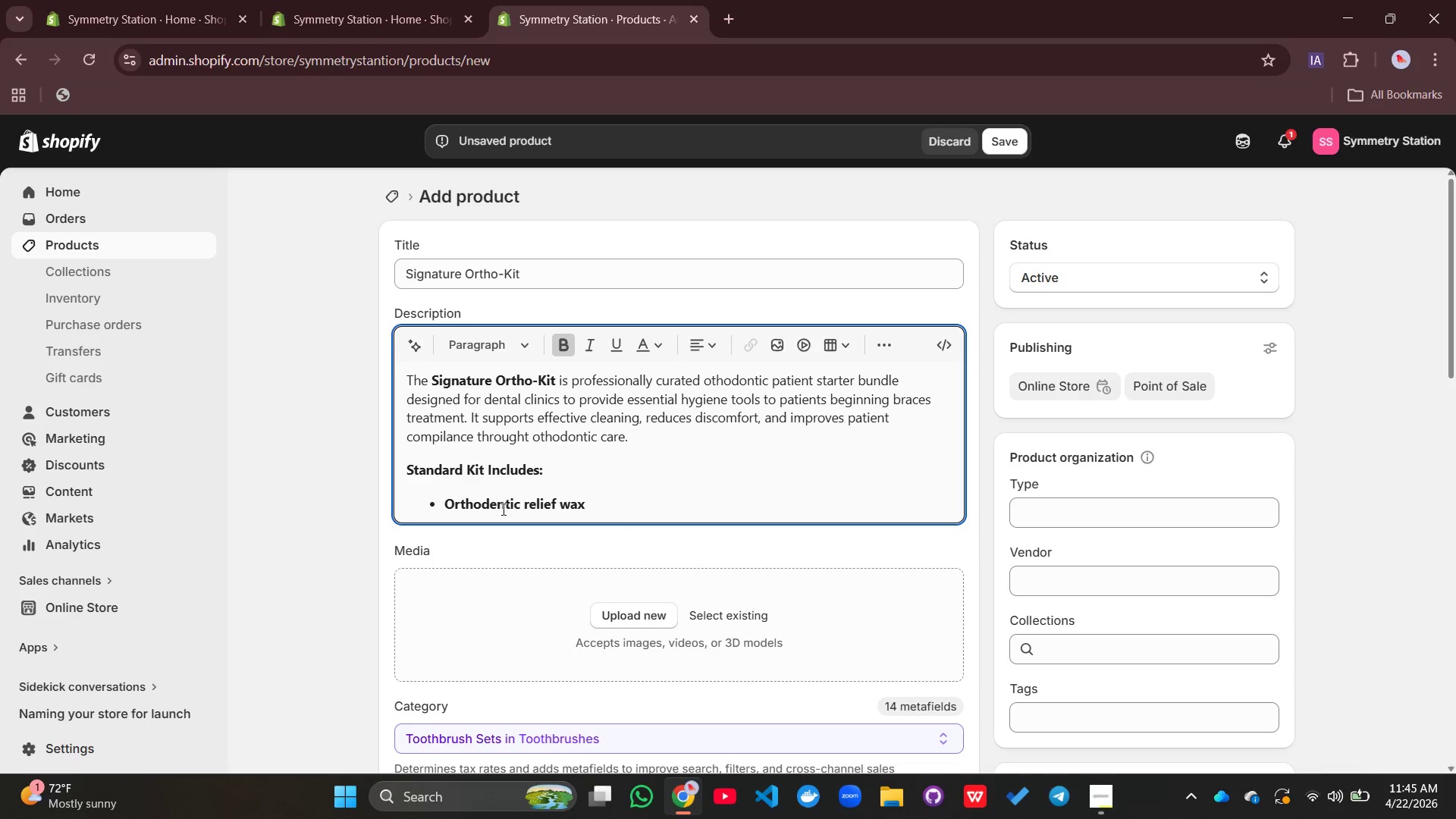 
left_click([496, 503])
 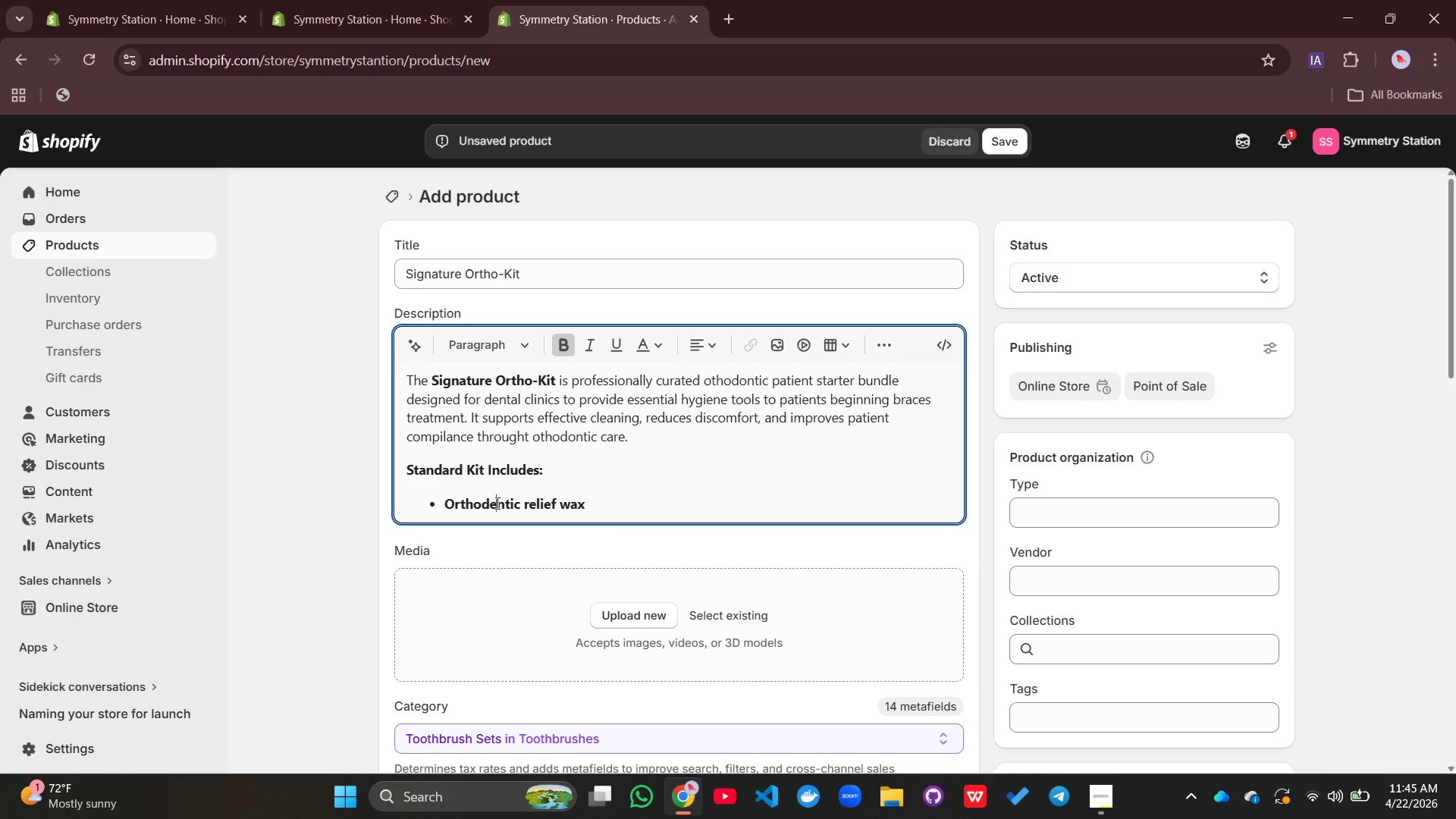 
key(Backspace)
 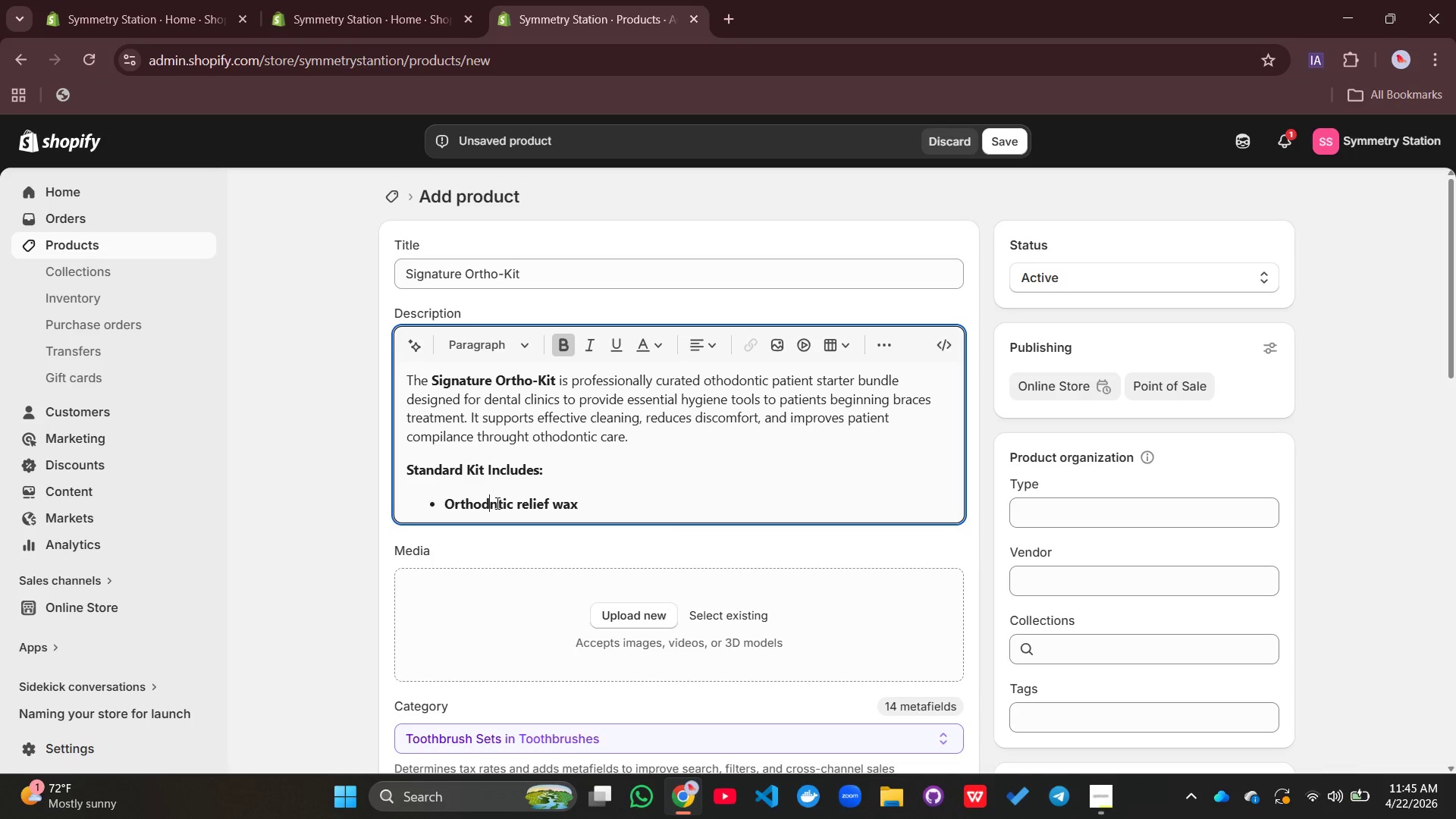 
key(O)
 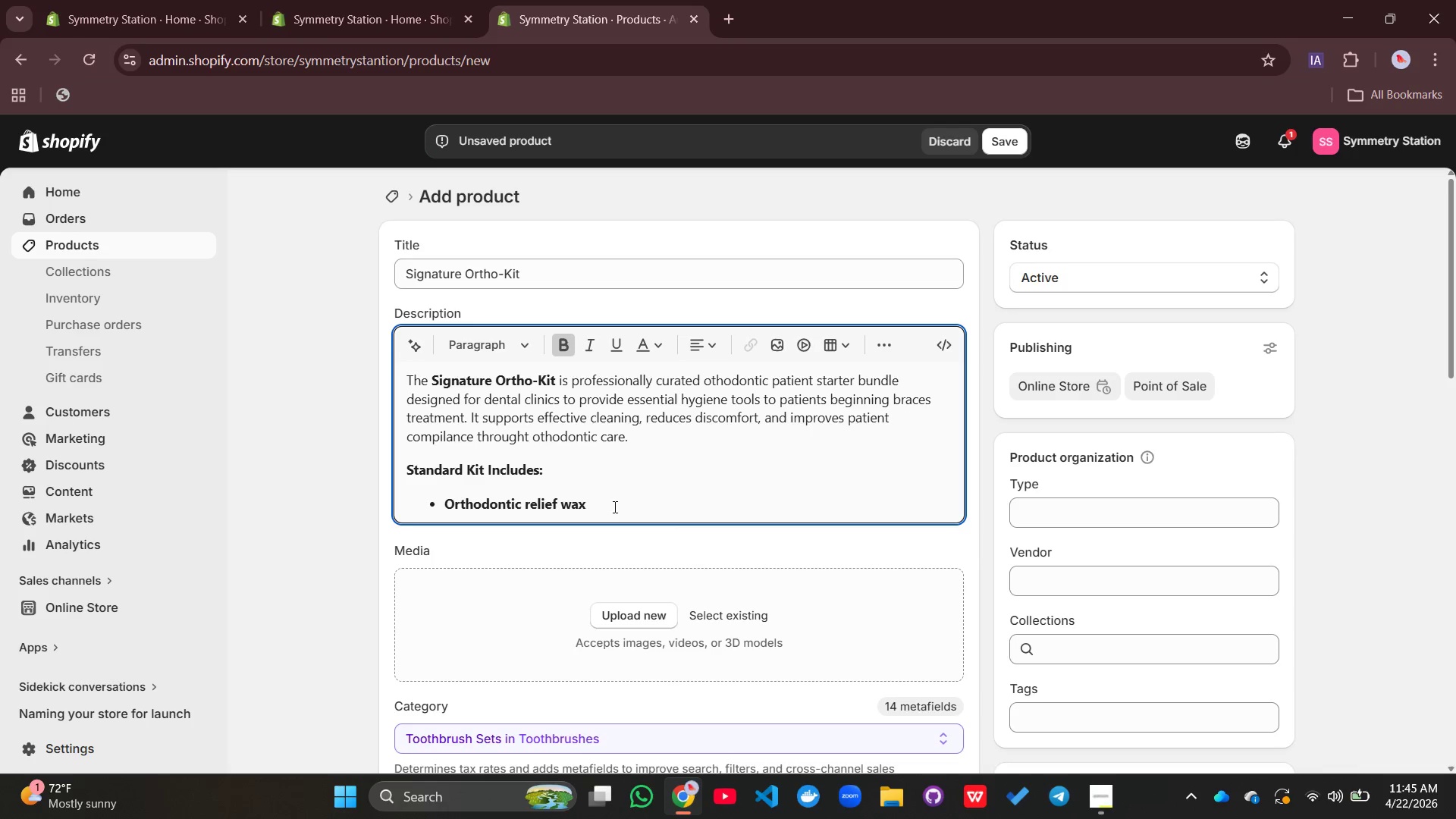 
left_click([613, 507])
 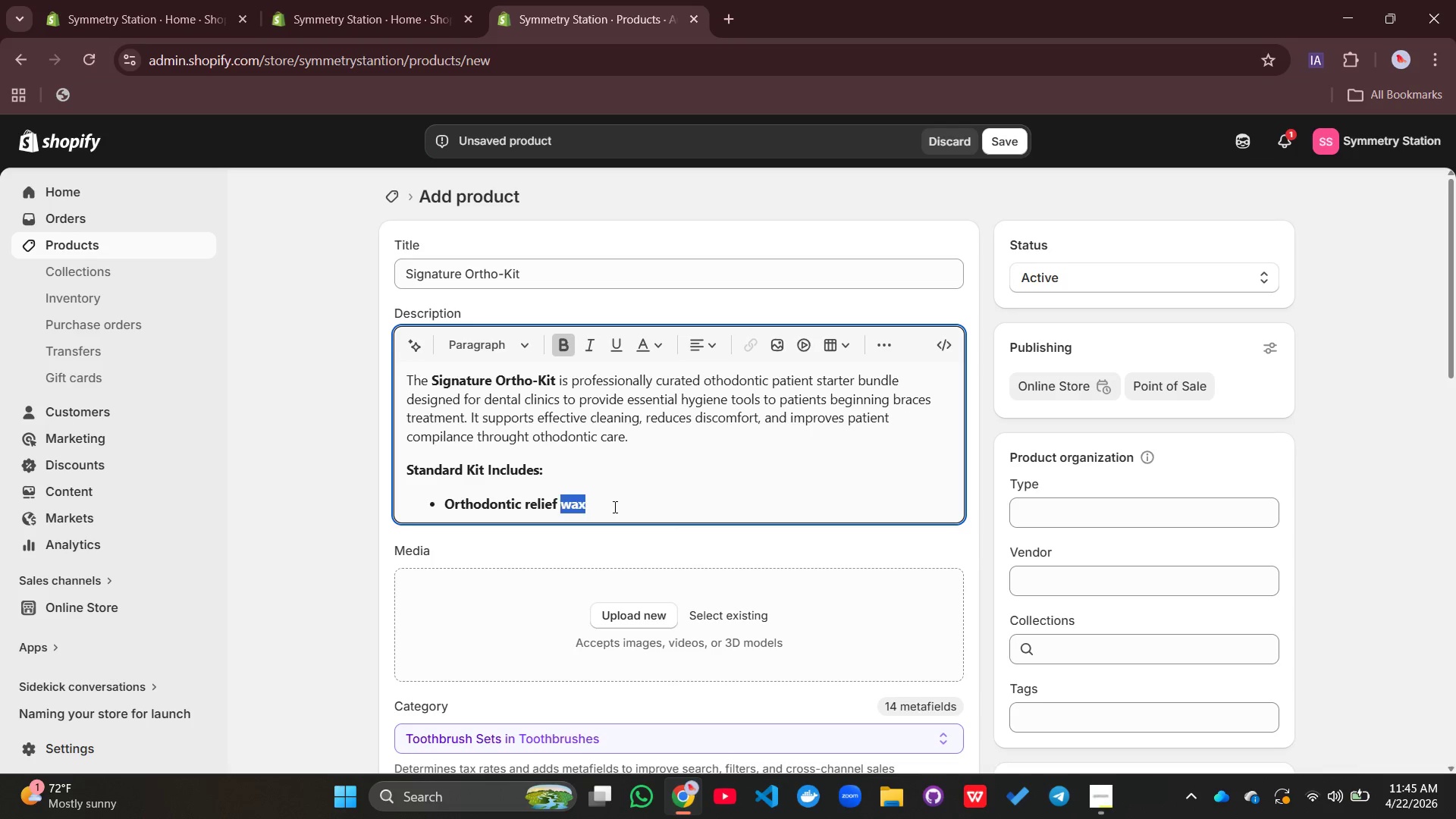 
left_click_drag(start_coordinate=[613, 507], to_coordinate=[450, 515])
 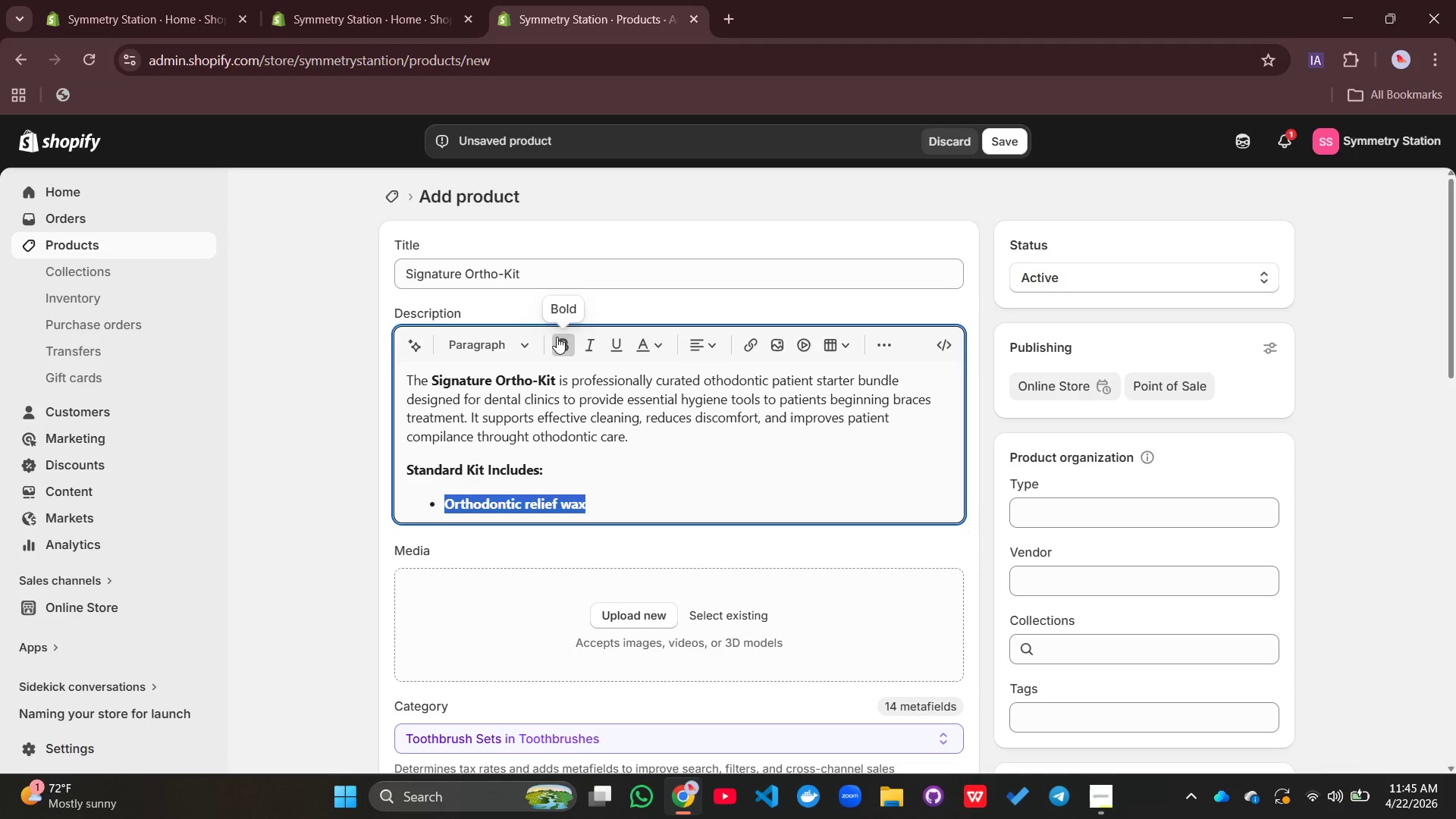 
left_click([557, 337])
 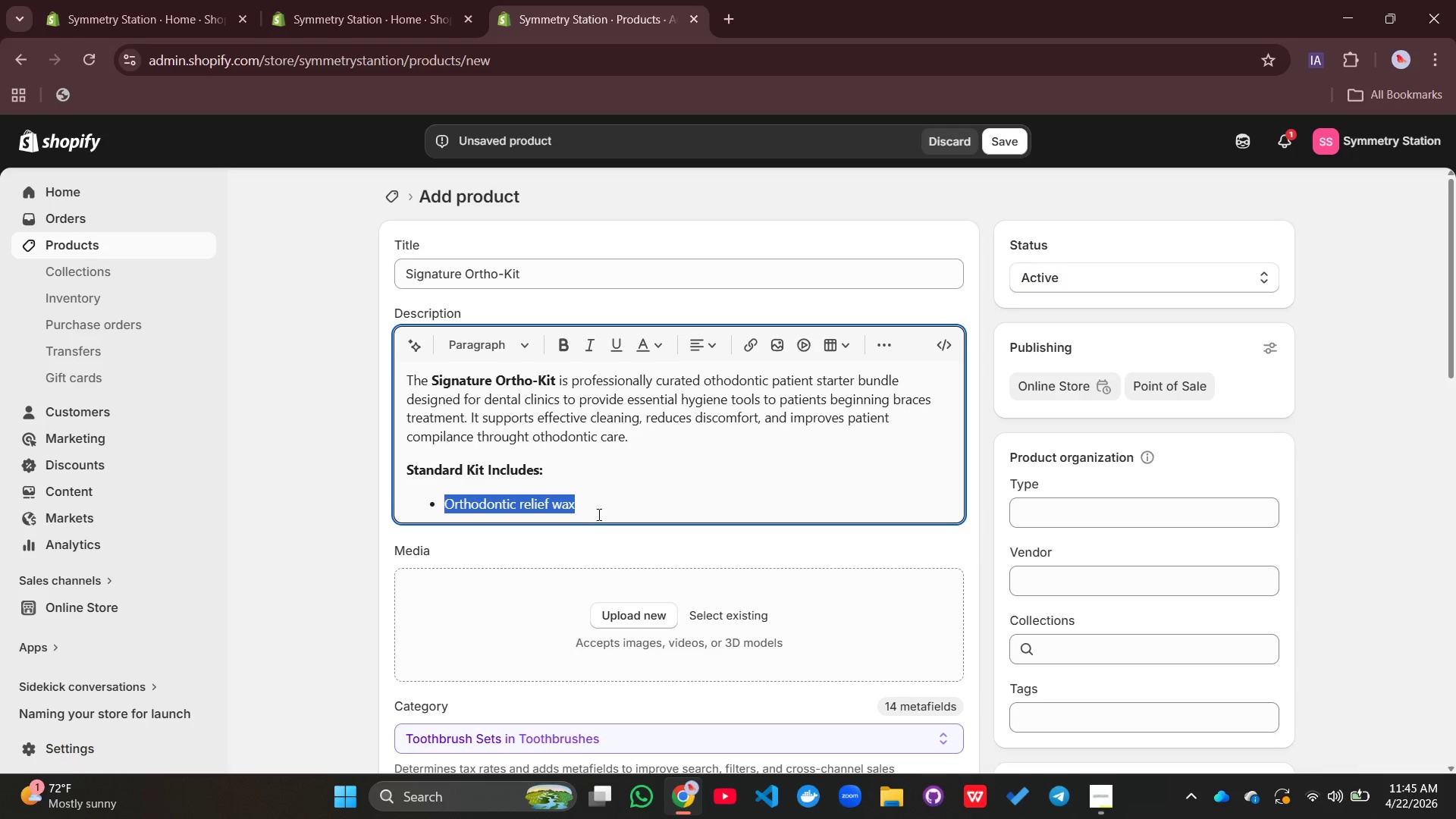 
left_click([595, 509])
 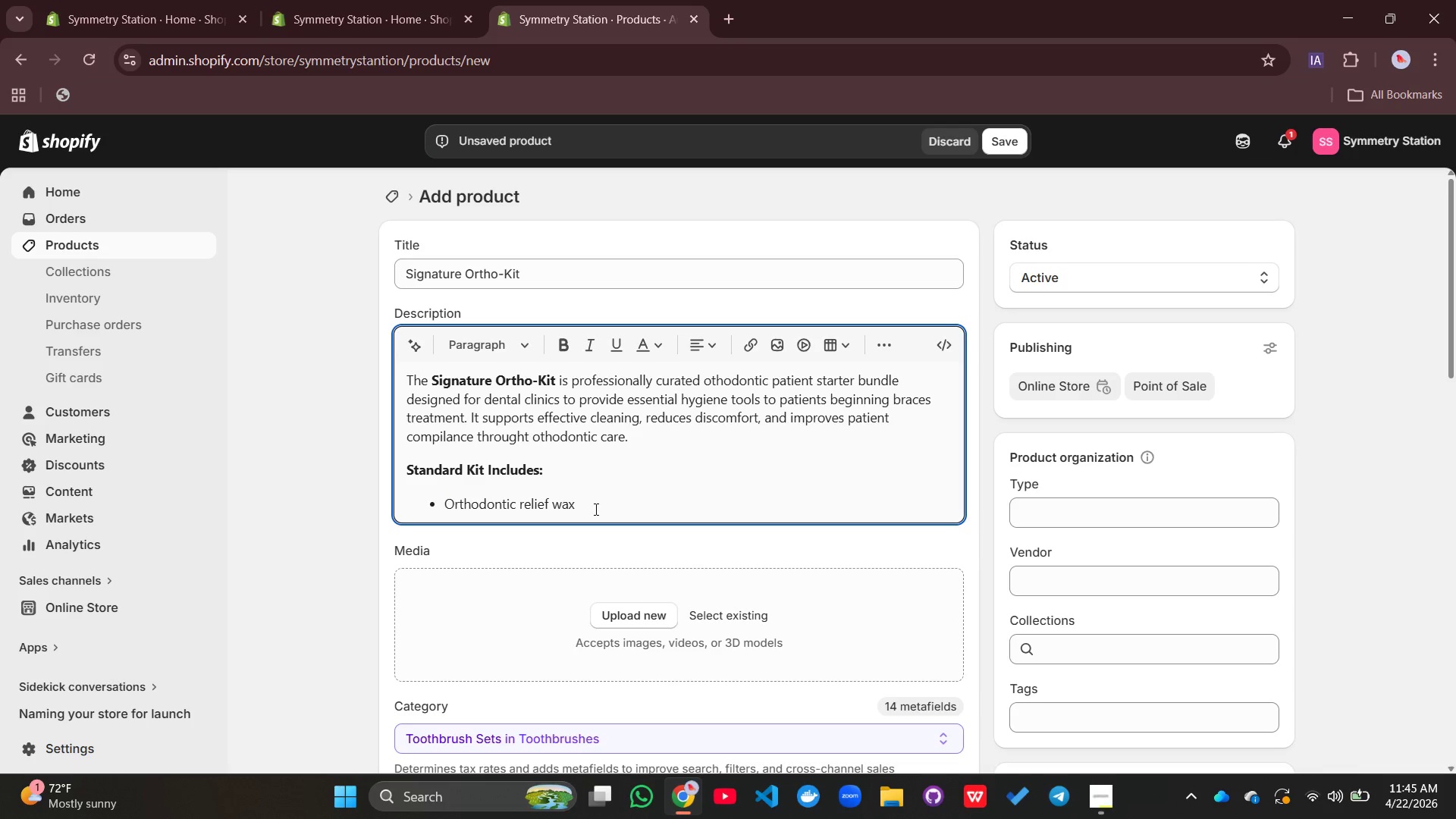 
key(Enter)
 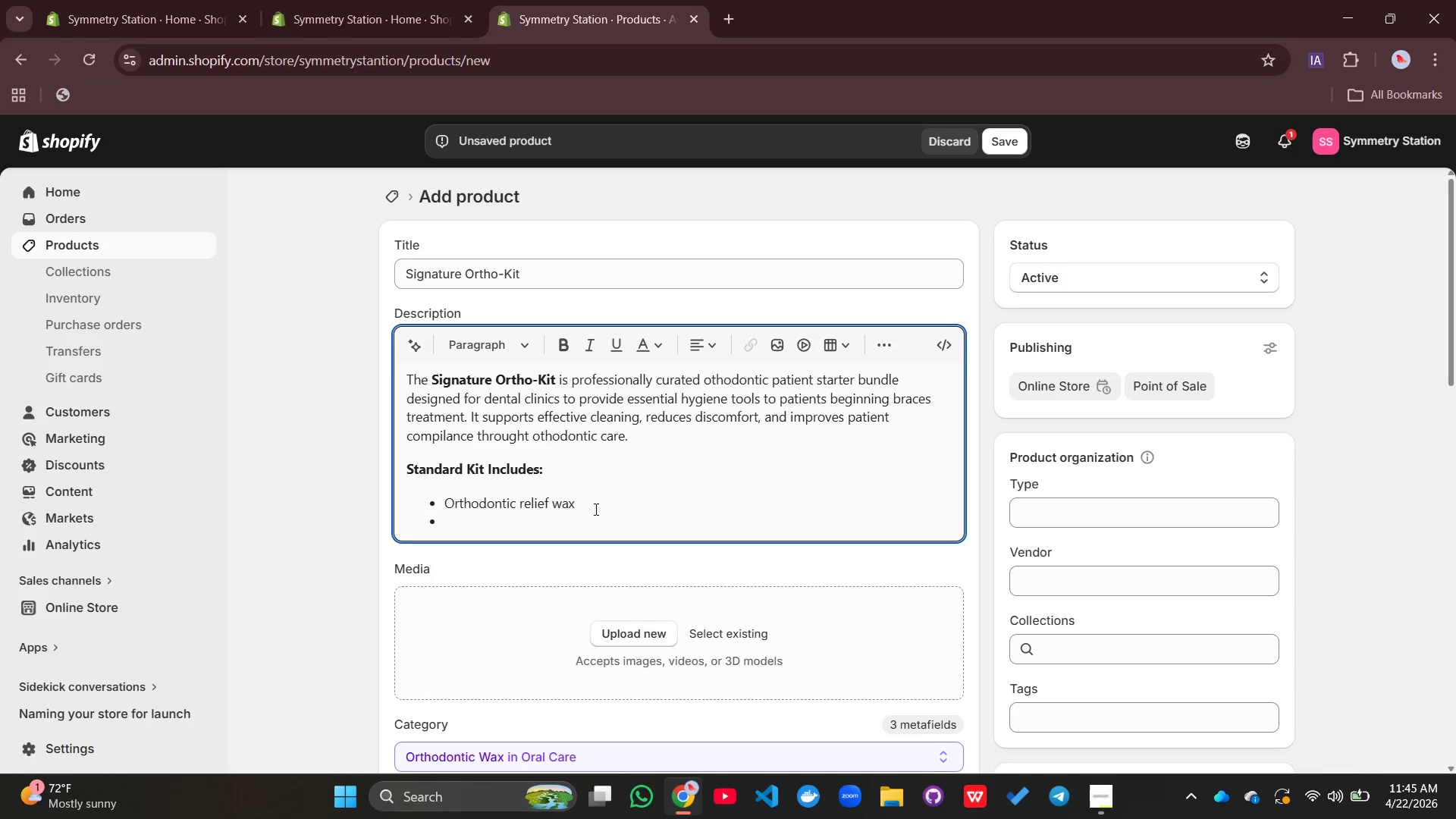 
type(Travel soft-bristke)
key(Backspace)
key(Backspace)
type(le toothbrush)
 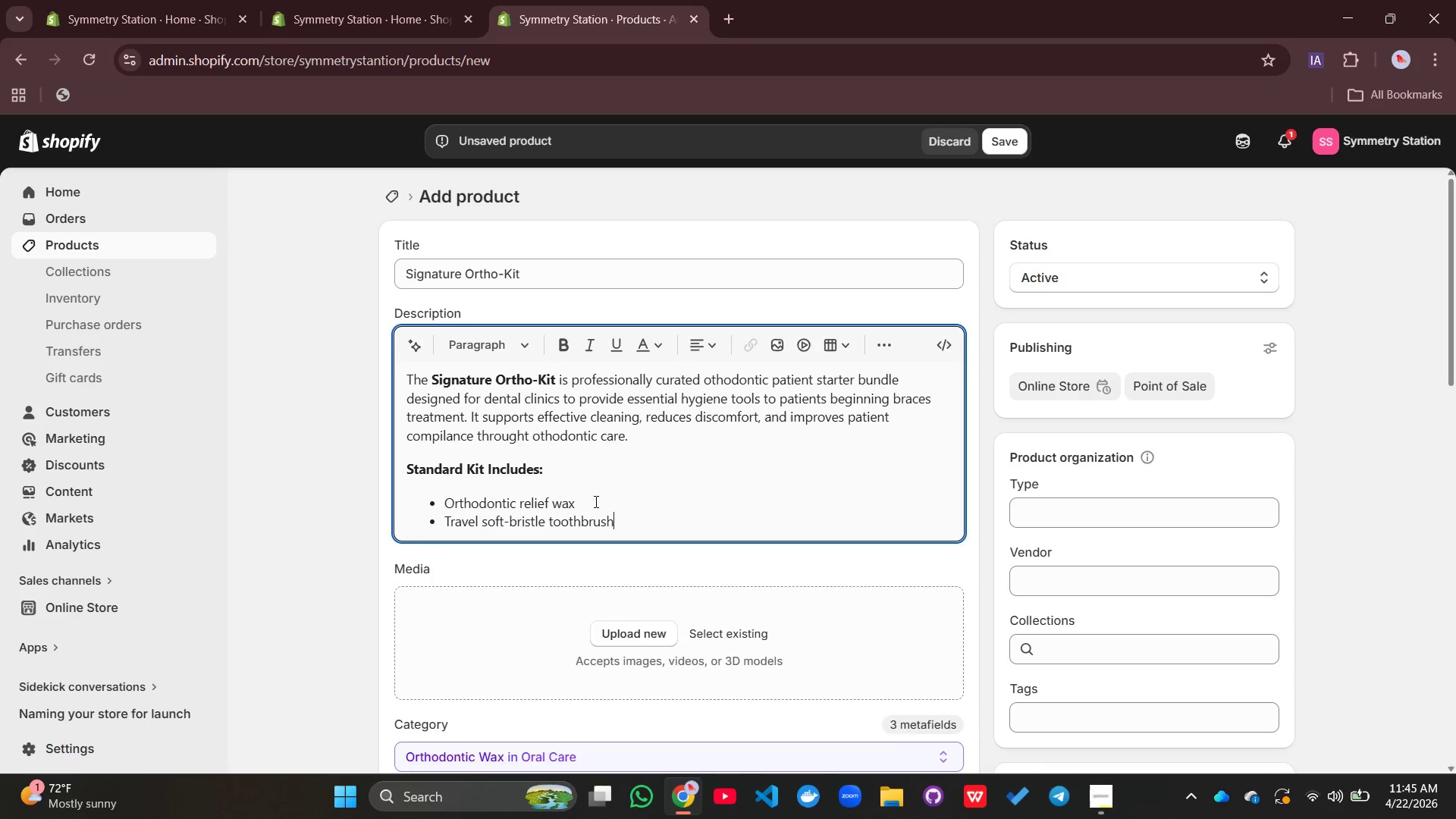 
key(Enter)
 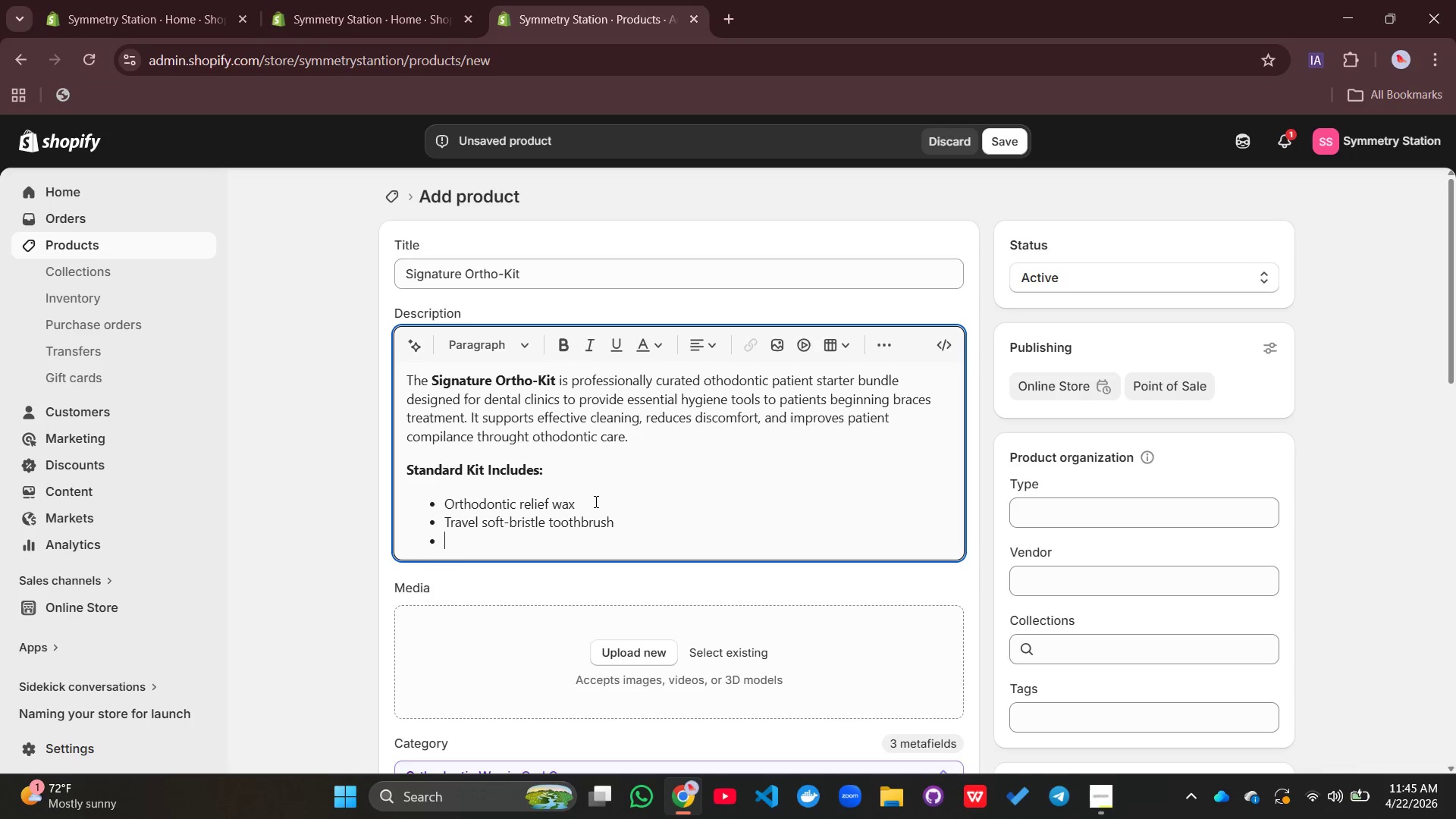 
type(Floss threaders)
 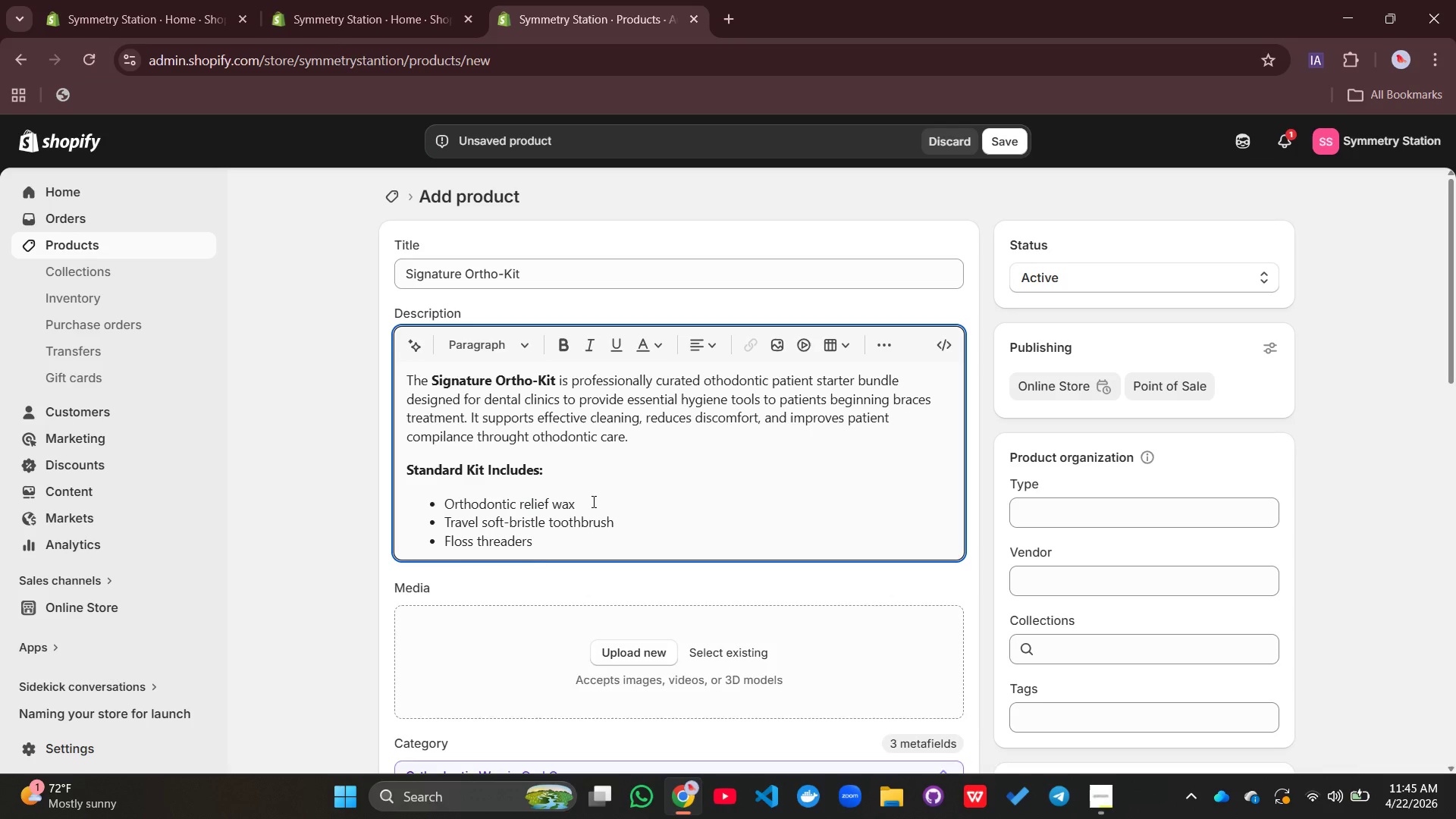 
key(Enter)
 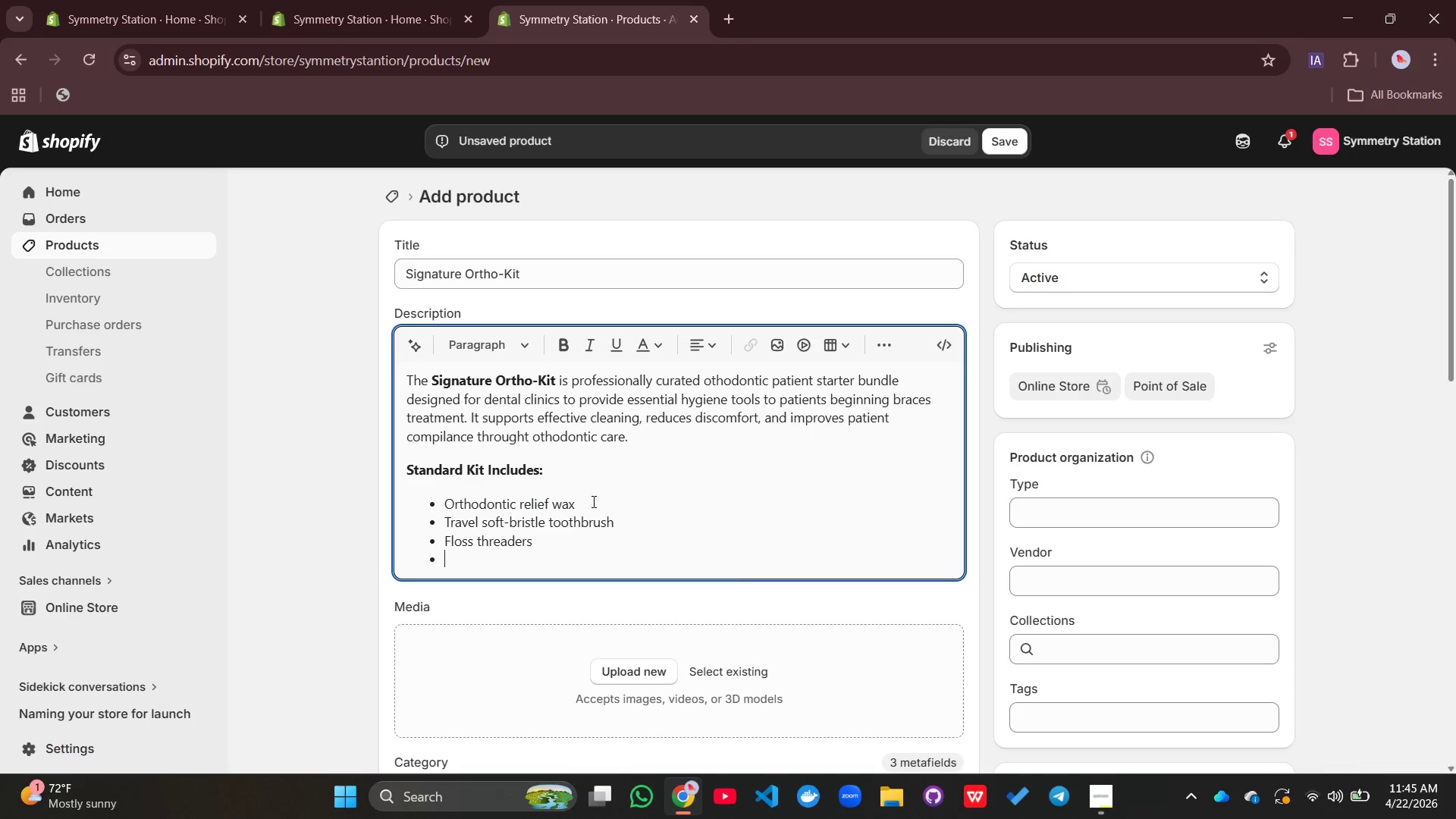 
type(Rinse cup)
 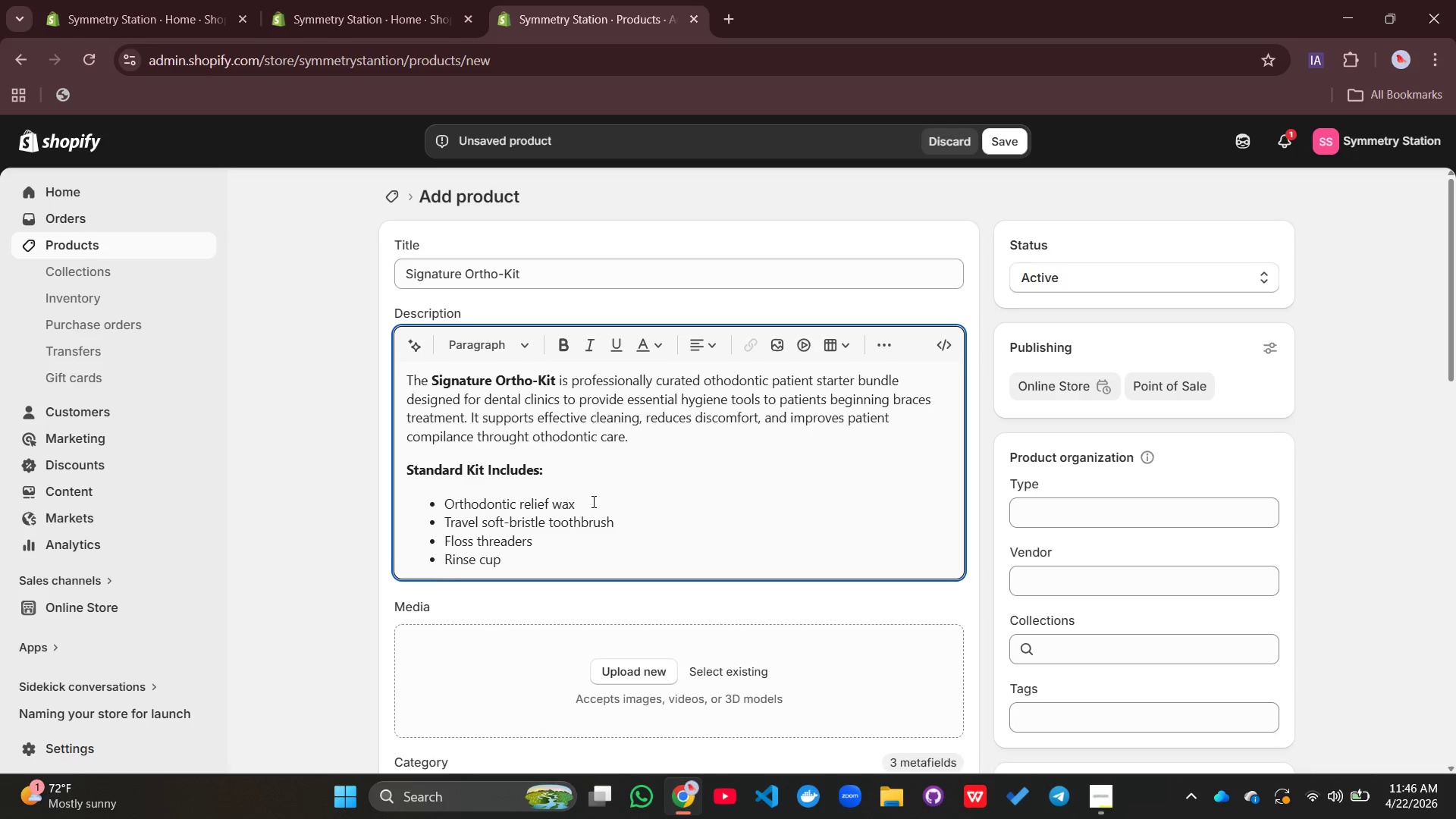 
key(Enter)
 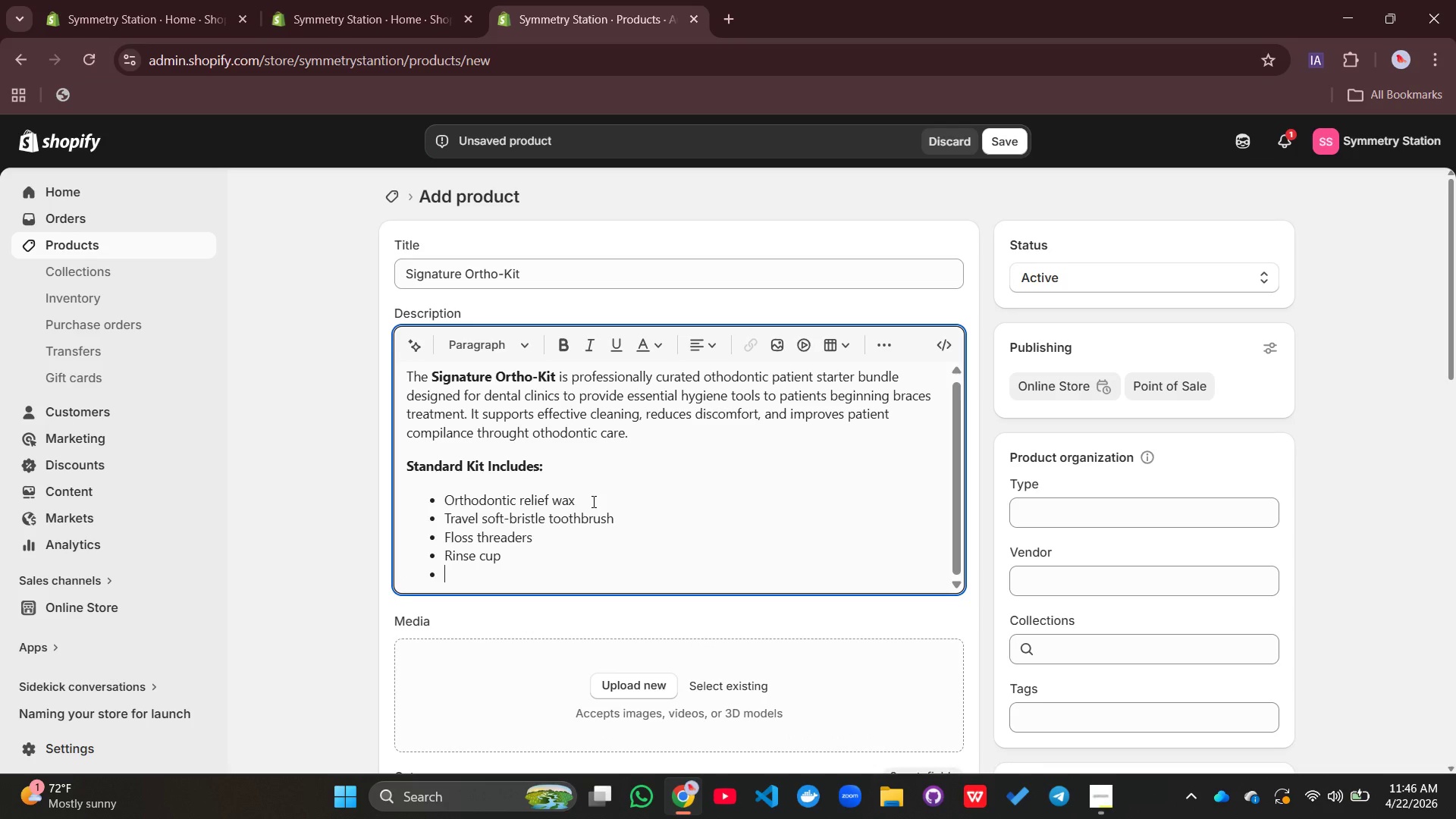 
wait(8.53)
 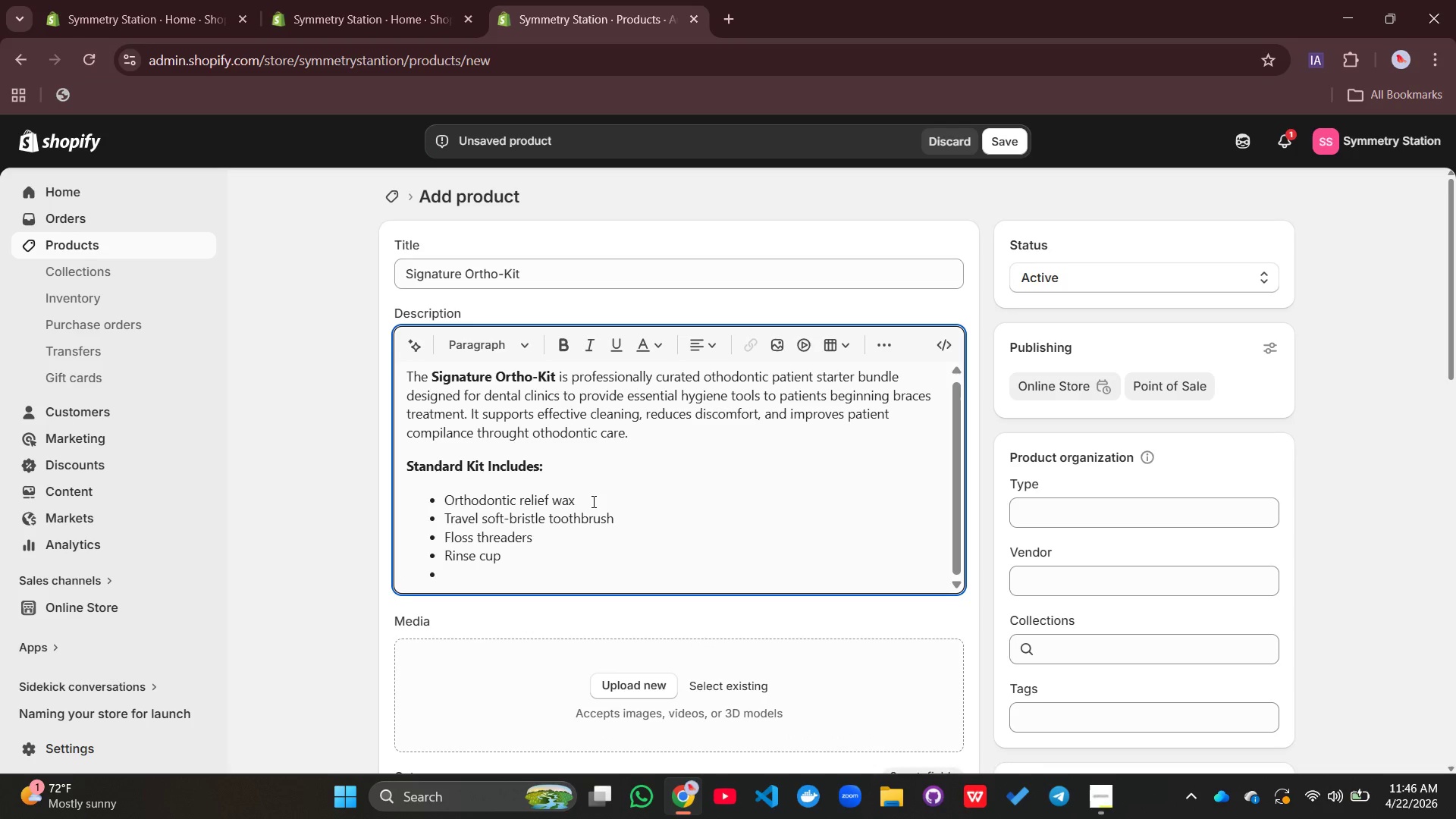 
type(Advance )
key(Backspace)
type(e)
key(Backspace)
type(d Kit Includes:)
 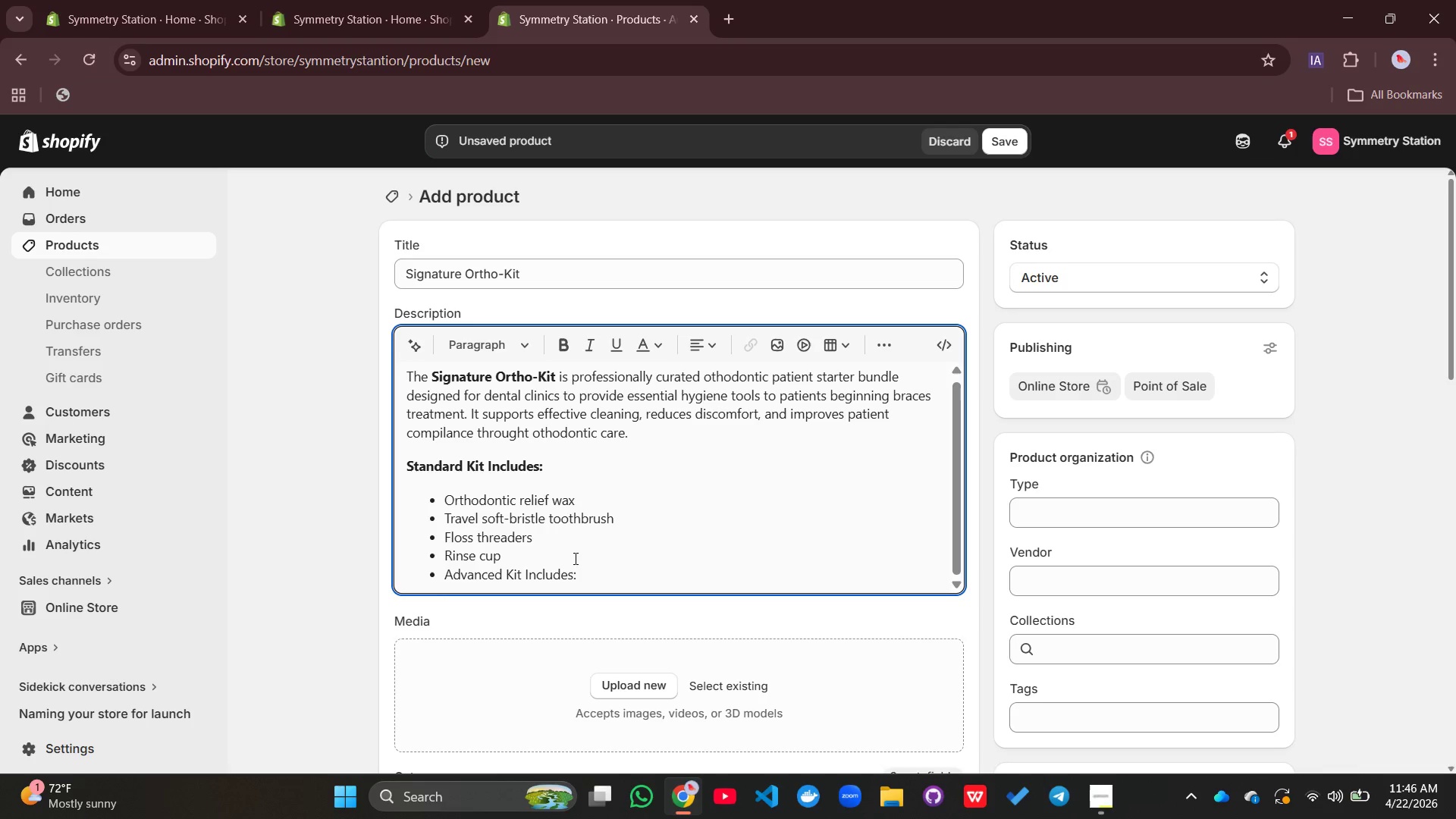 
left_click_drag(start_coordinate=[586, 578], to_coordinate=[434, 584])
 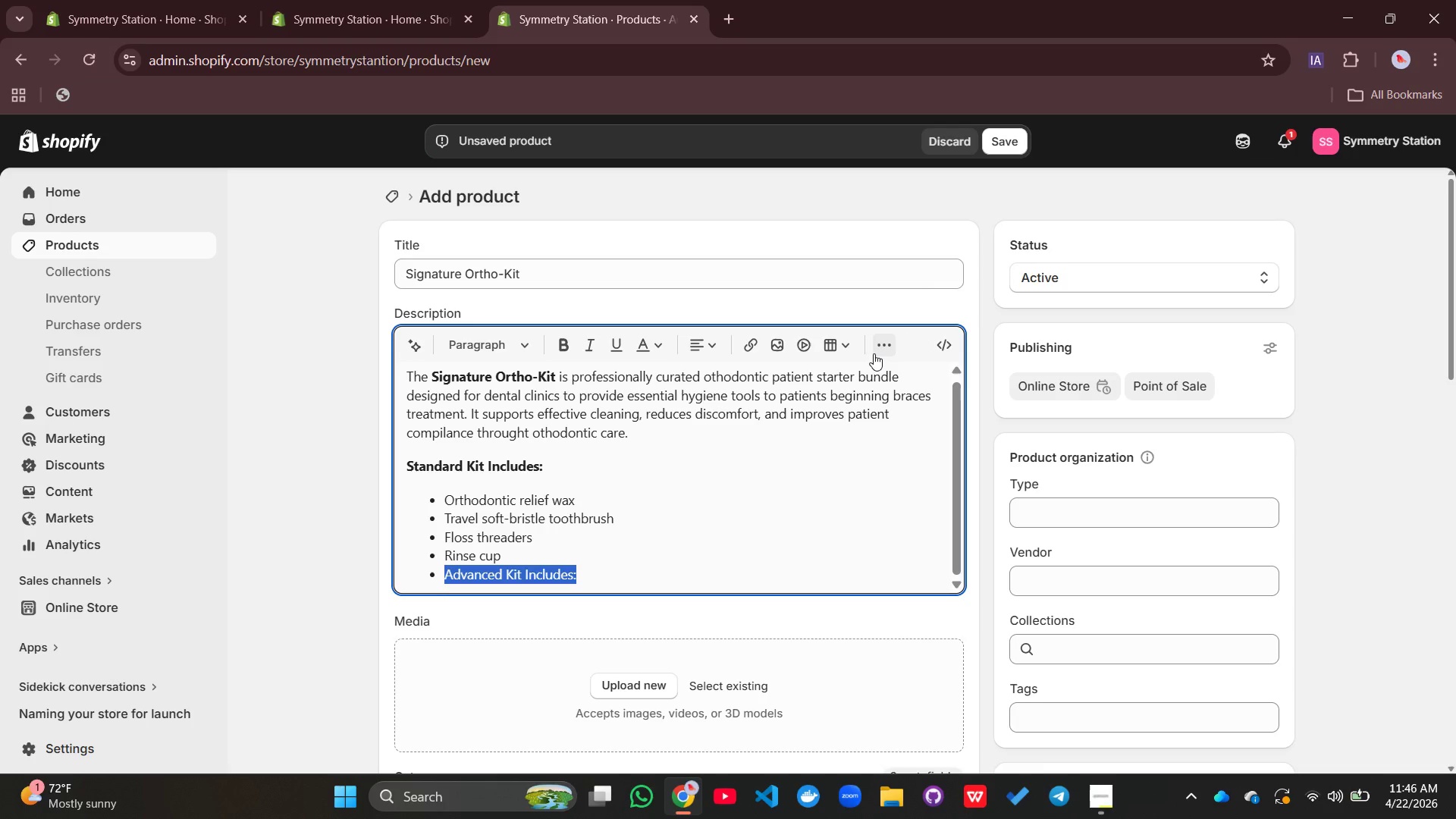 
left_click([873, 353])
 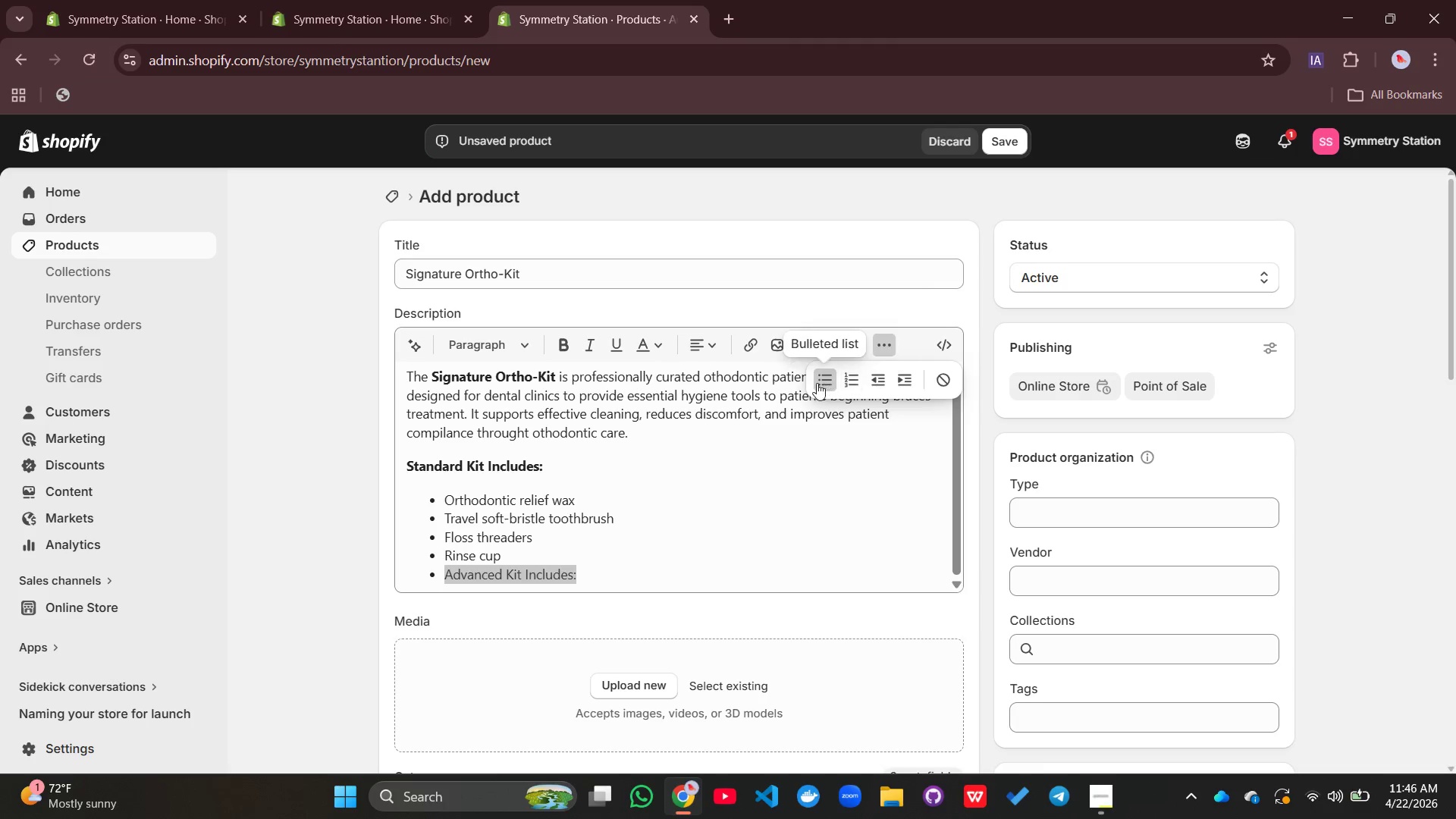 
left_click([816, 383])
 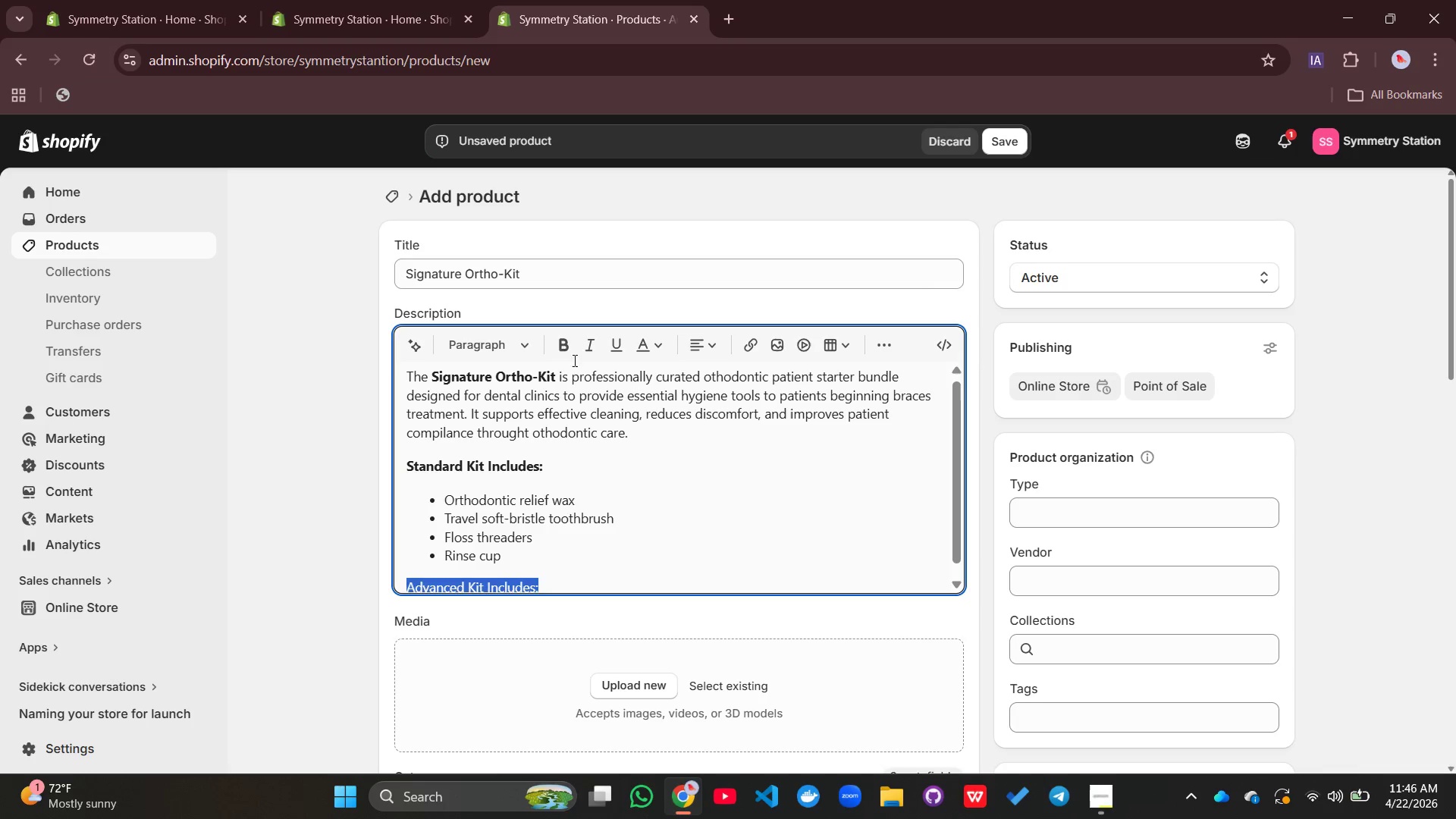 
left_click([564, 349])
 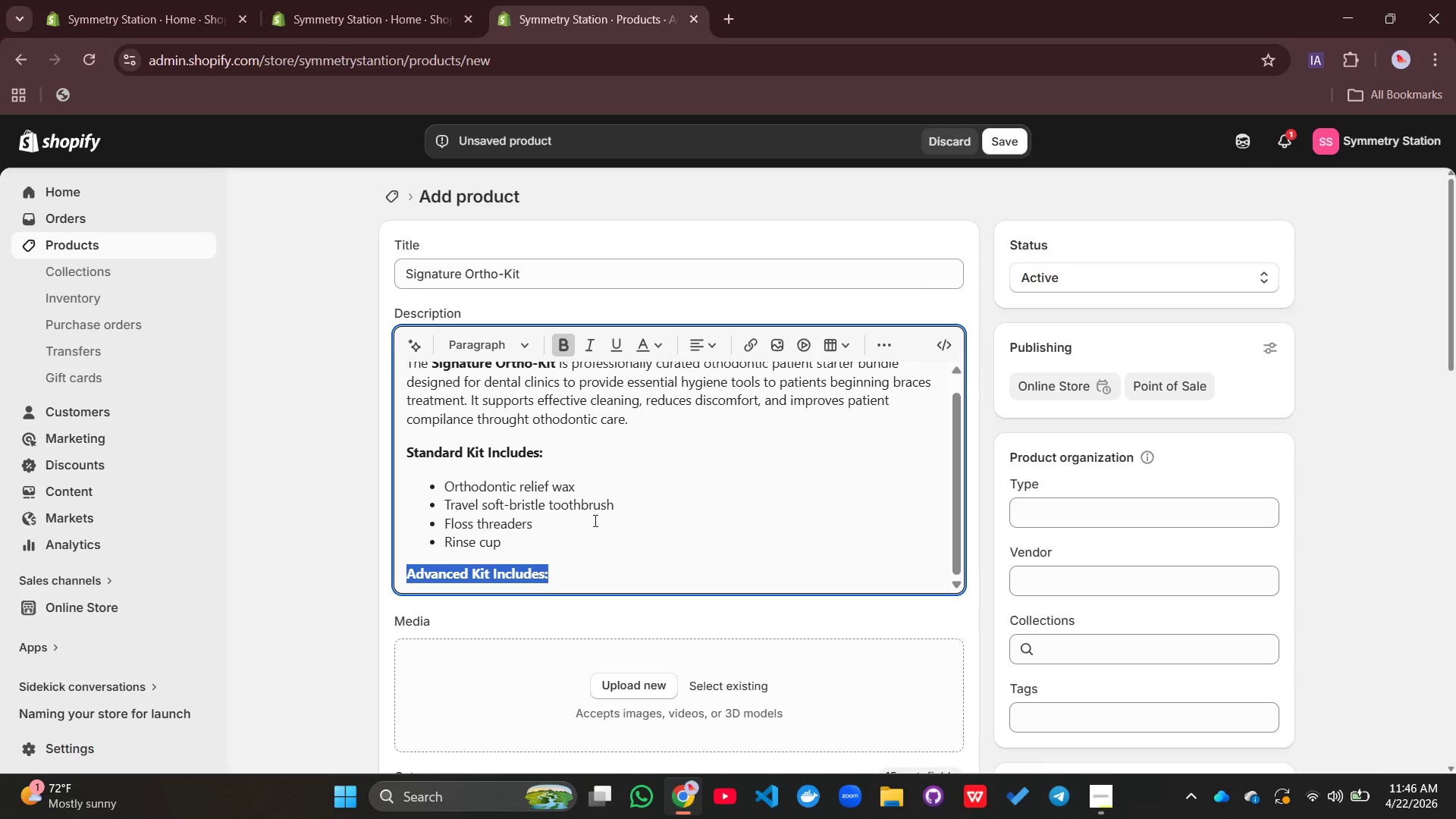 
left_click([588, 551])
 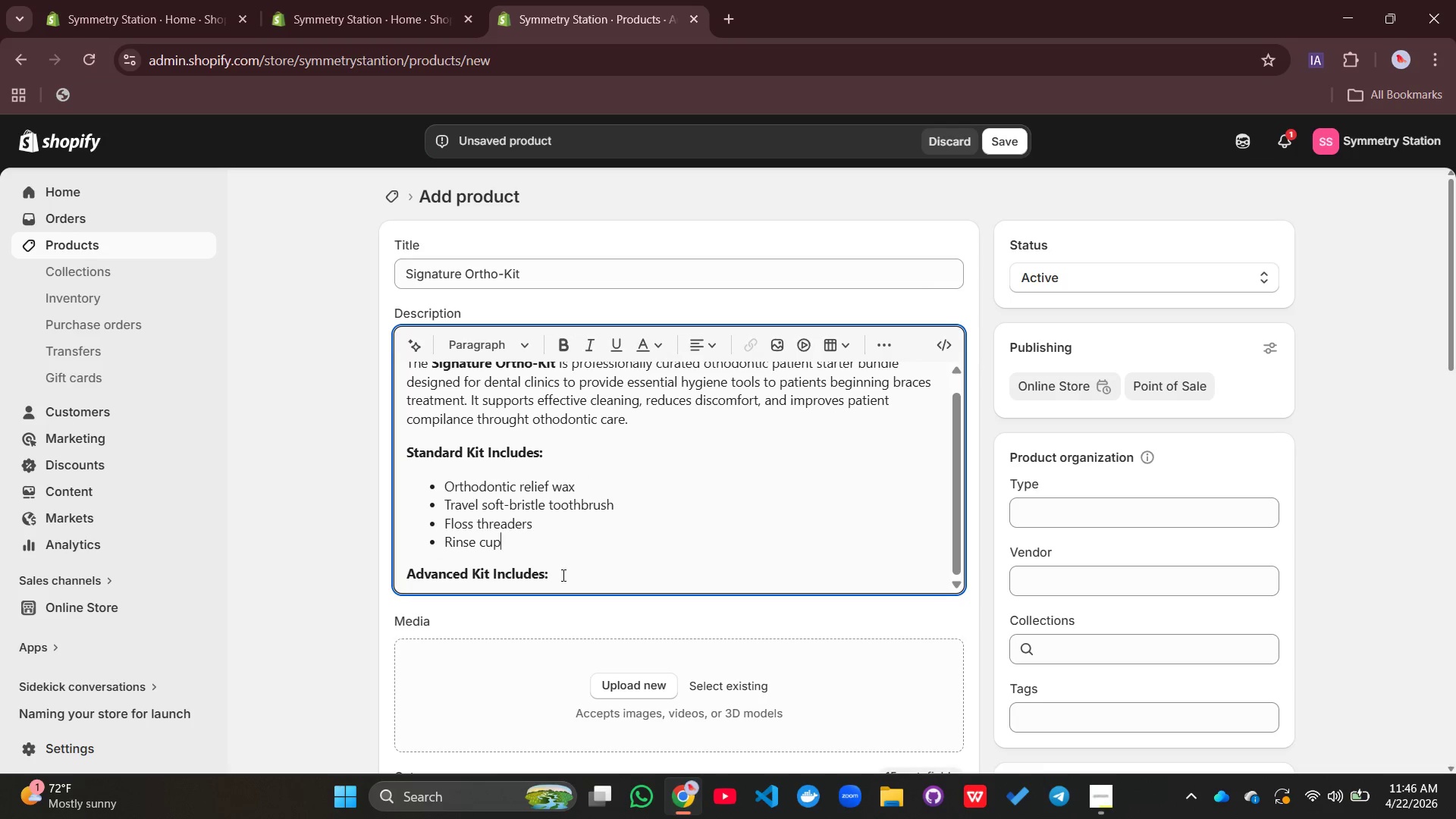 
left_click([555, 579])
 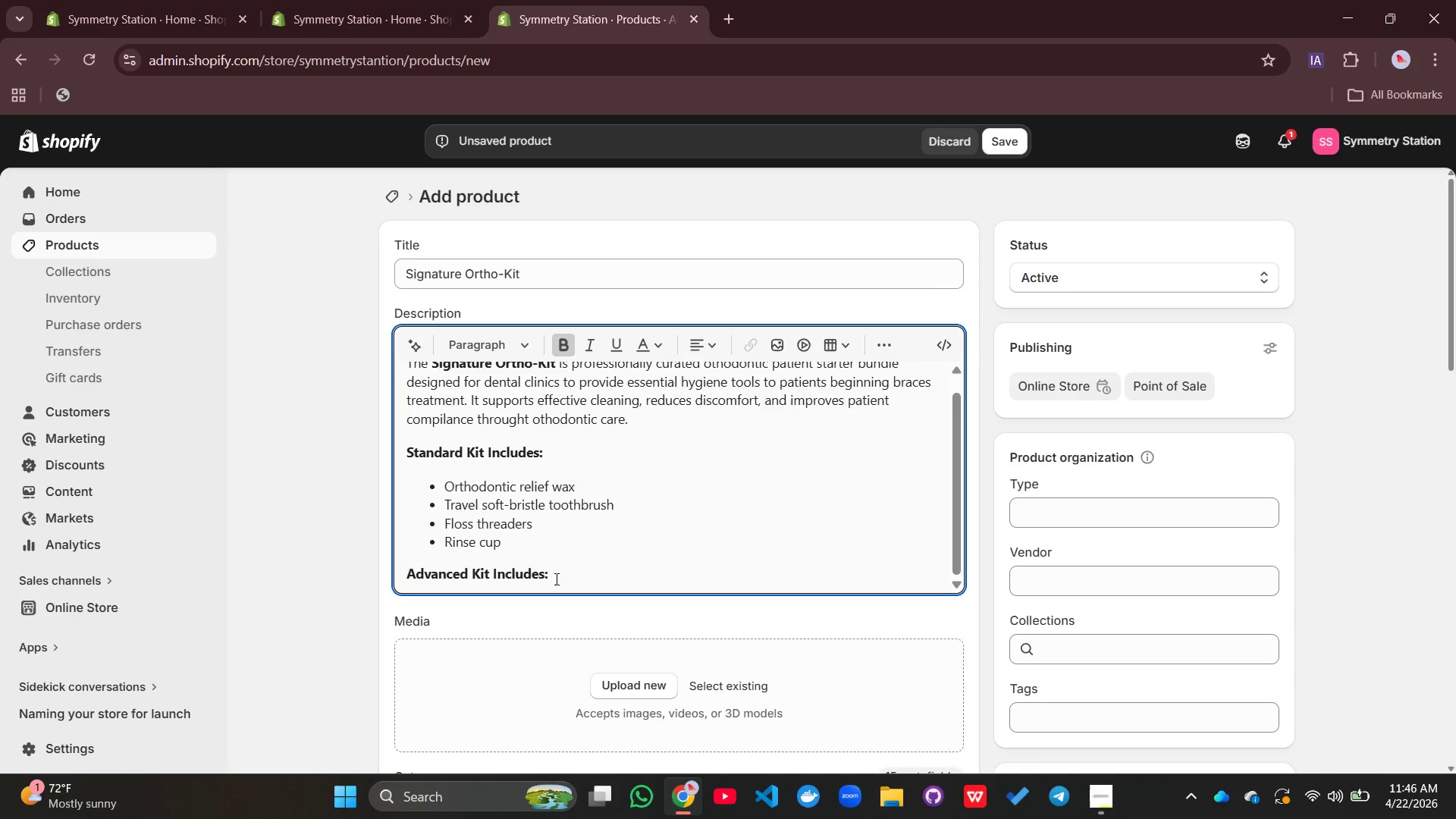 
key(Enter)
 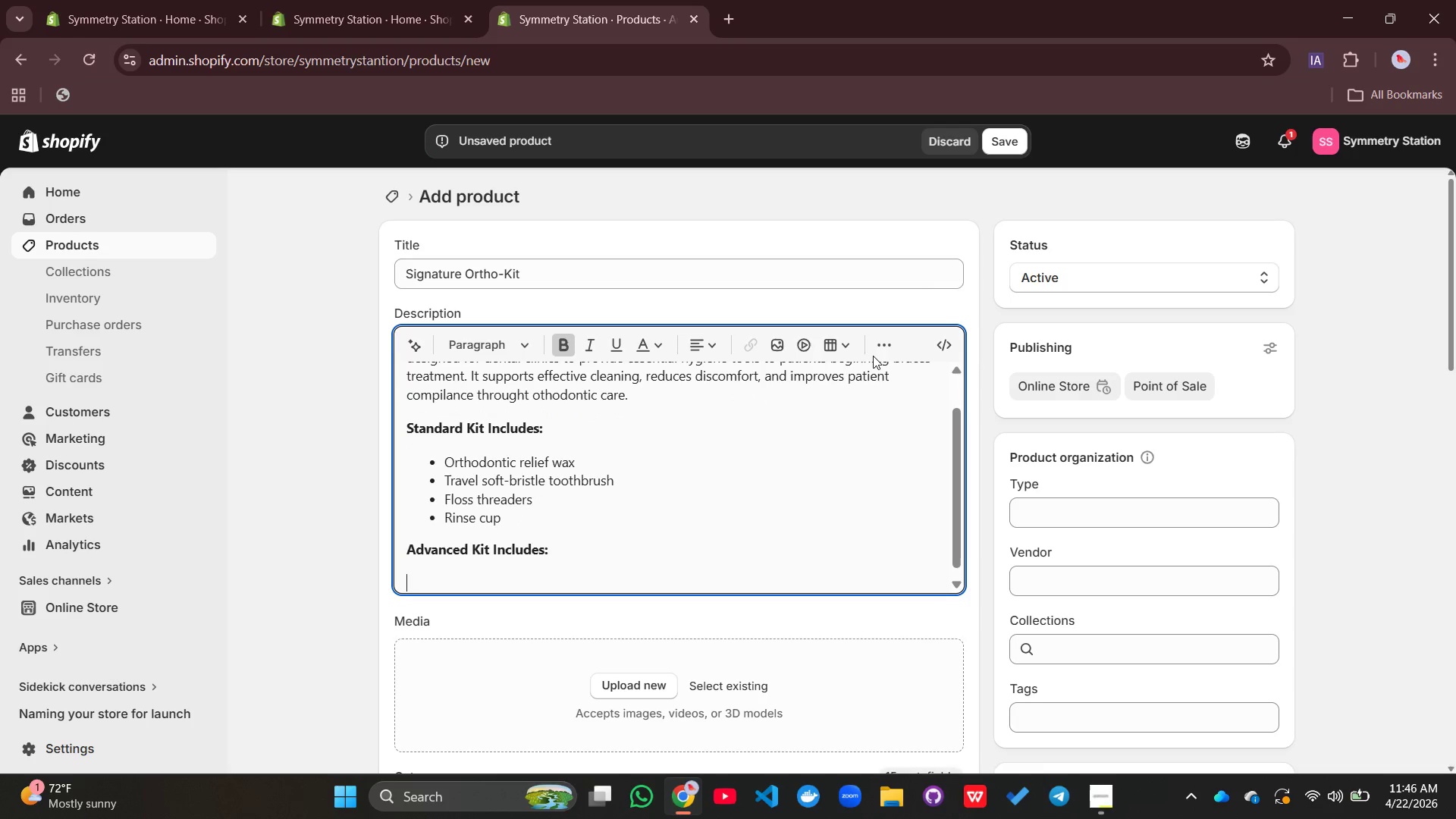 
left_click([880, 341])
 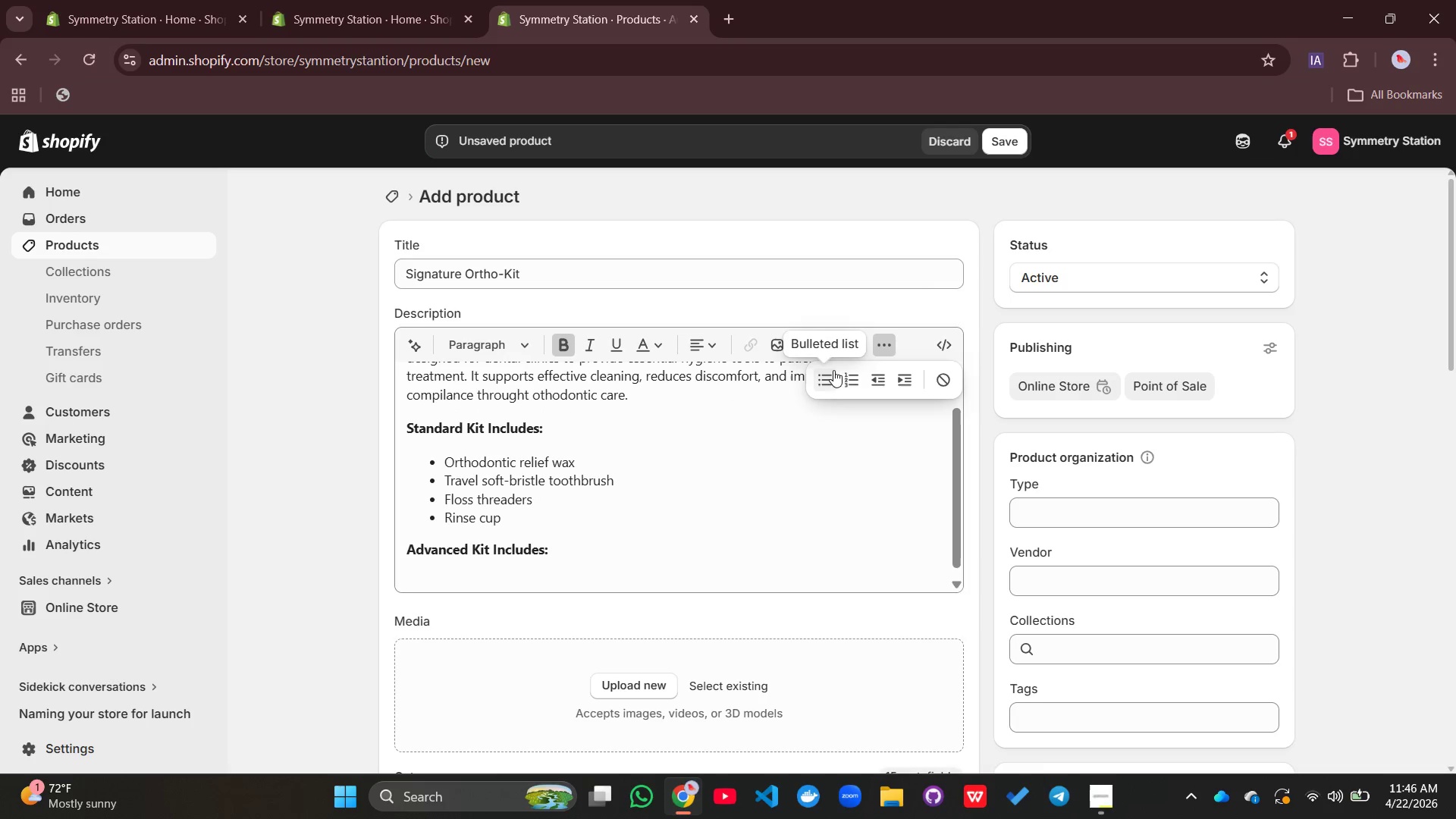 
left_click([830, 372])
 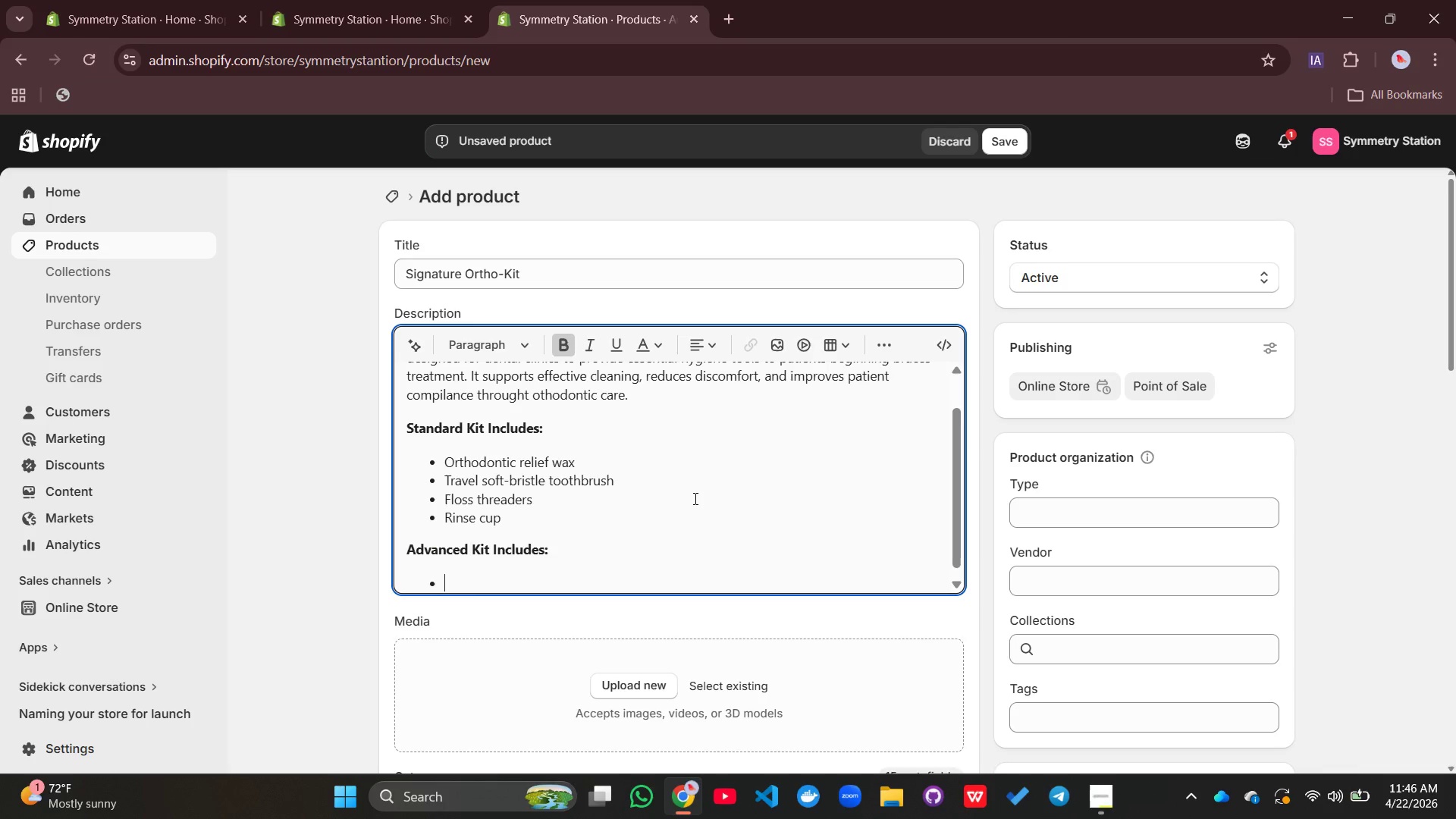 
type(Orthodontic )
 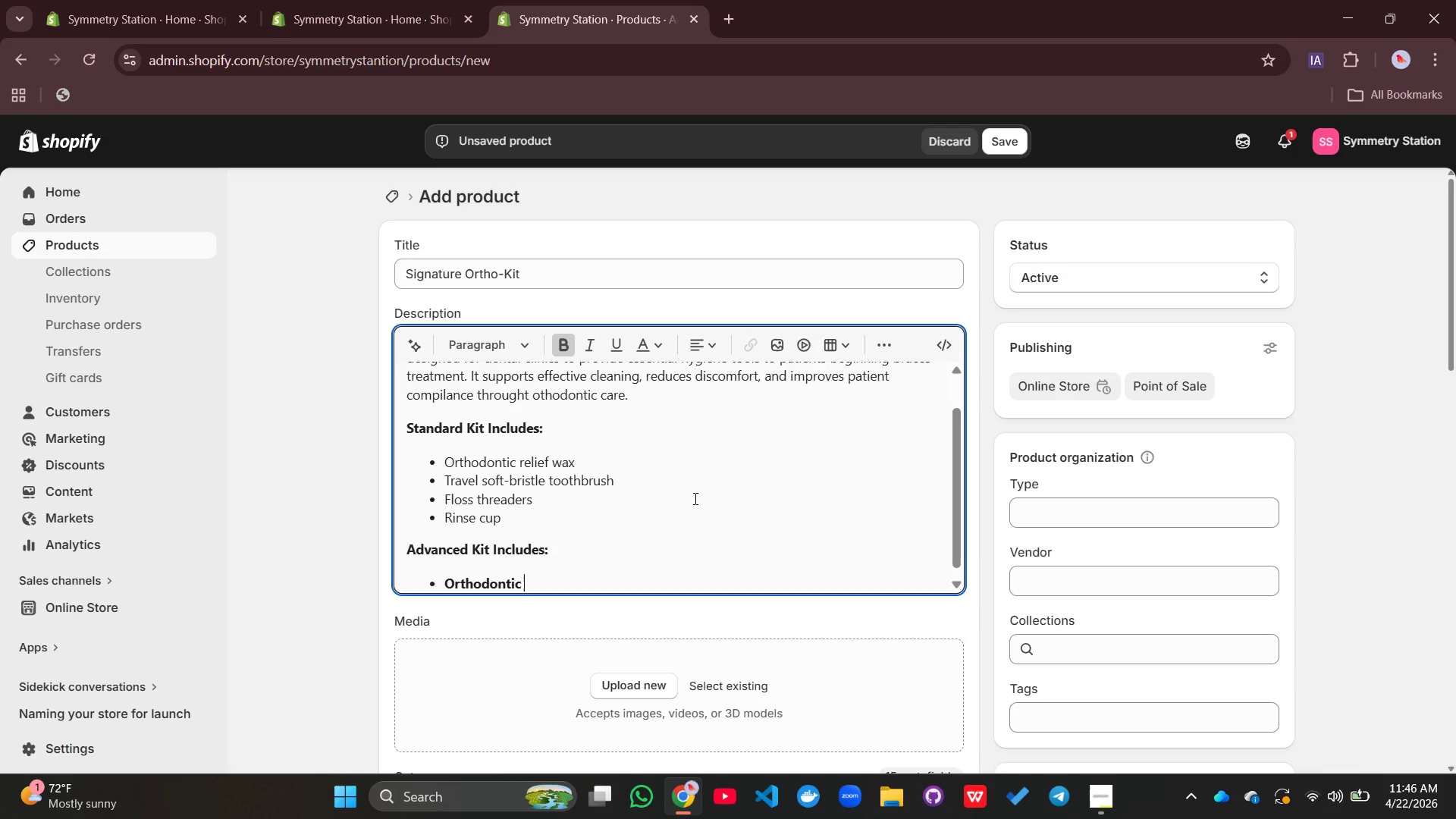 
type(relief wax )
 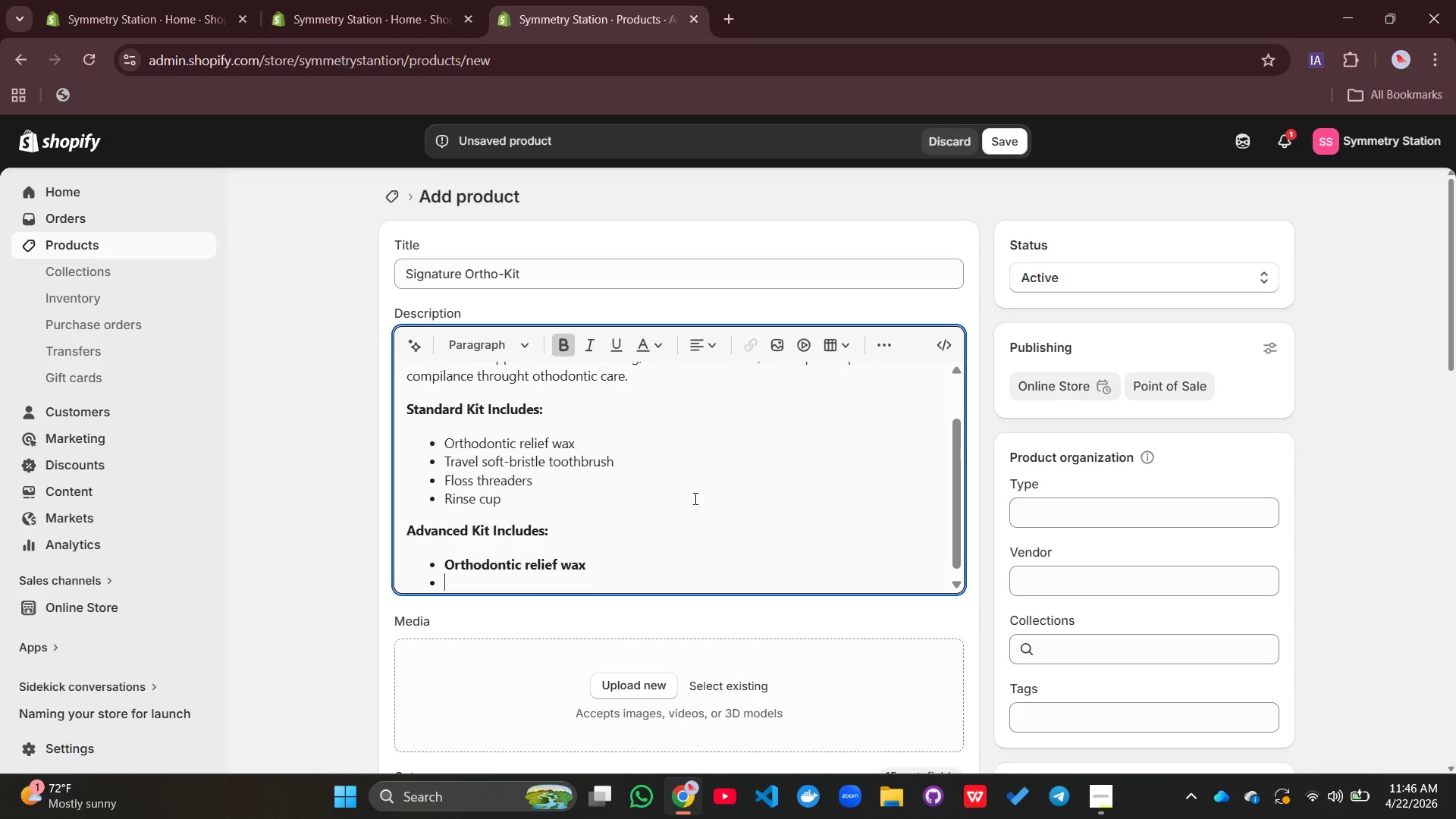 
key(Enter)
 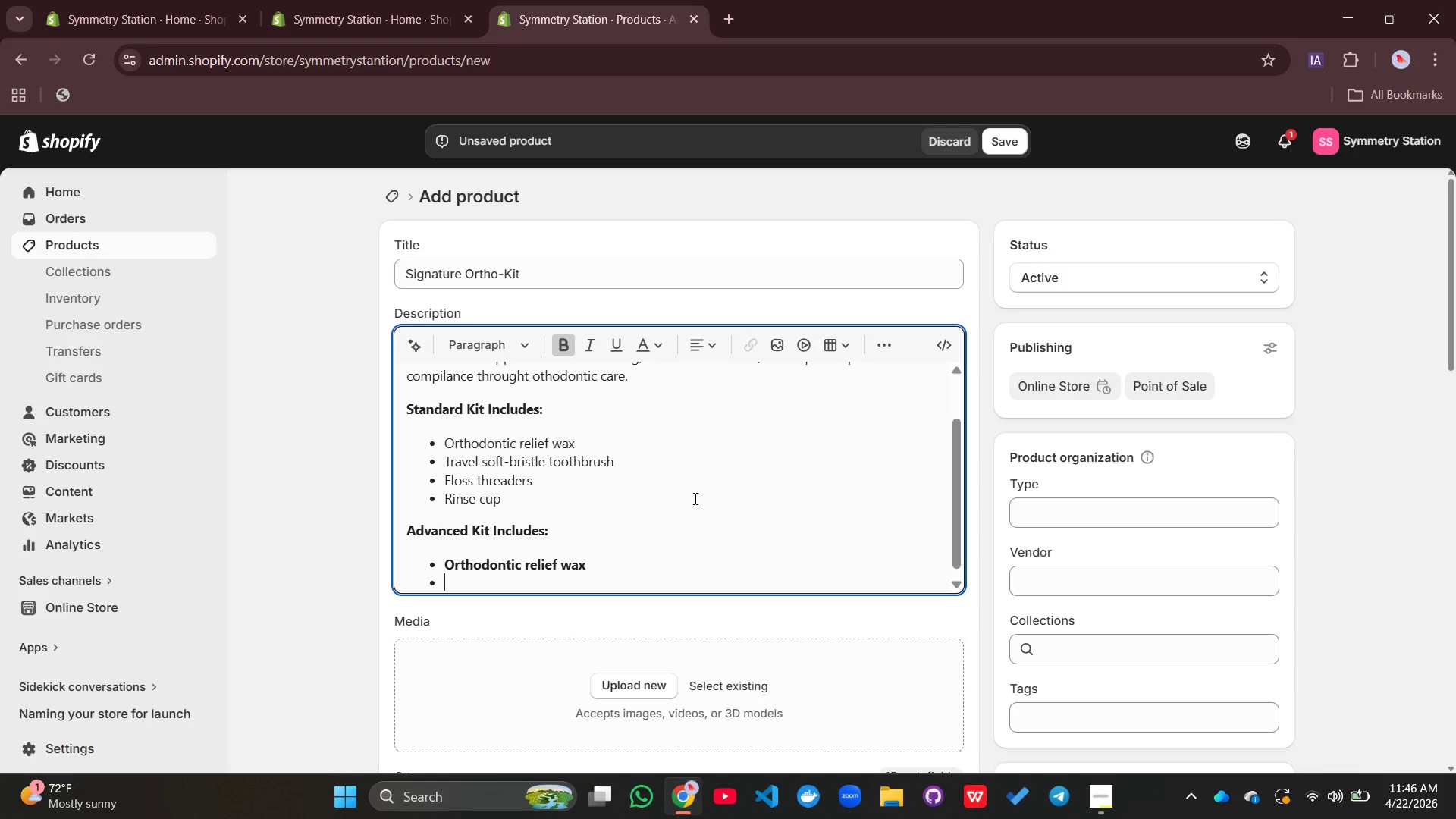 
type(Travel soft-bristle toothbrush)
 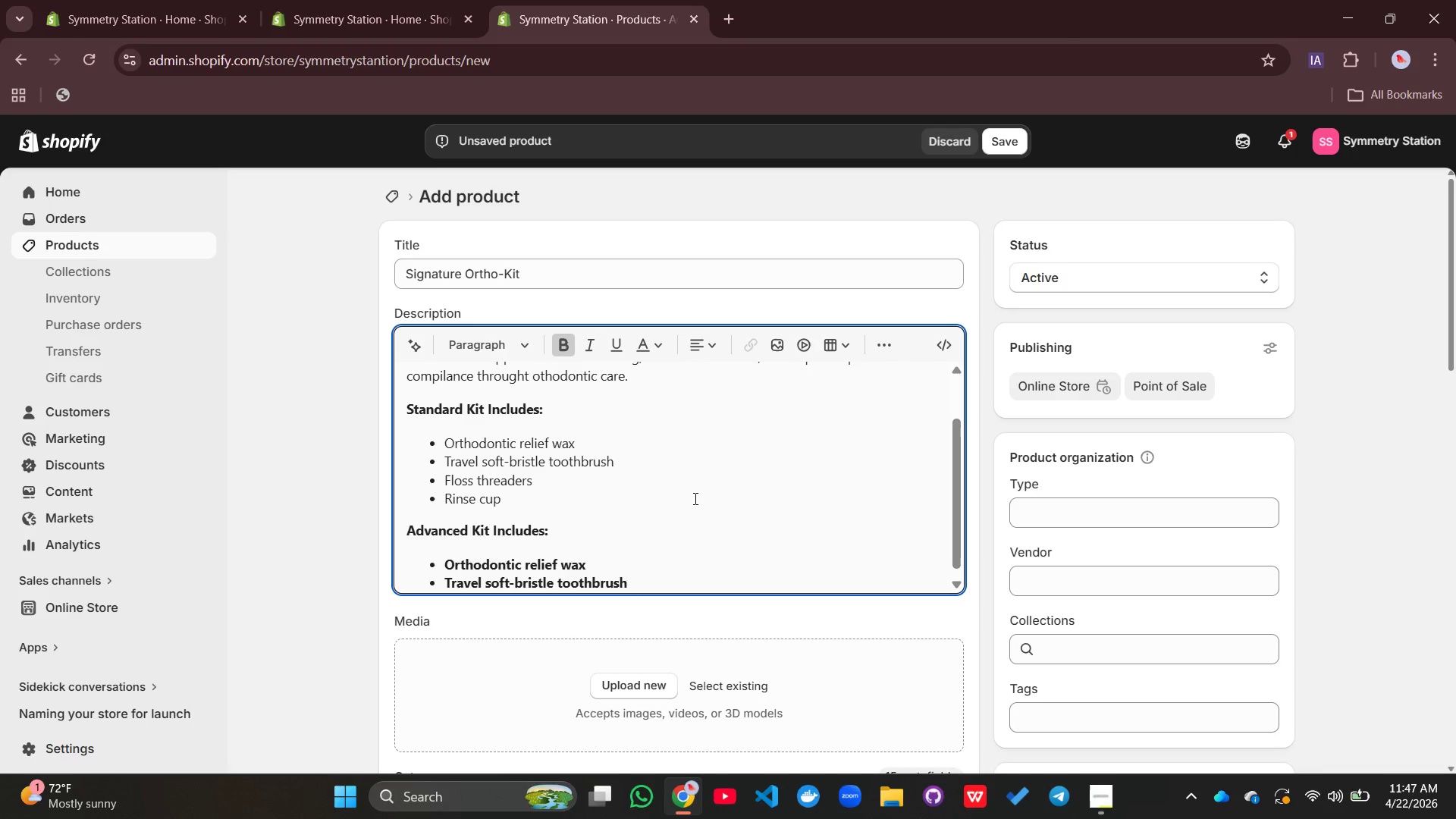 
key(Enter)
 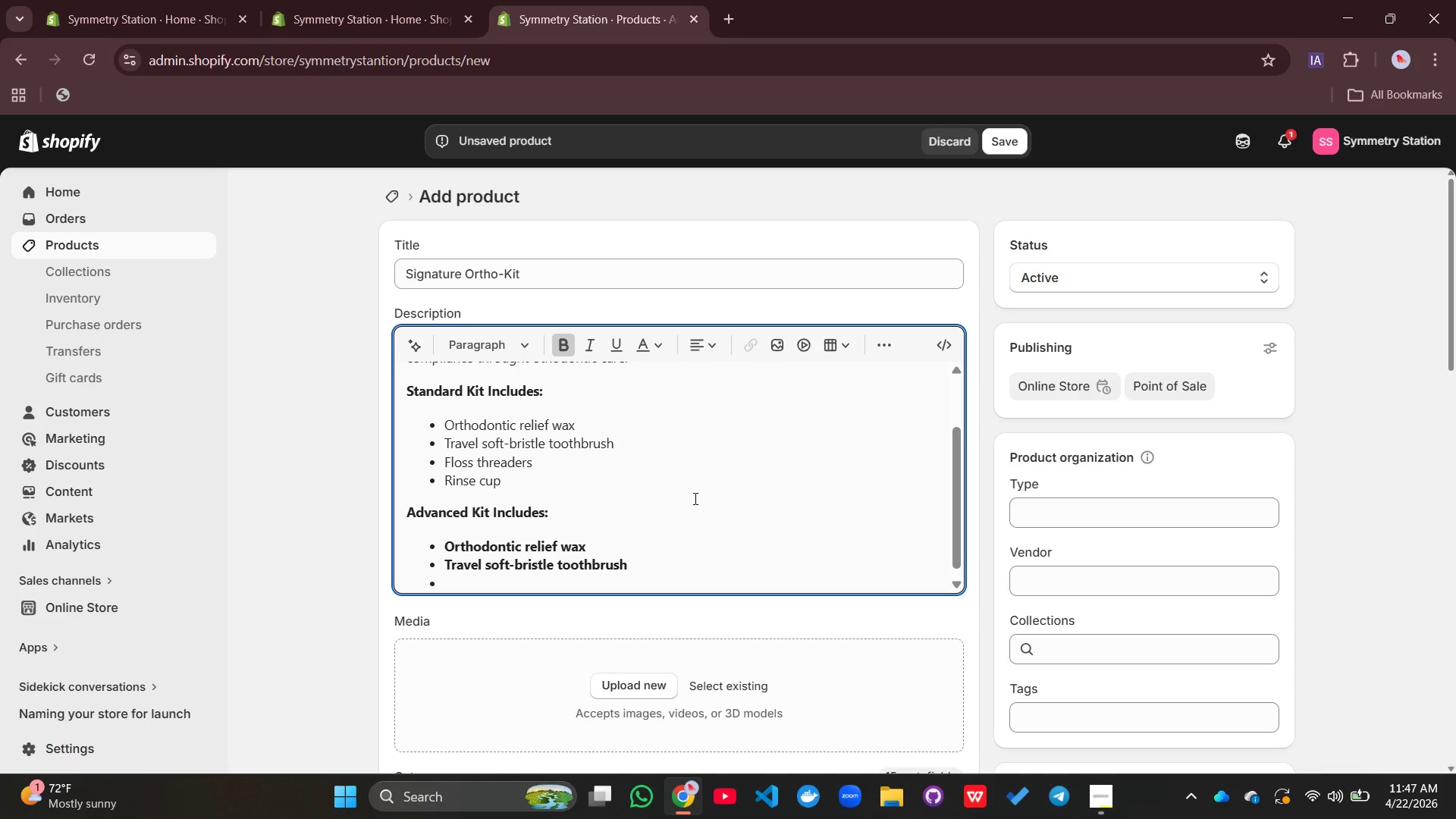 
type(Floss threaders)
 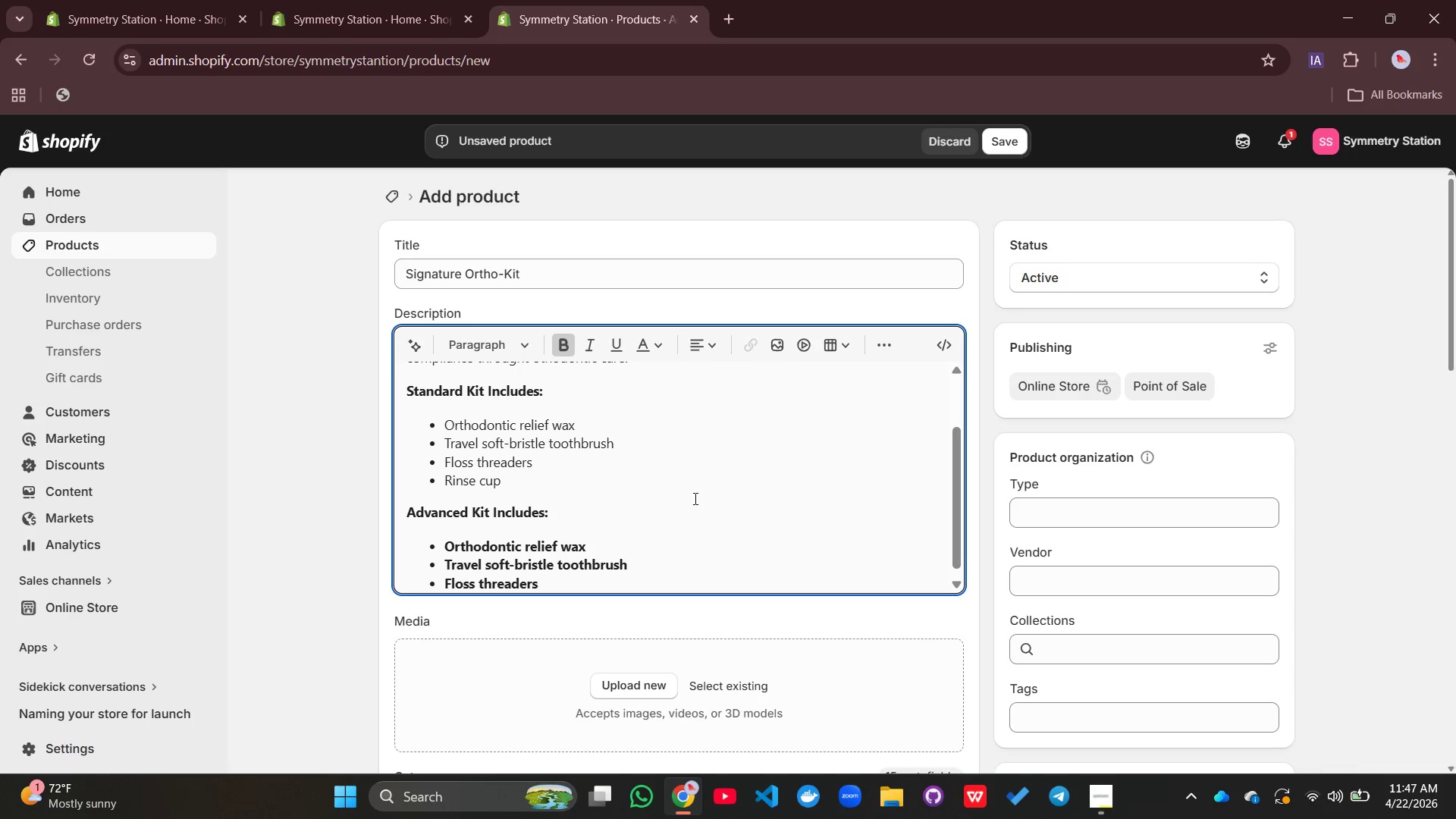 
key(Enter)
 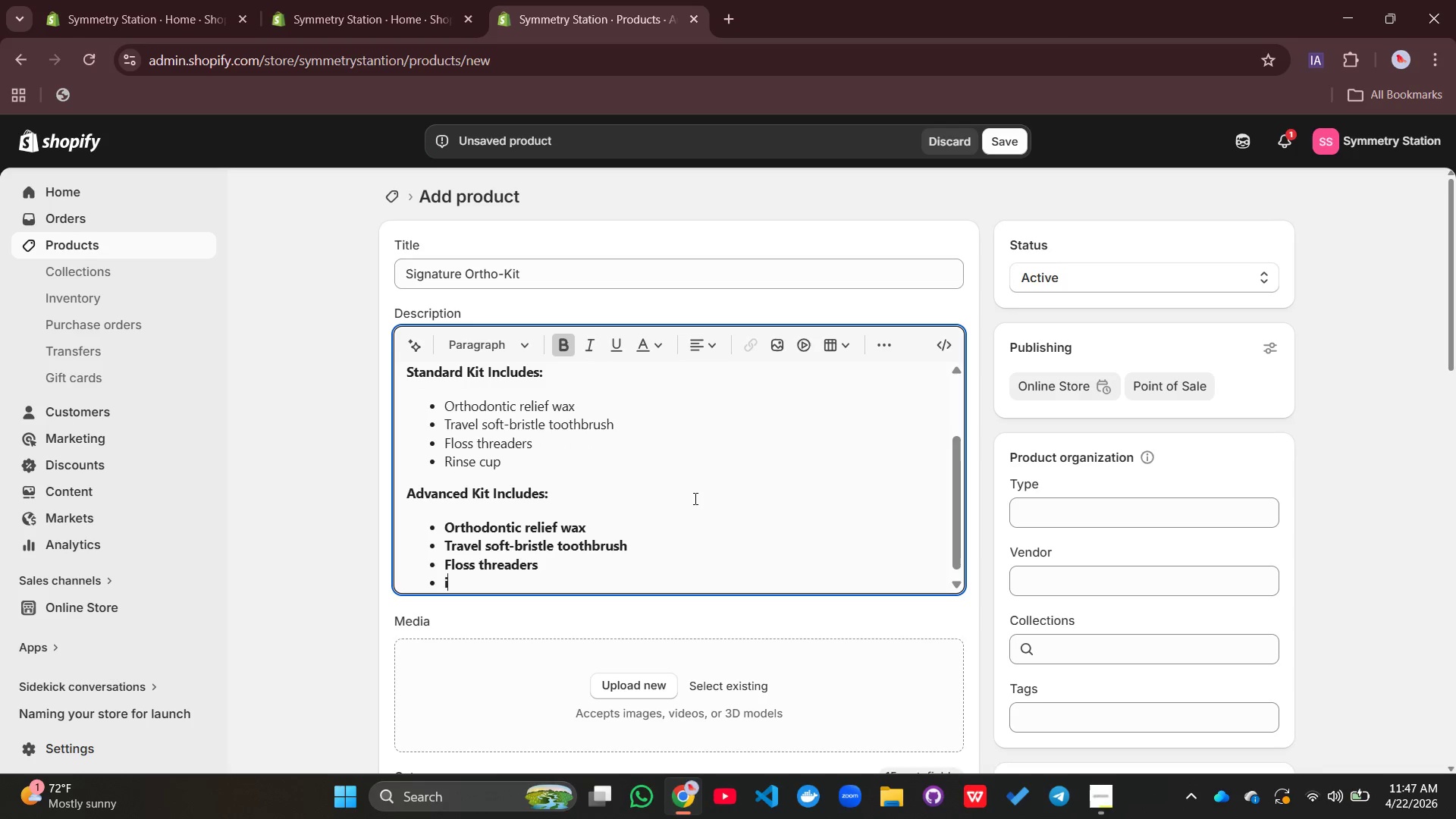 
type(interdental)
 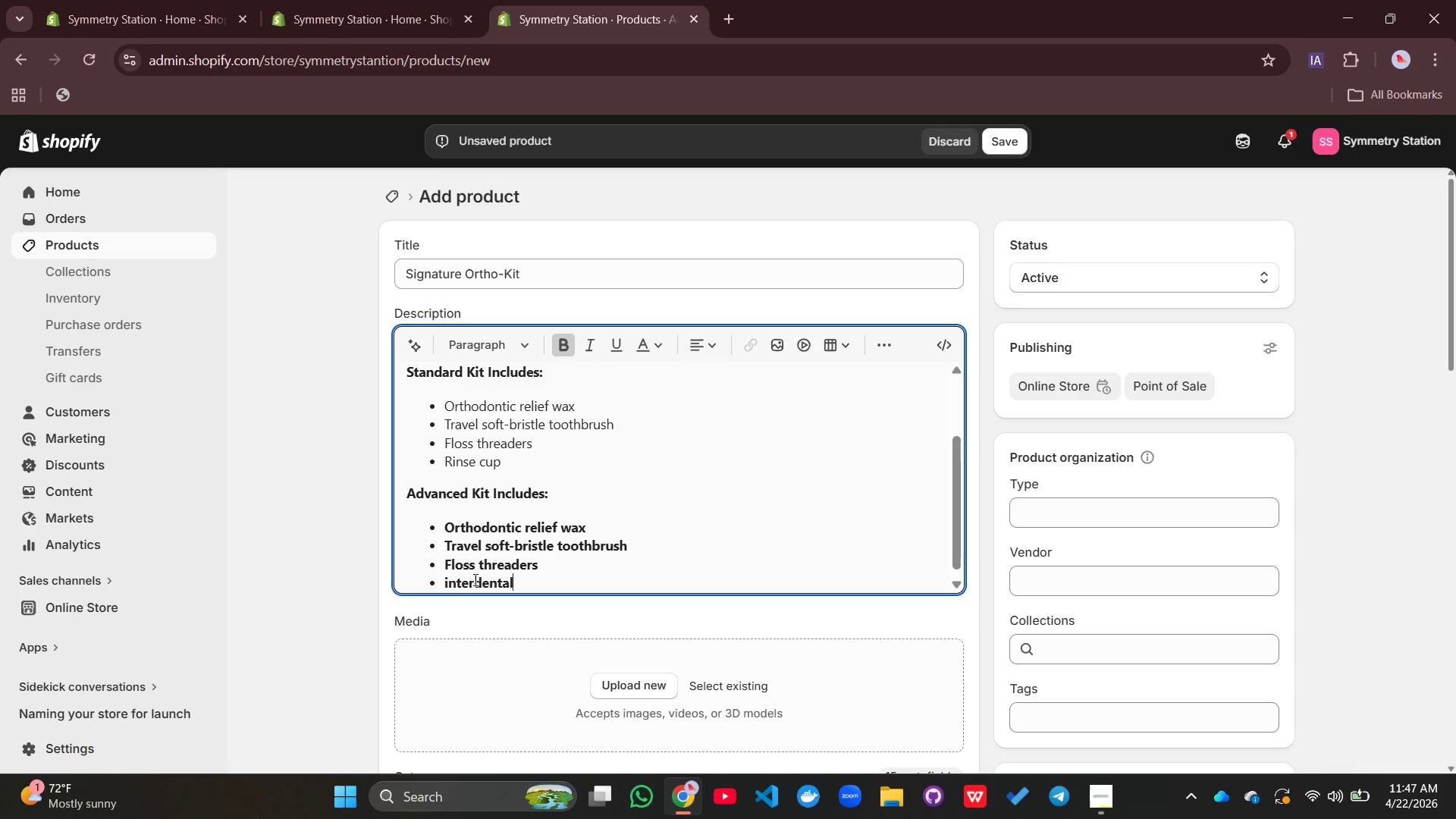 
left_click([450, 584])
 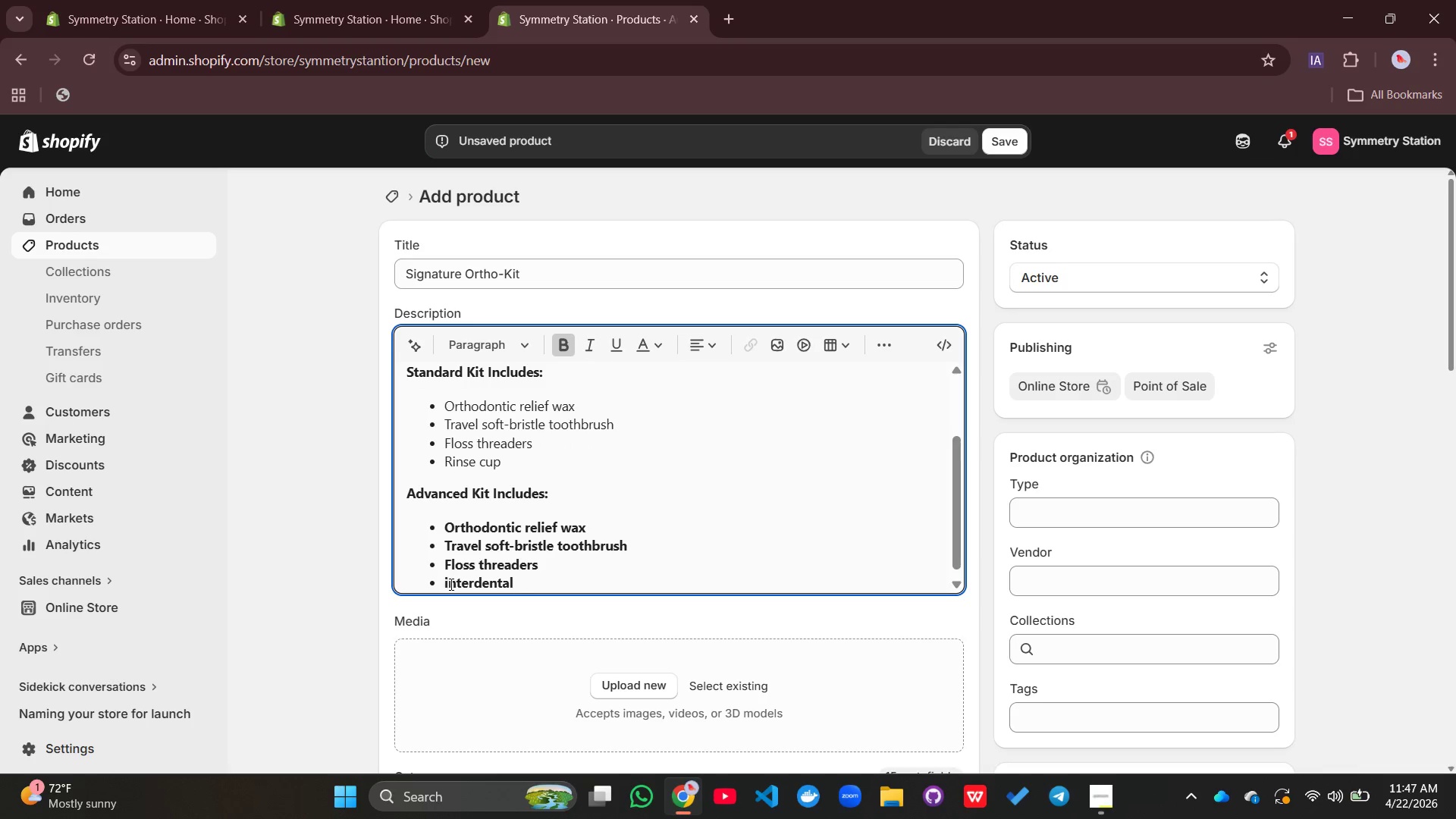 
key(Backspace)
 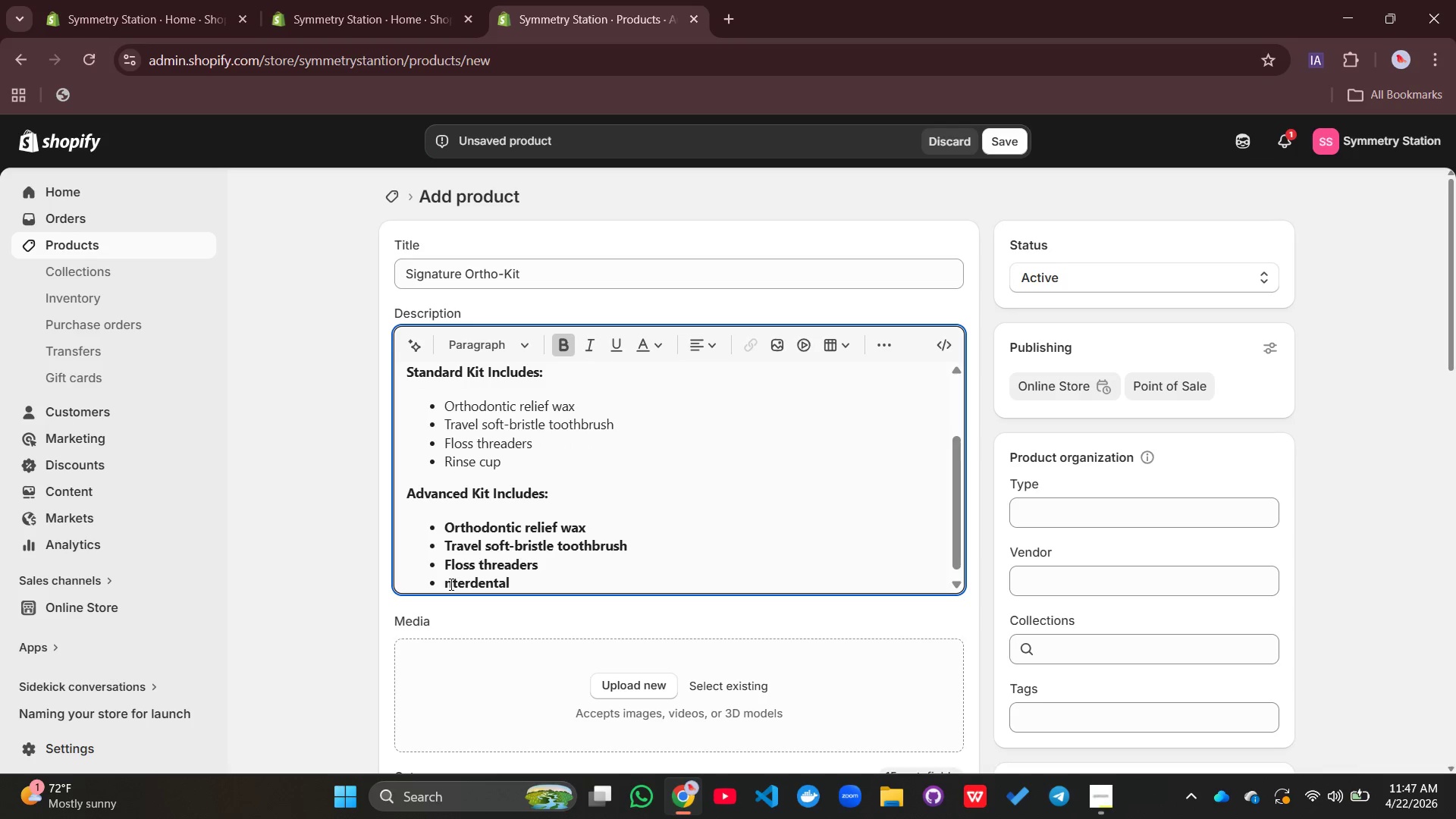 
key(Shift+ShiftLeft)
 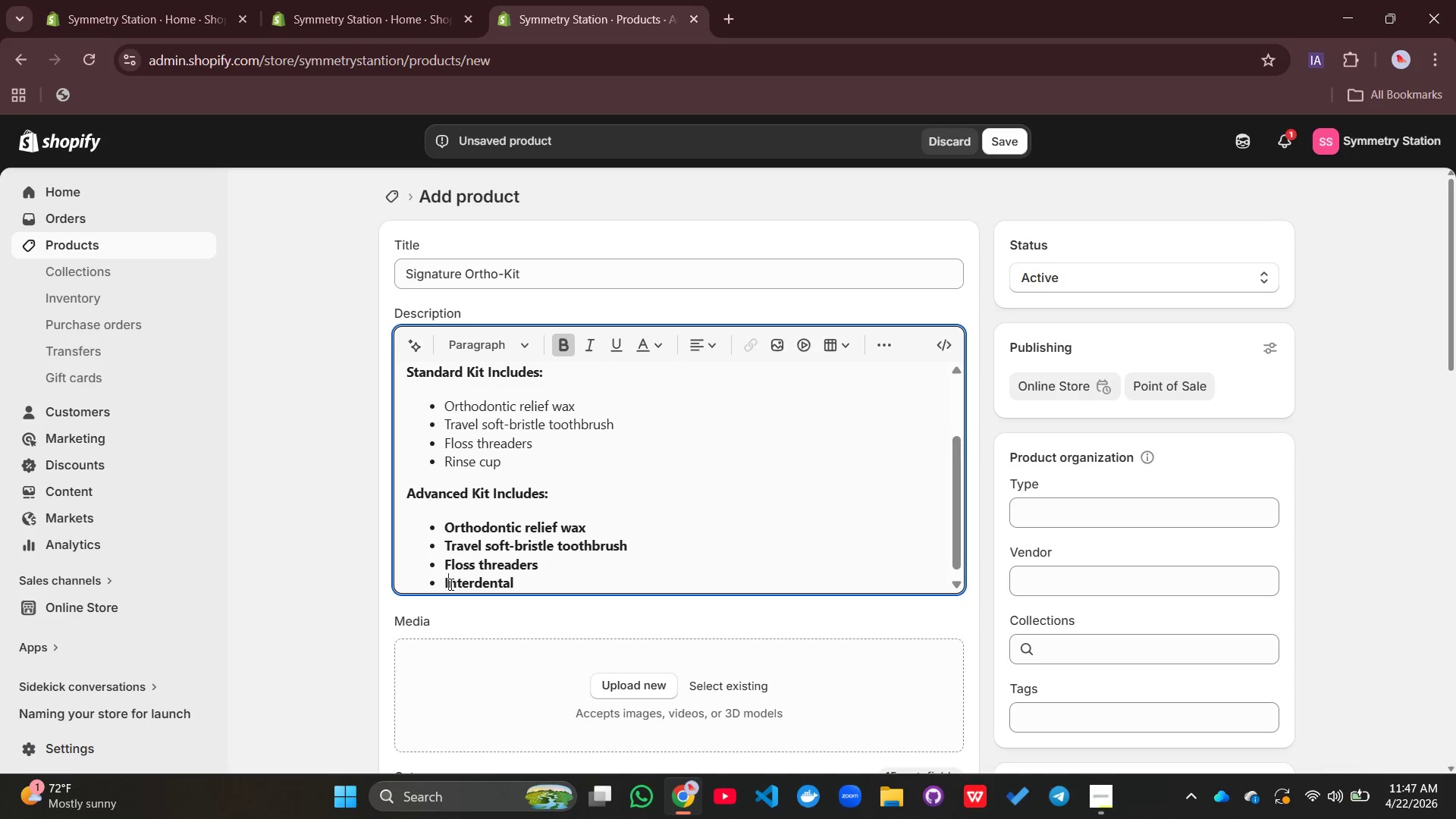 
key(Shift+I)
 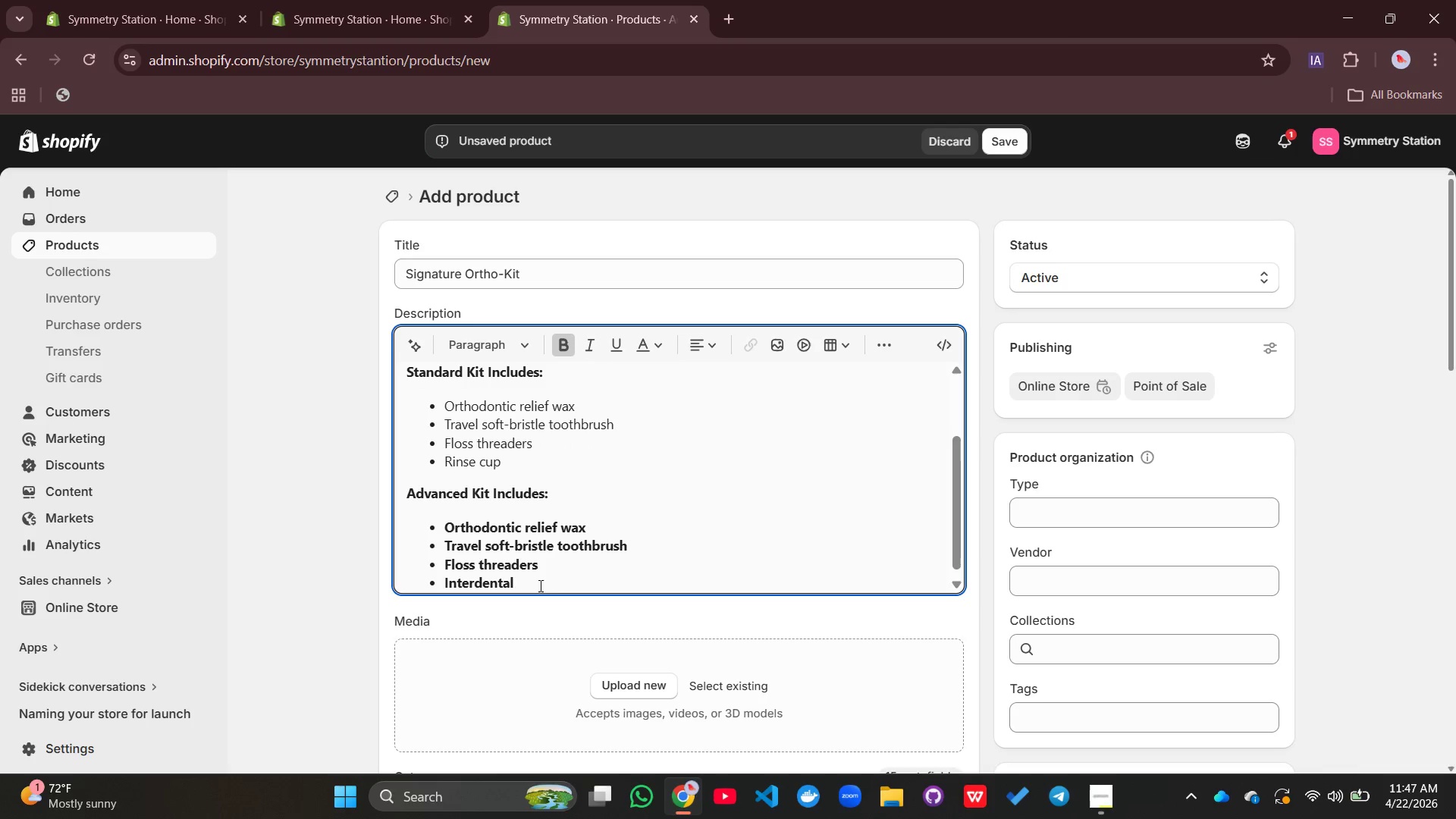 
left_click([539, 585])
 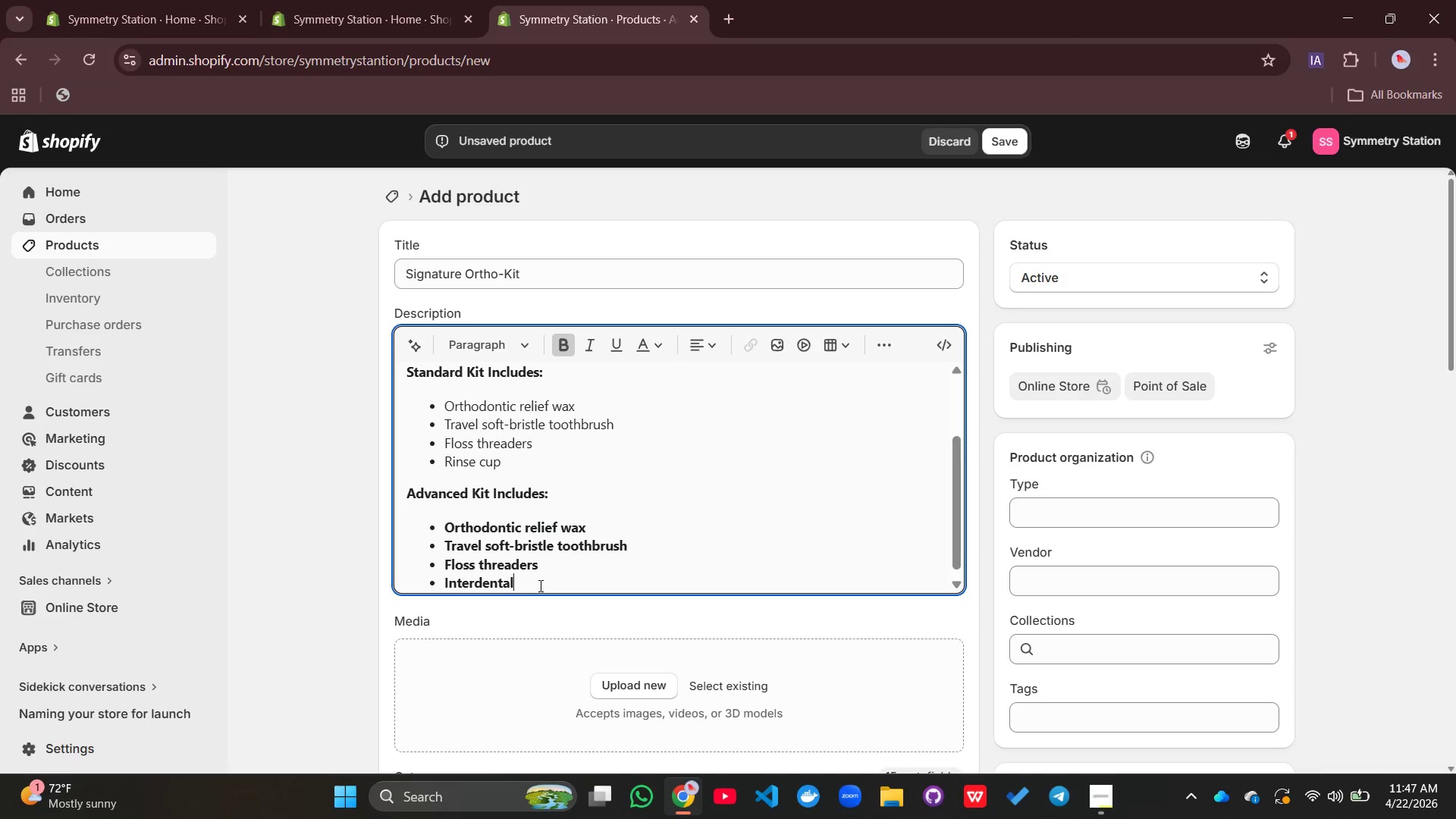 
type( brushes)
 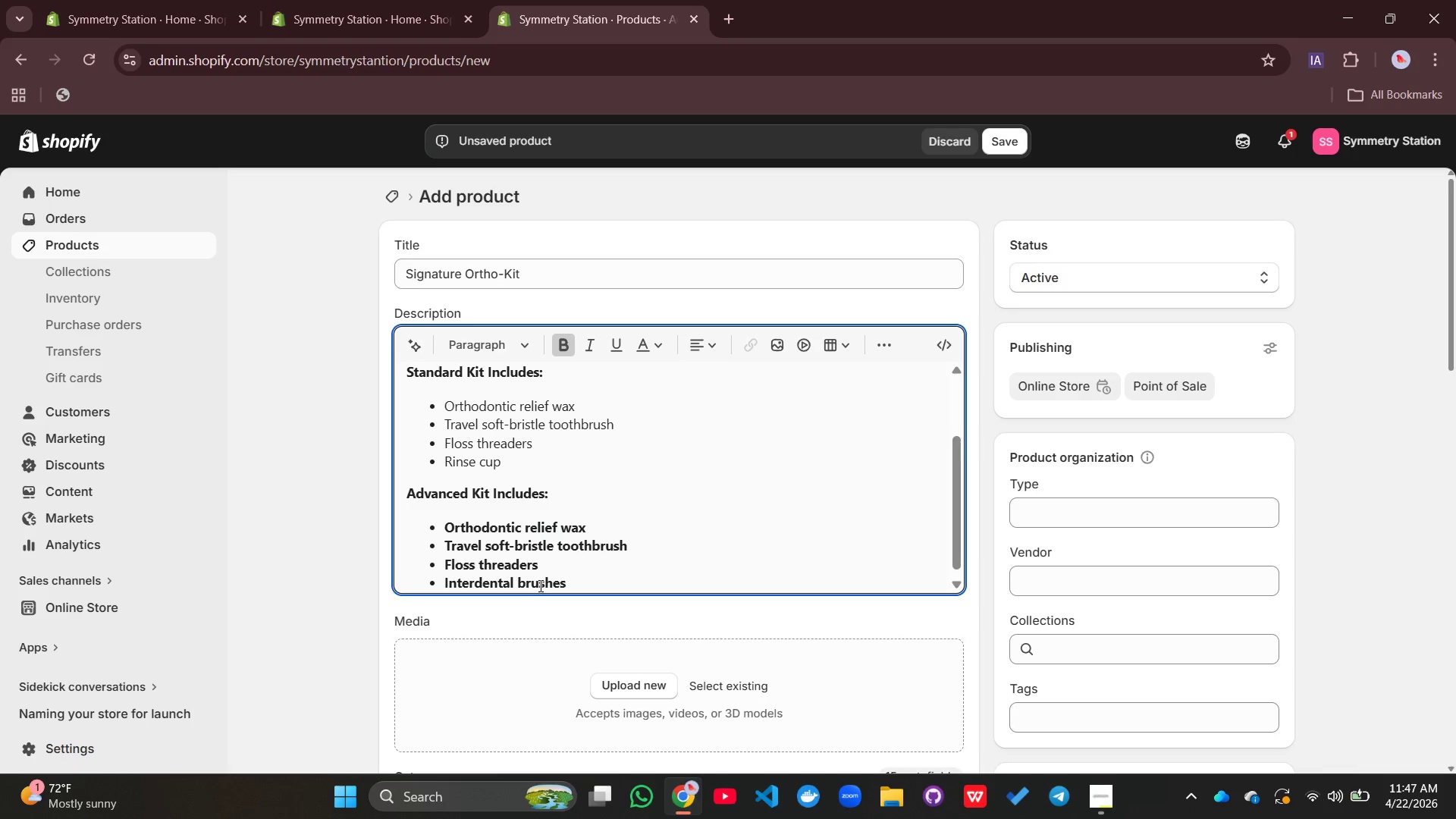 
key(Enter)
 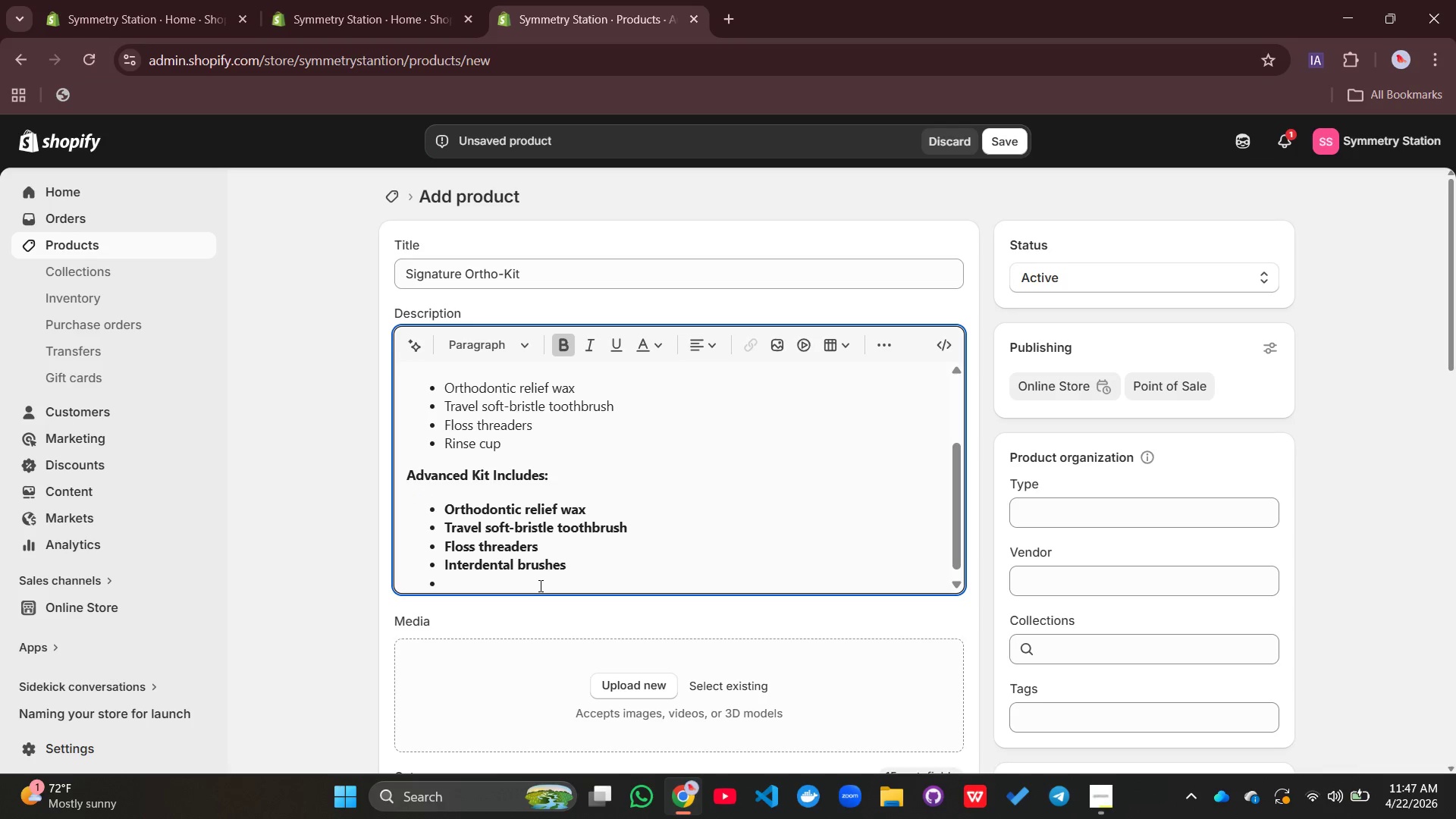 
type(Orthodontic floss)
 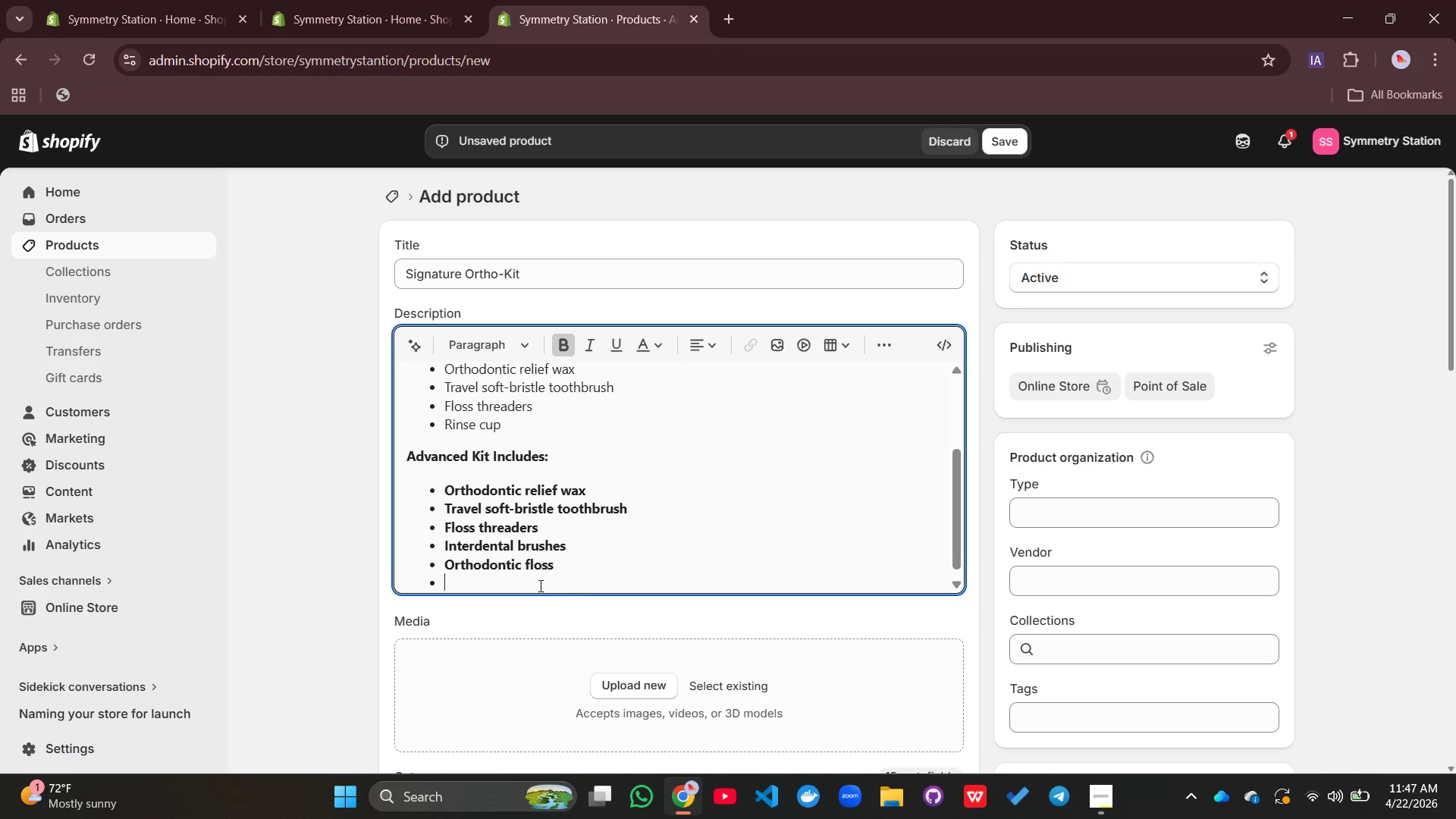 
key(Enter)
 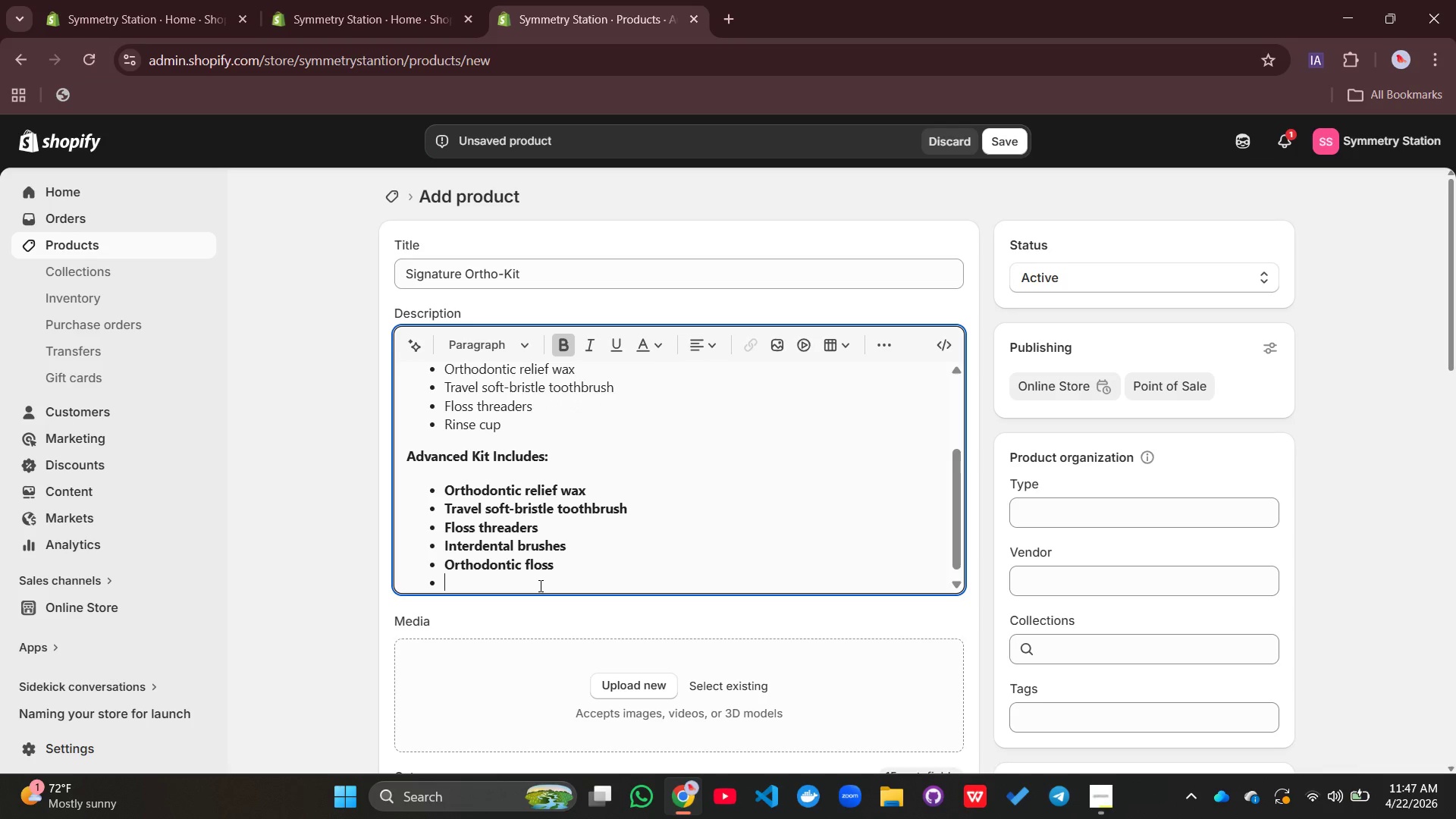 
type(Fluoride mot)
key(Backspace)
type(uth rinse)
 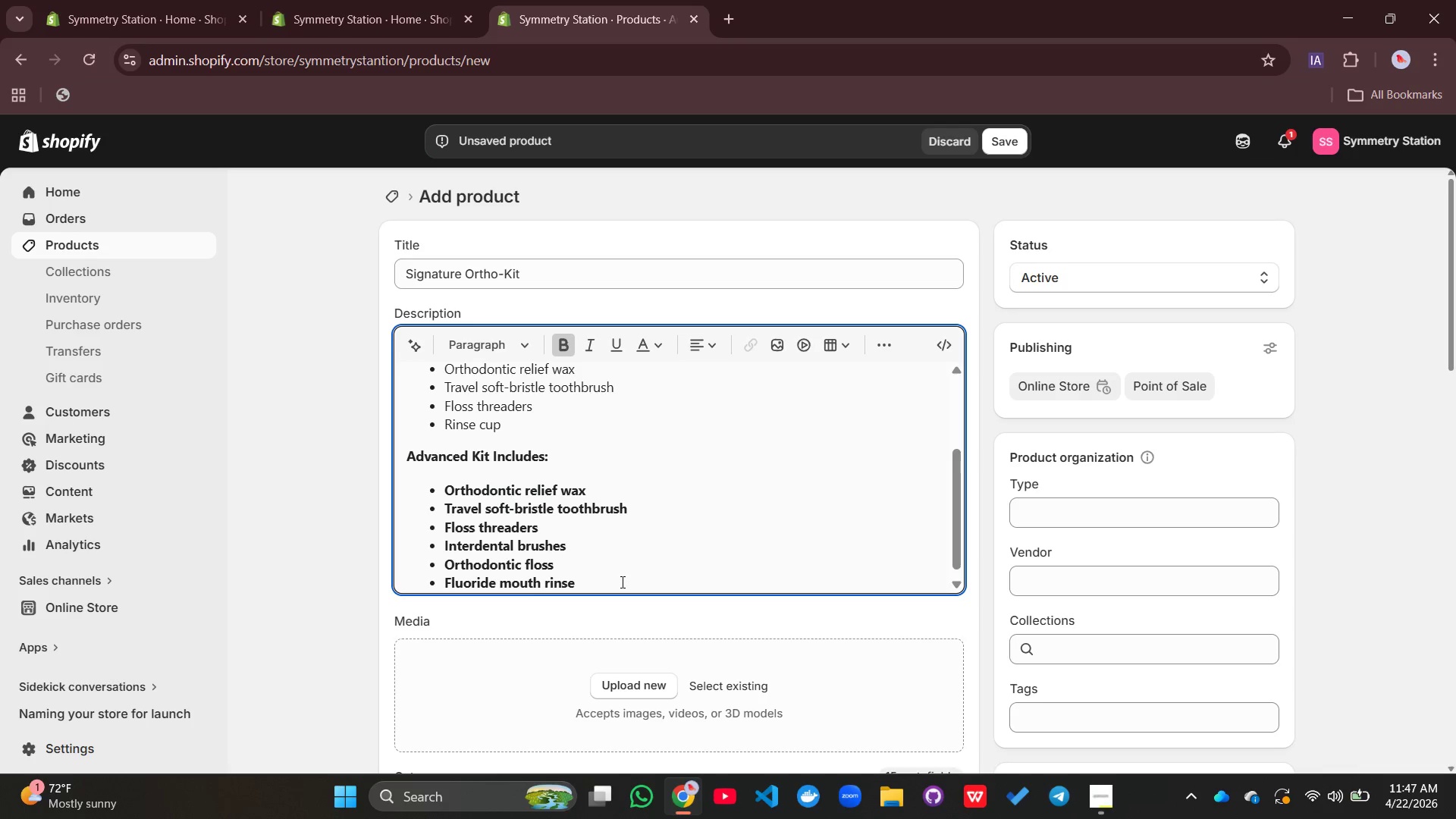 
left_click_drag(start_coordinate=[621, 582], to_coordinate=[438, 494])
 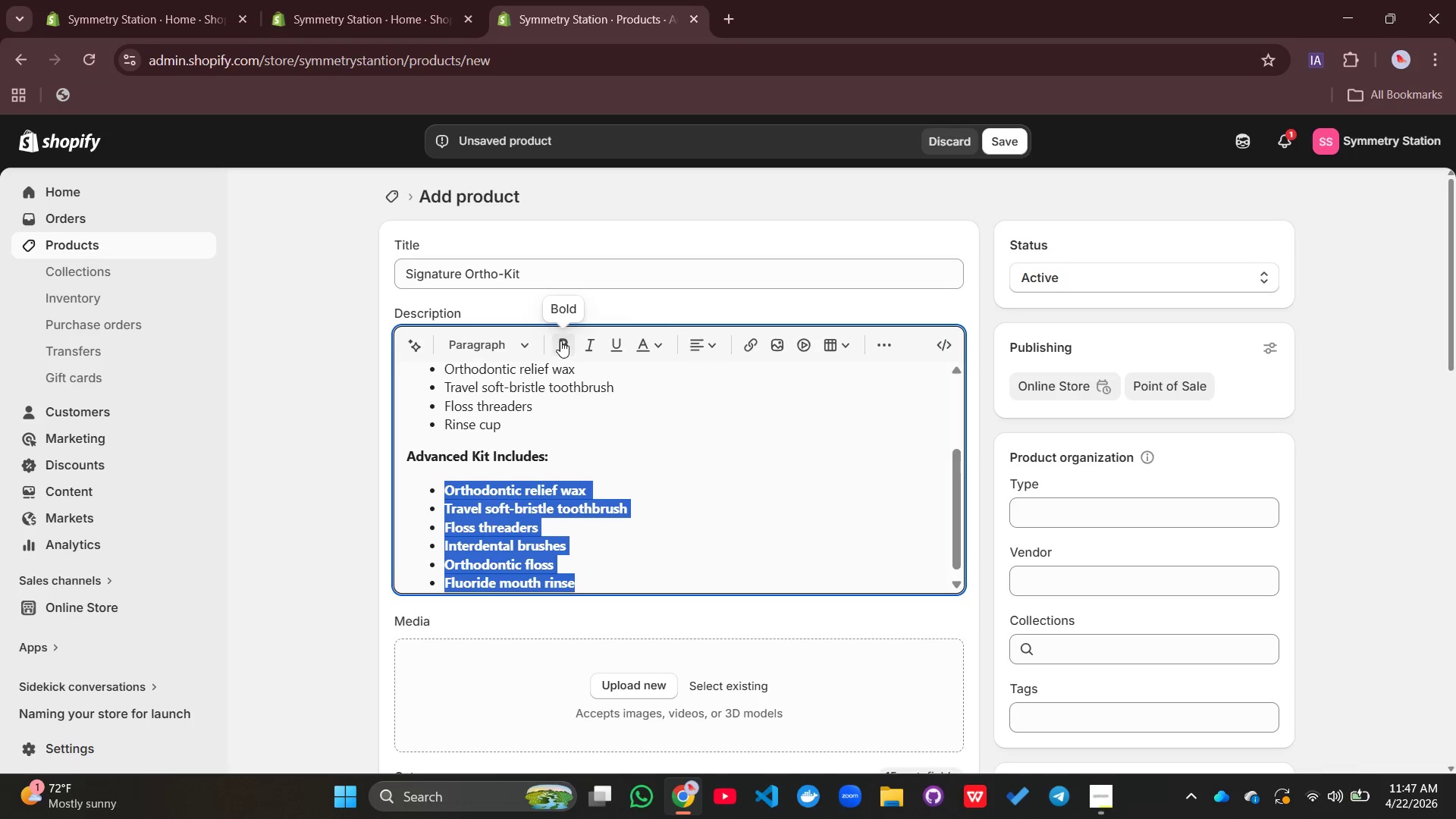 
left_click([560, 340])
 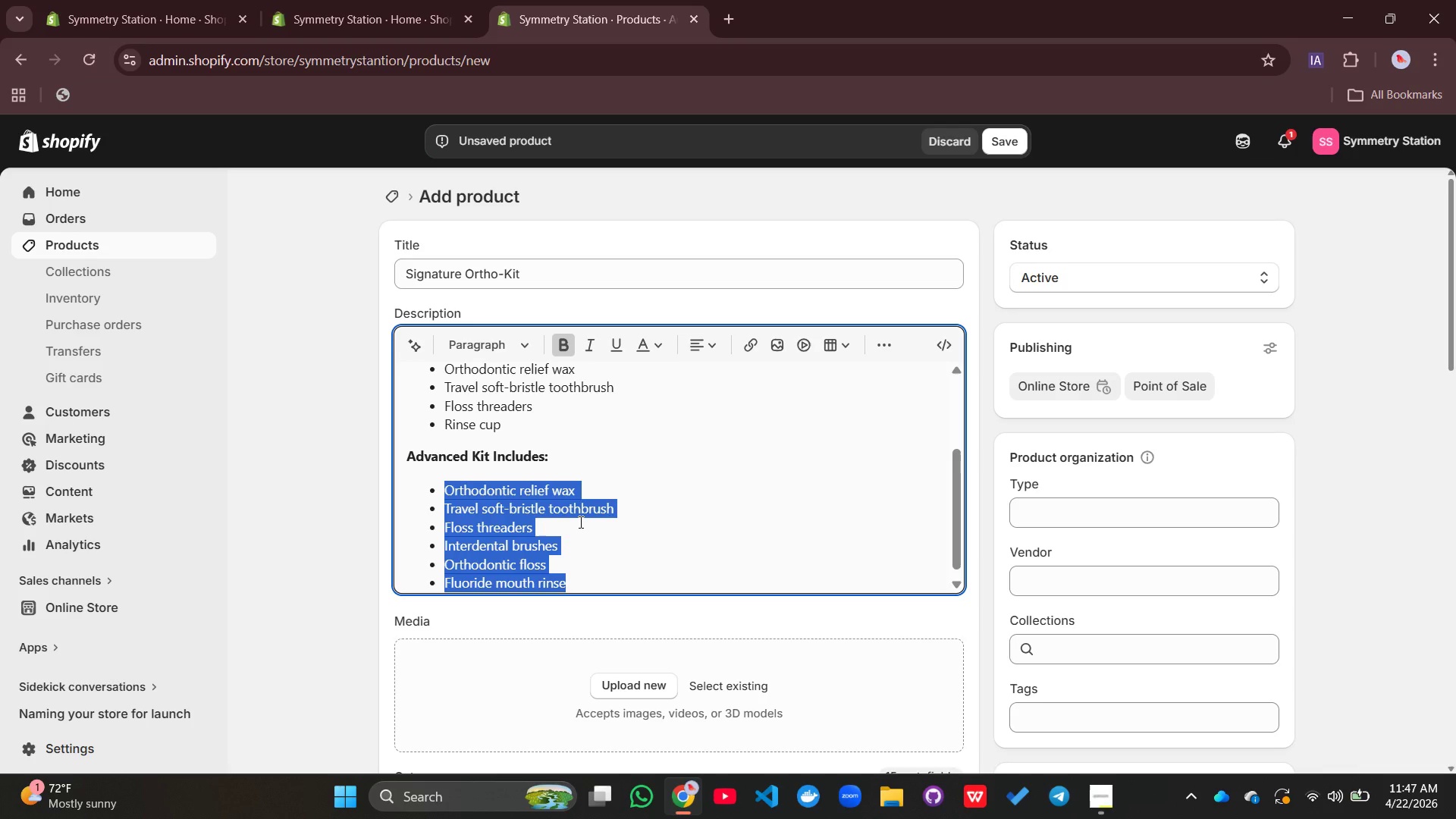 
left_click([579, 522])
 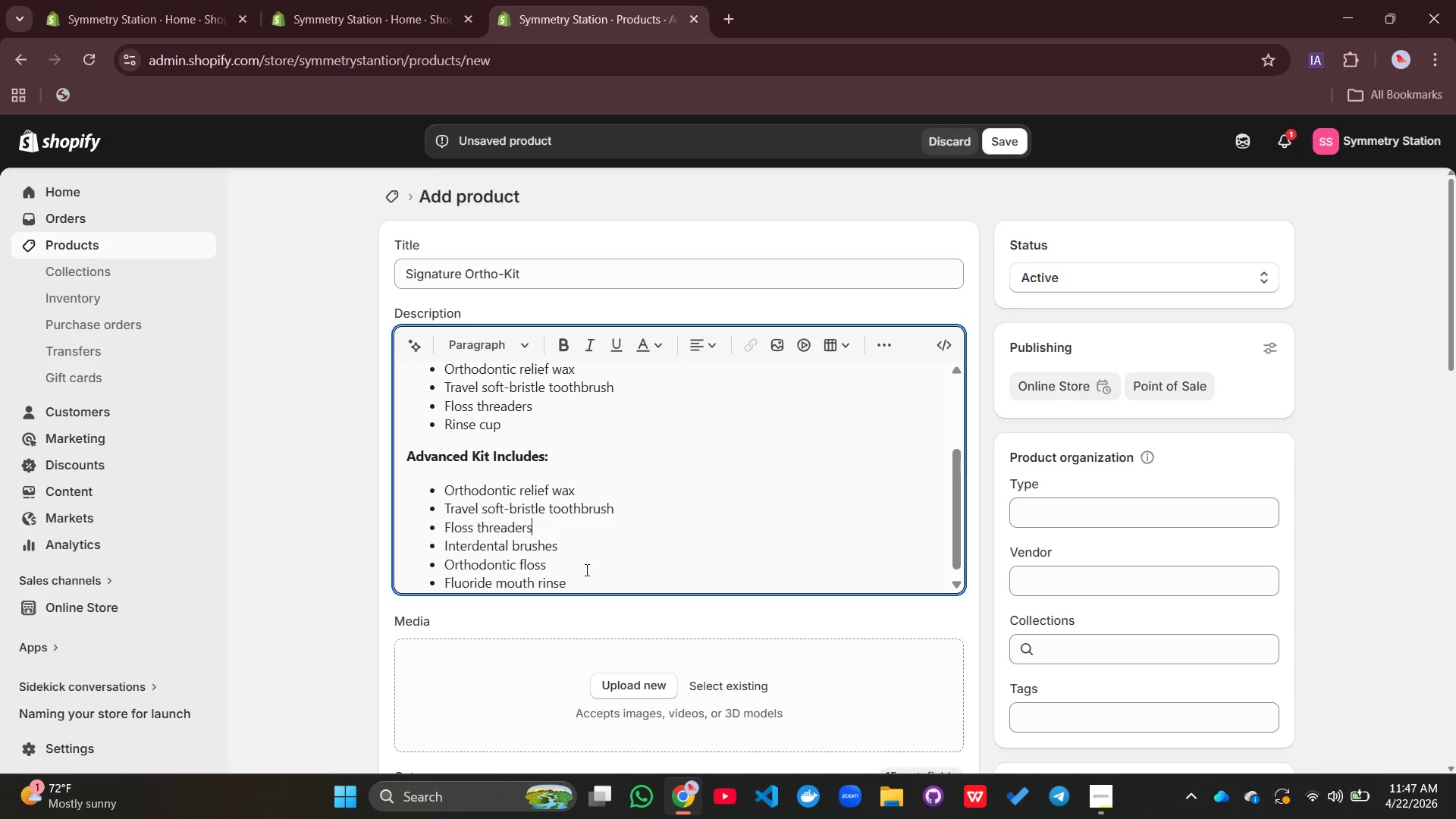 
left_click([585, 570])
 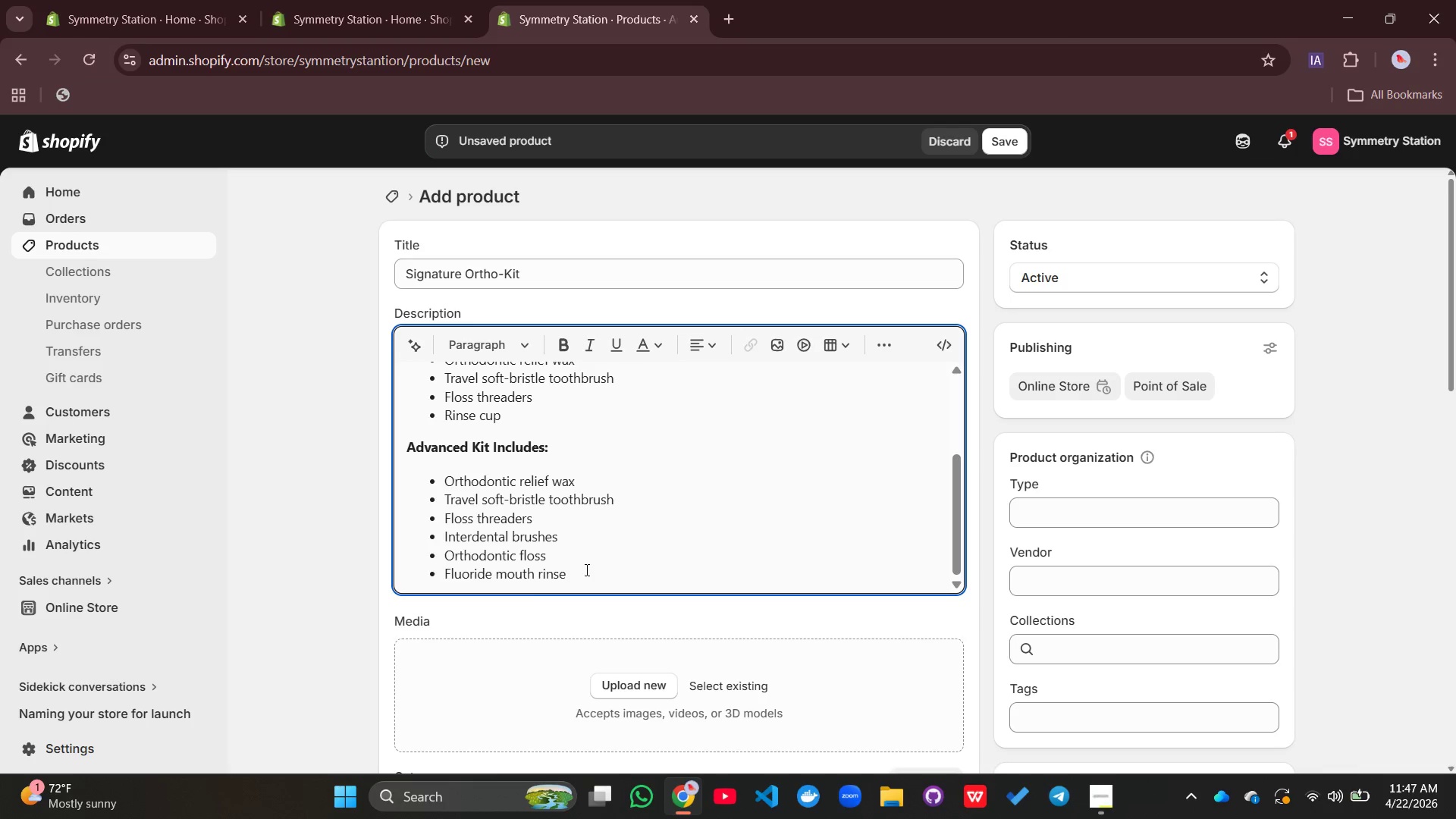 
left_click([585, 570])
 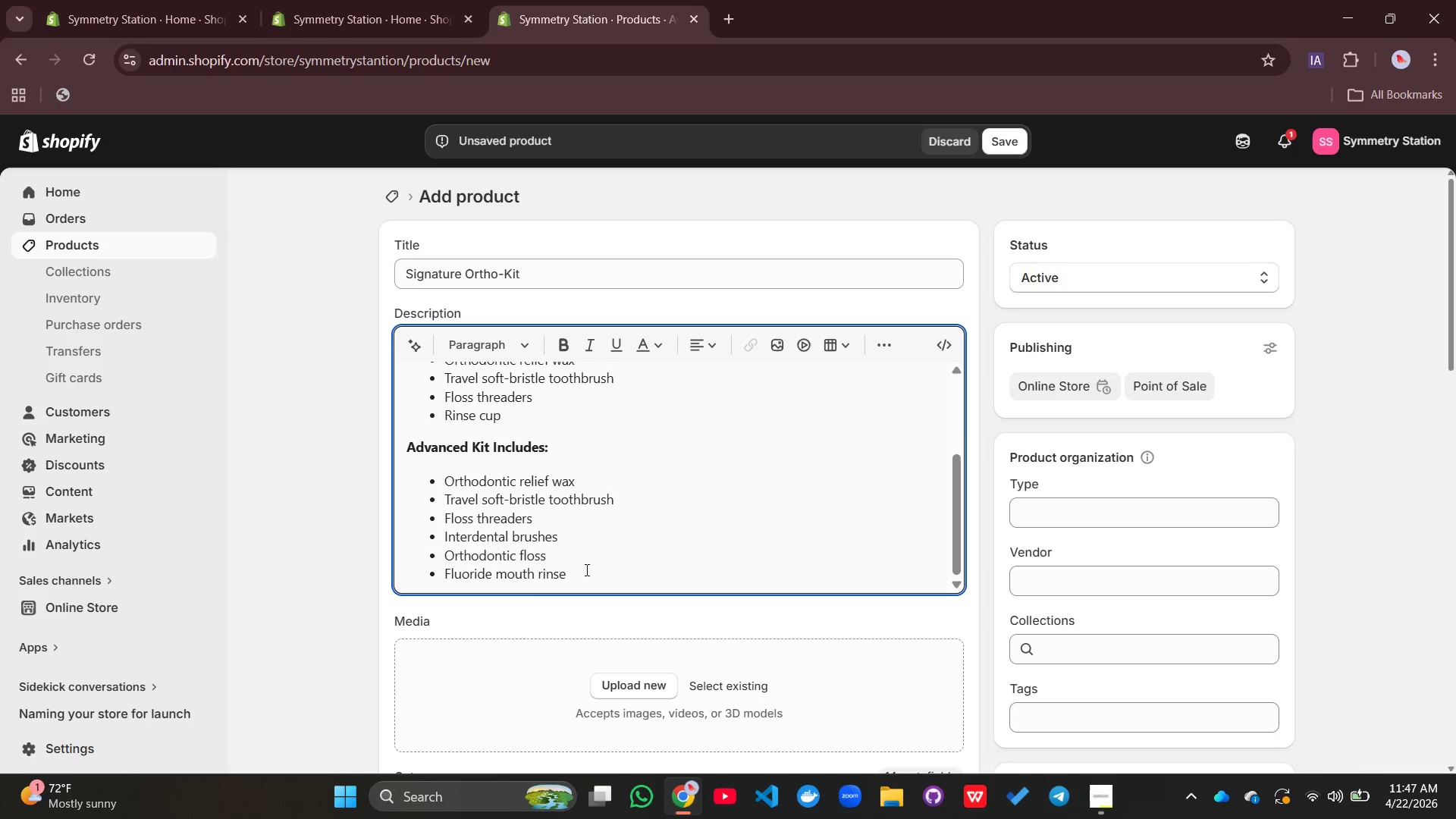 
key(Enter)
 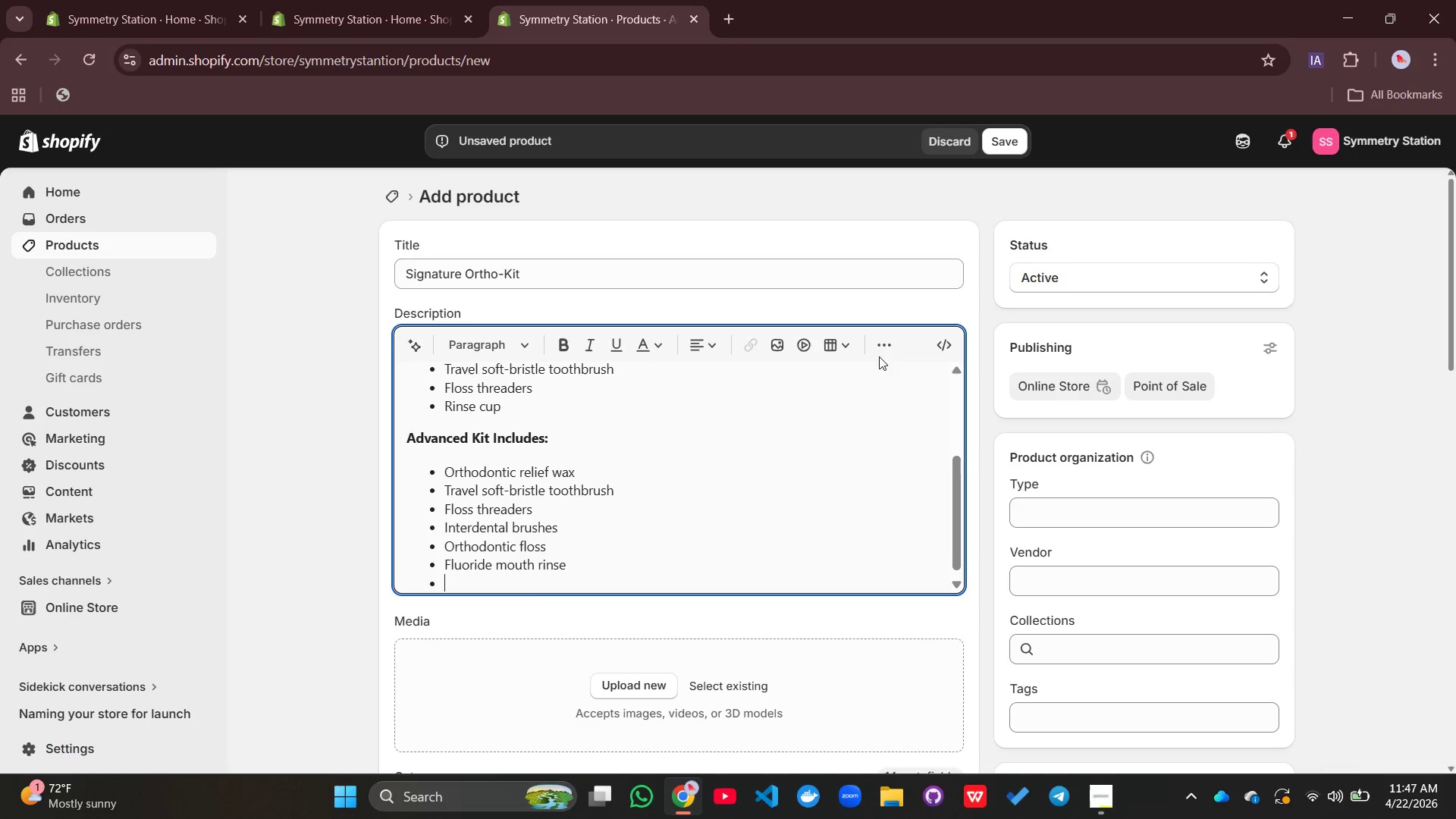 
left_click([886, 348])
 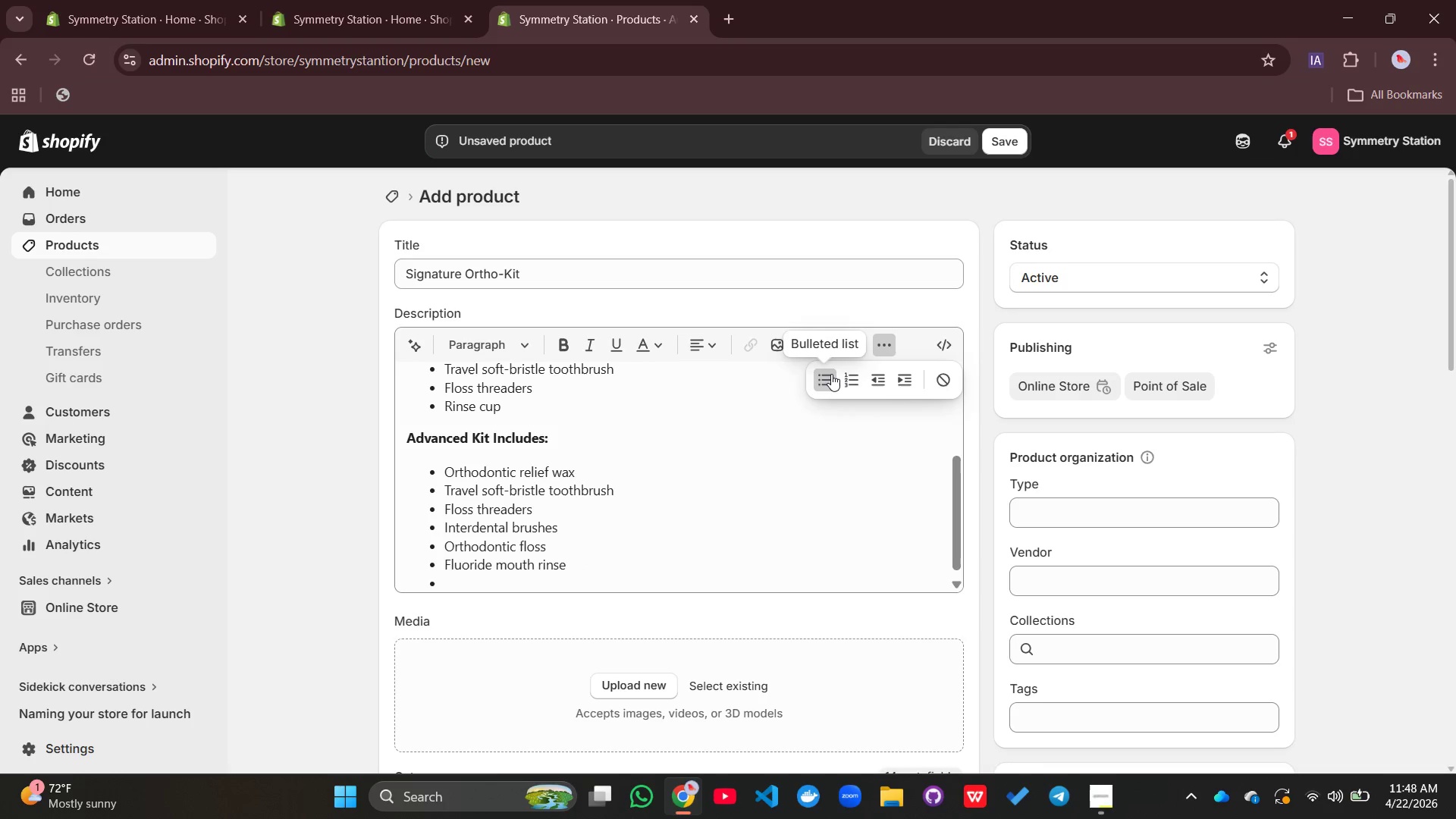 
left_click([831, 374])
 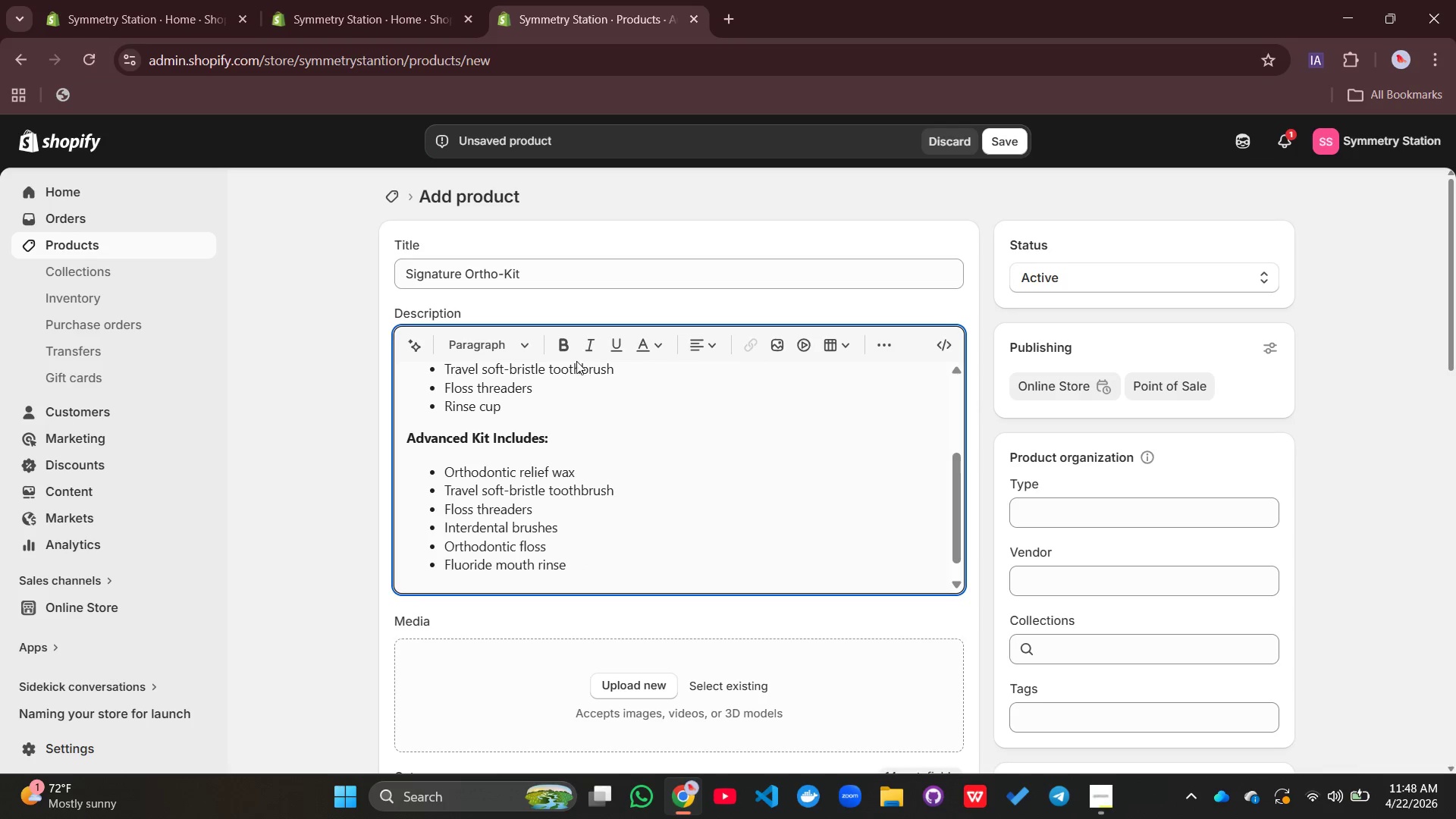 
left_click([568, 349])
 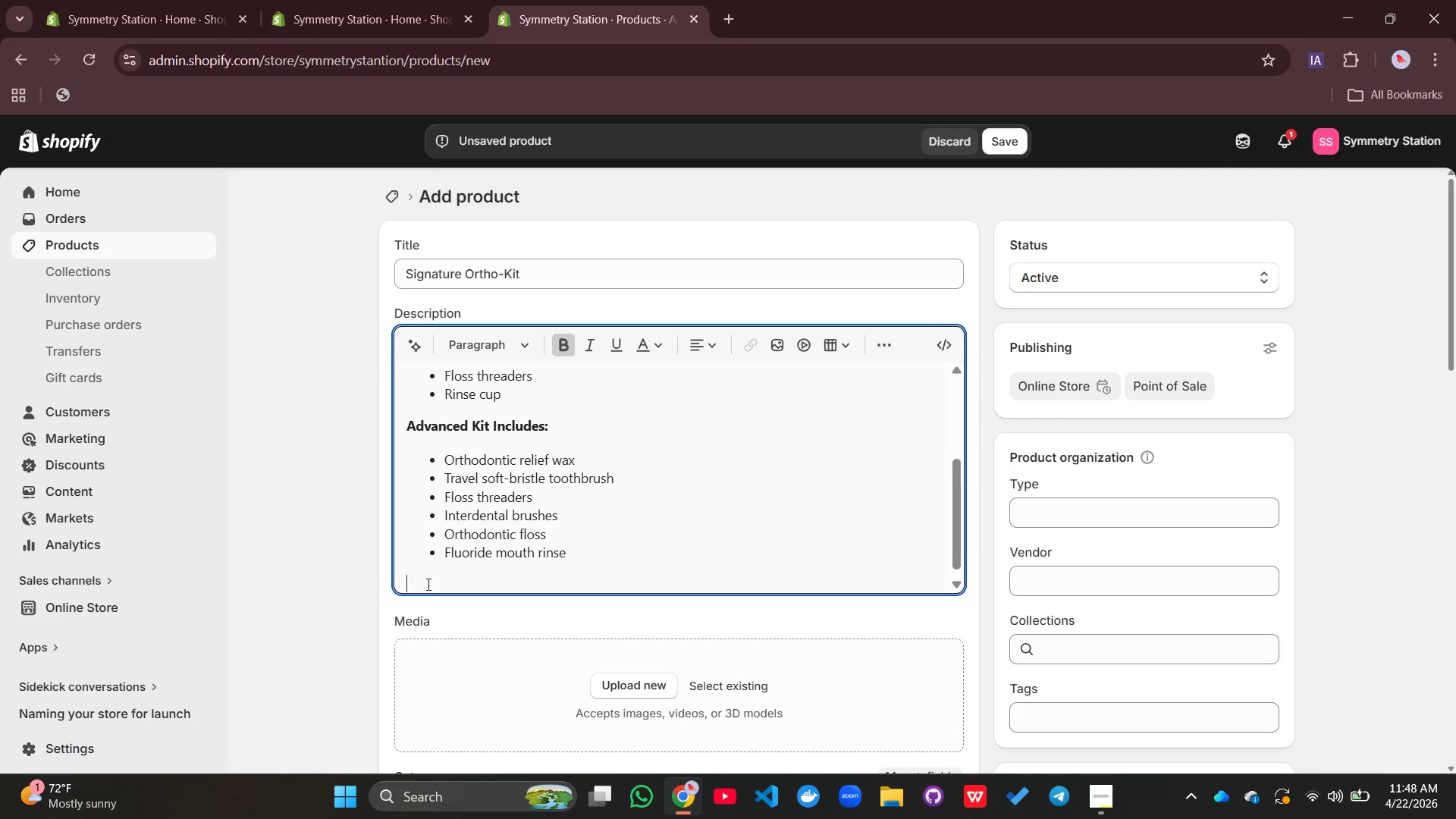 
wait(6.05)
 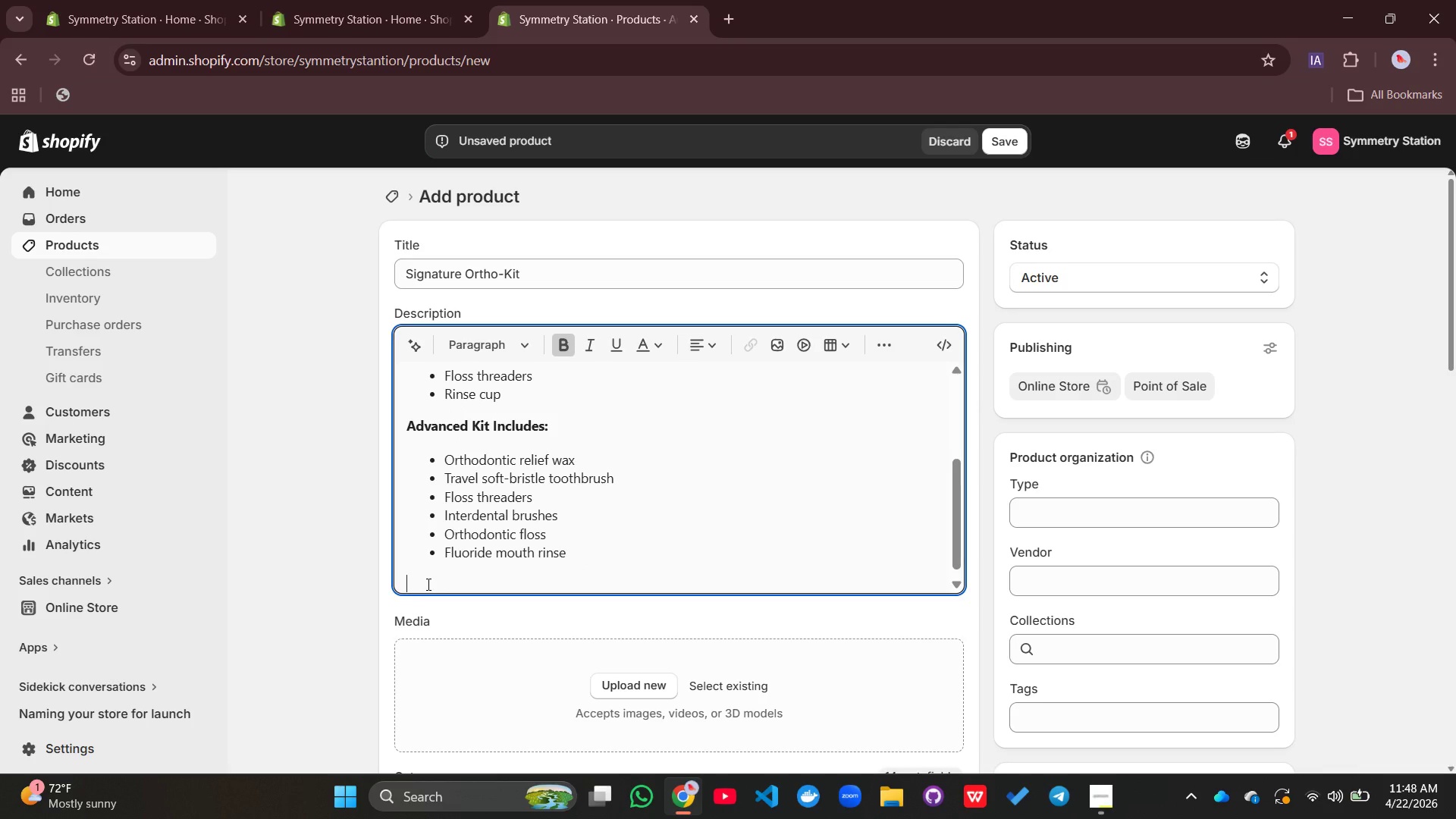 
type(Padiatric Kit Includes)
 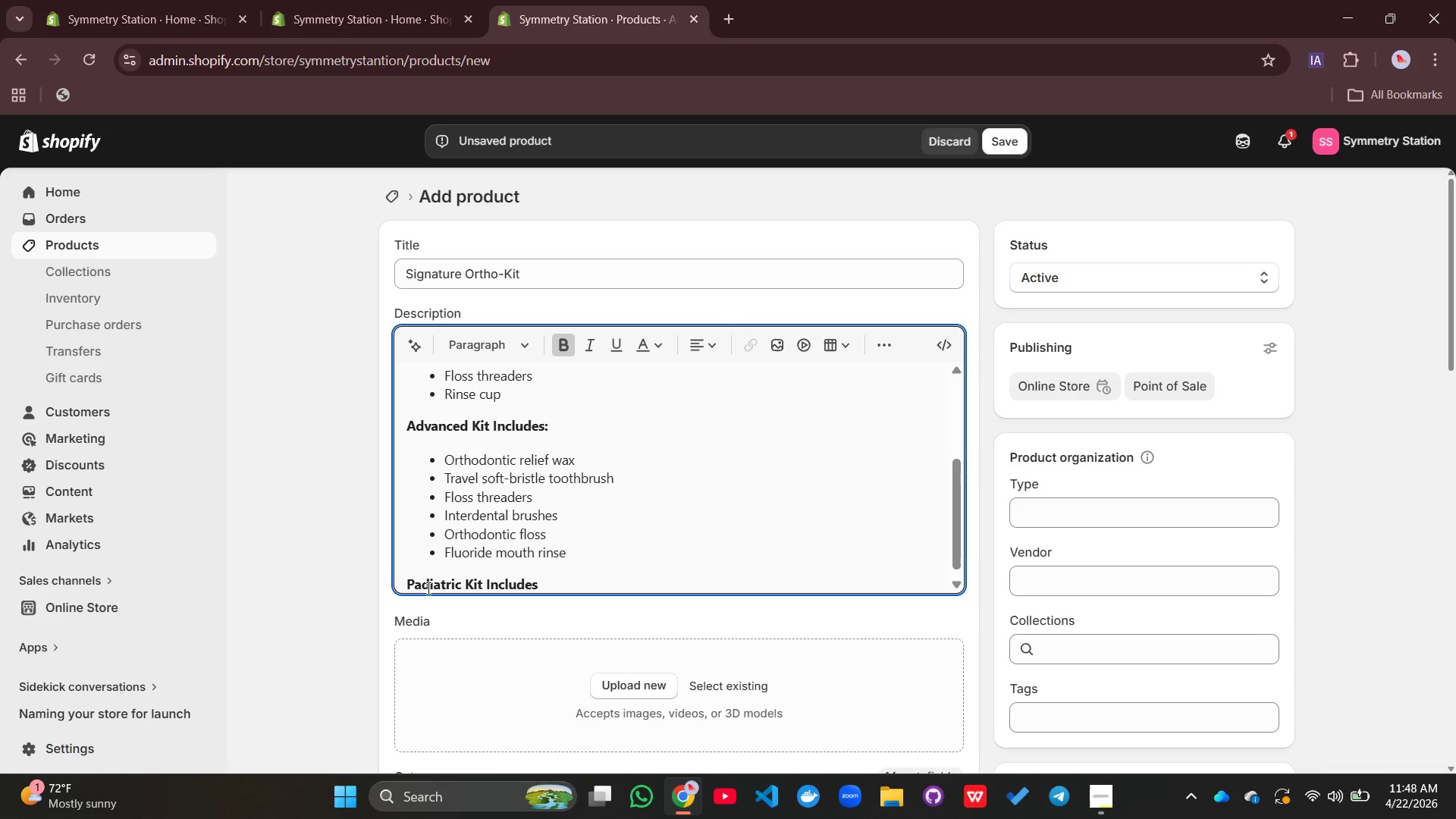 
key(Shift+Semicolon)
 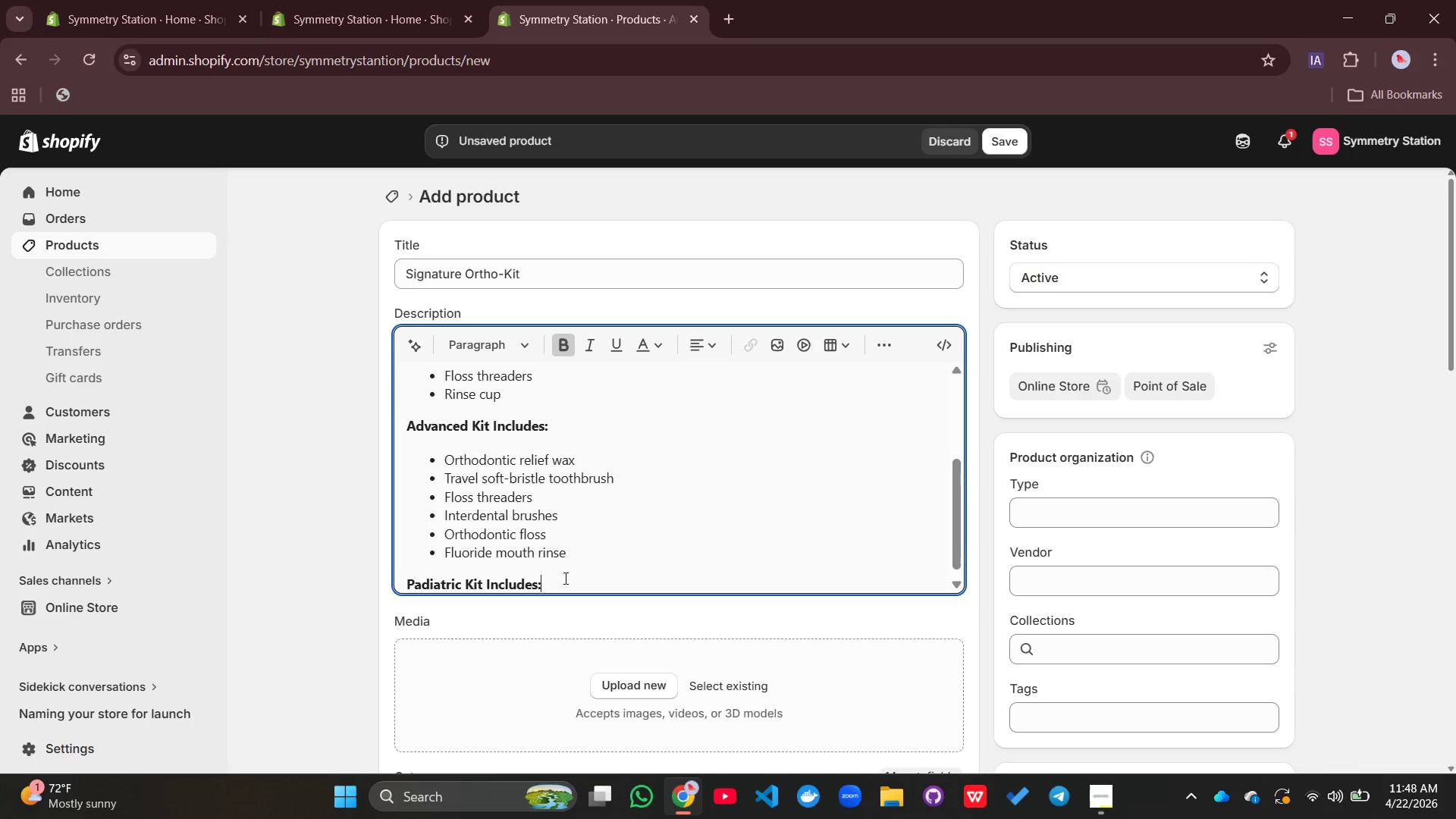 
key(Enter)
 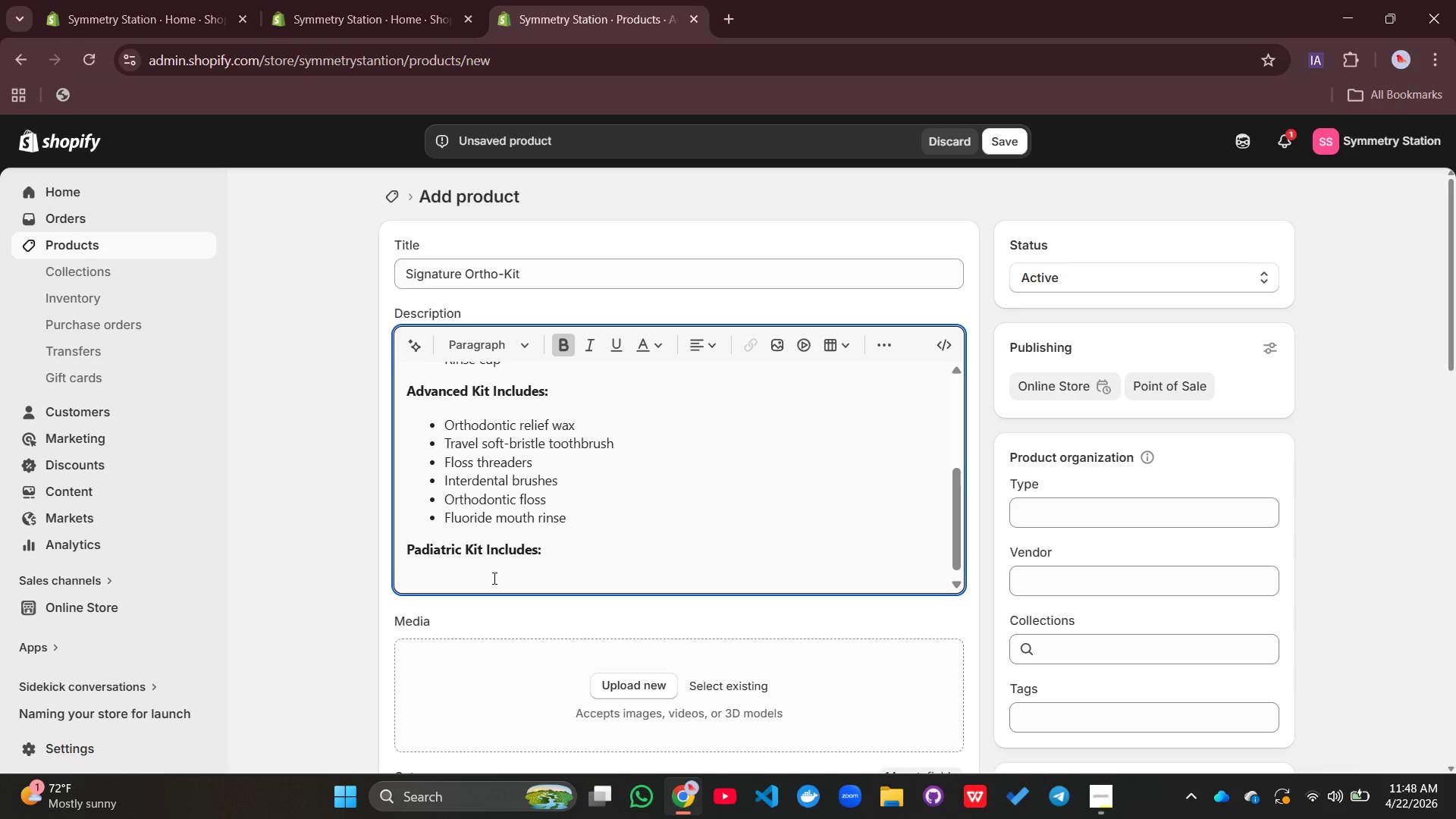 
wait(5.09)
 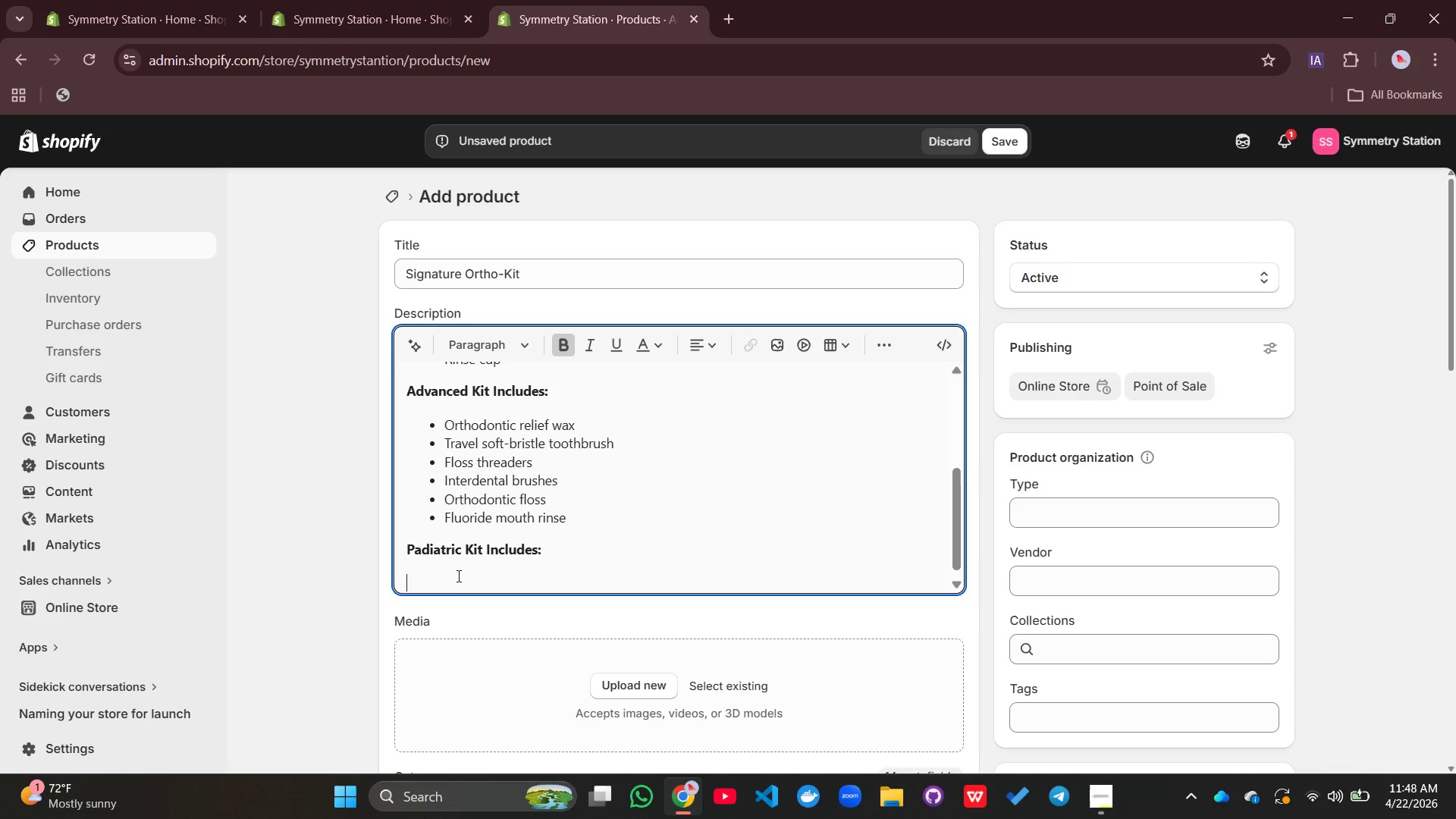 
left_click([877, 344])
 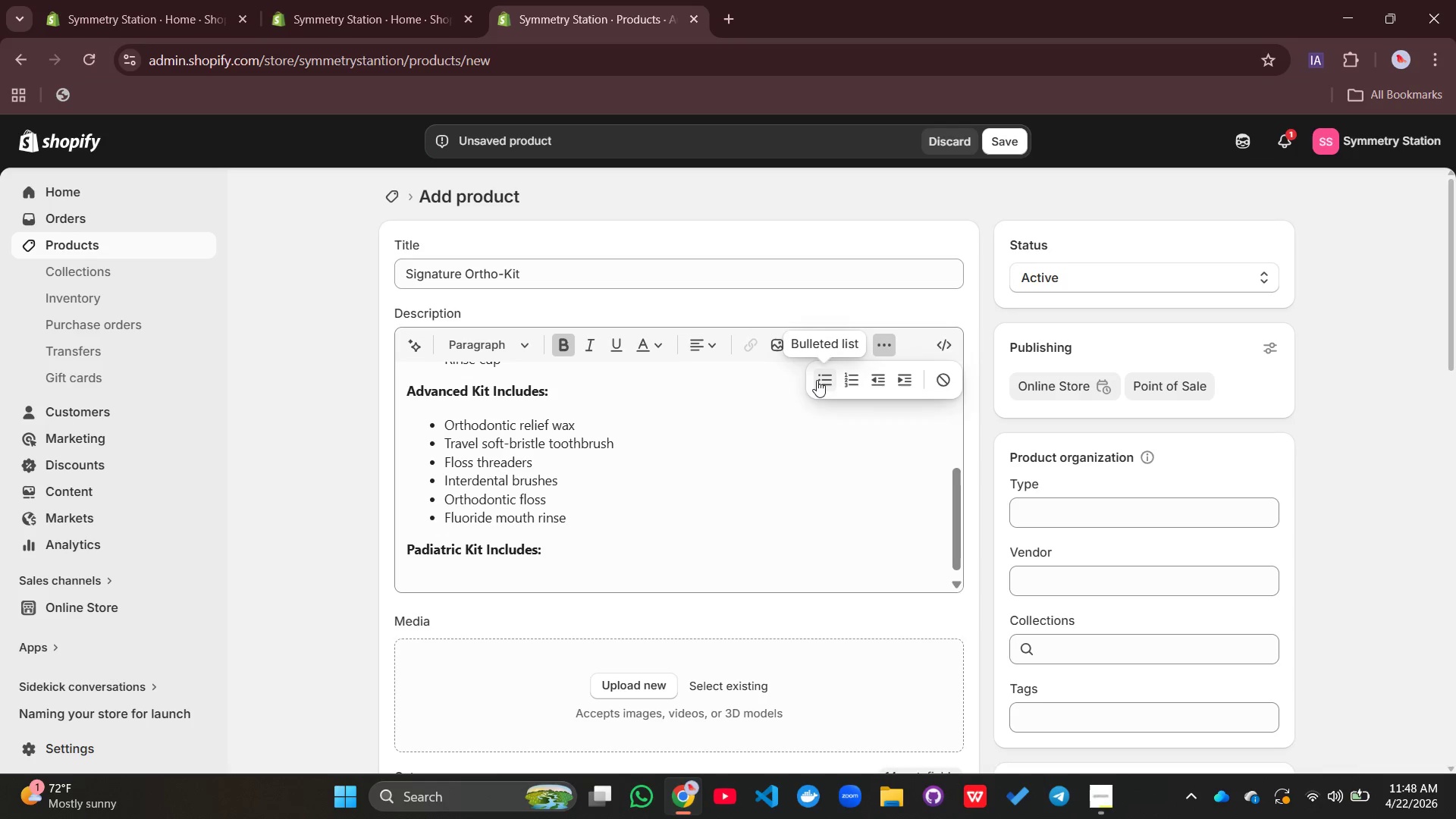 
left_click([817, 379])
 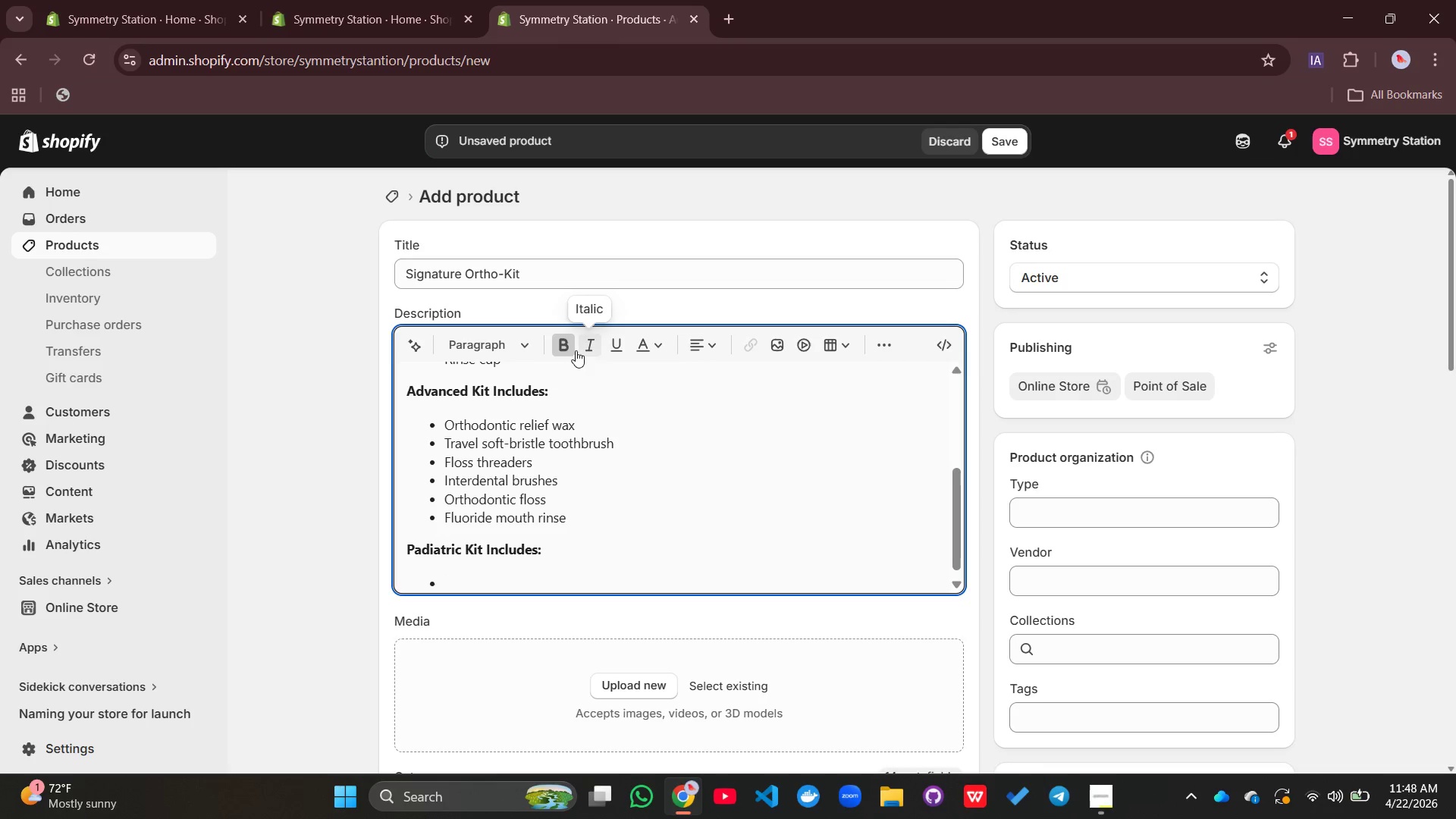 
left_click([563, 347])
 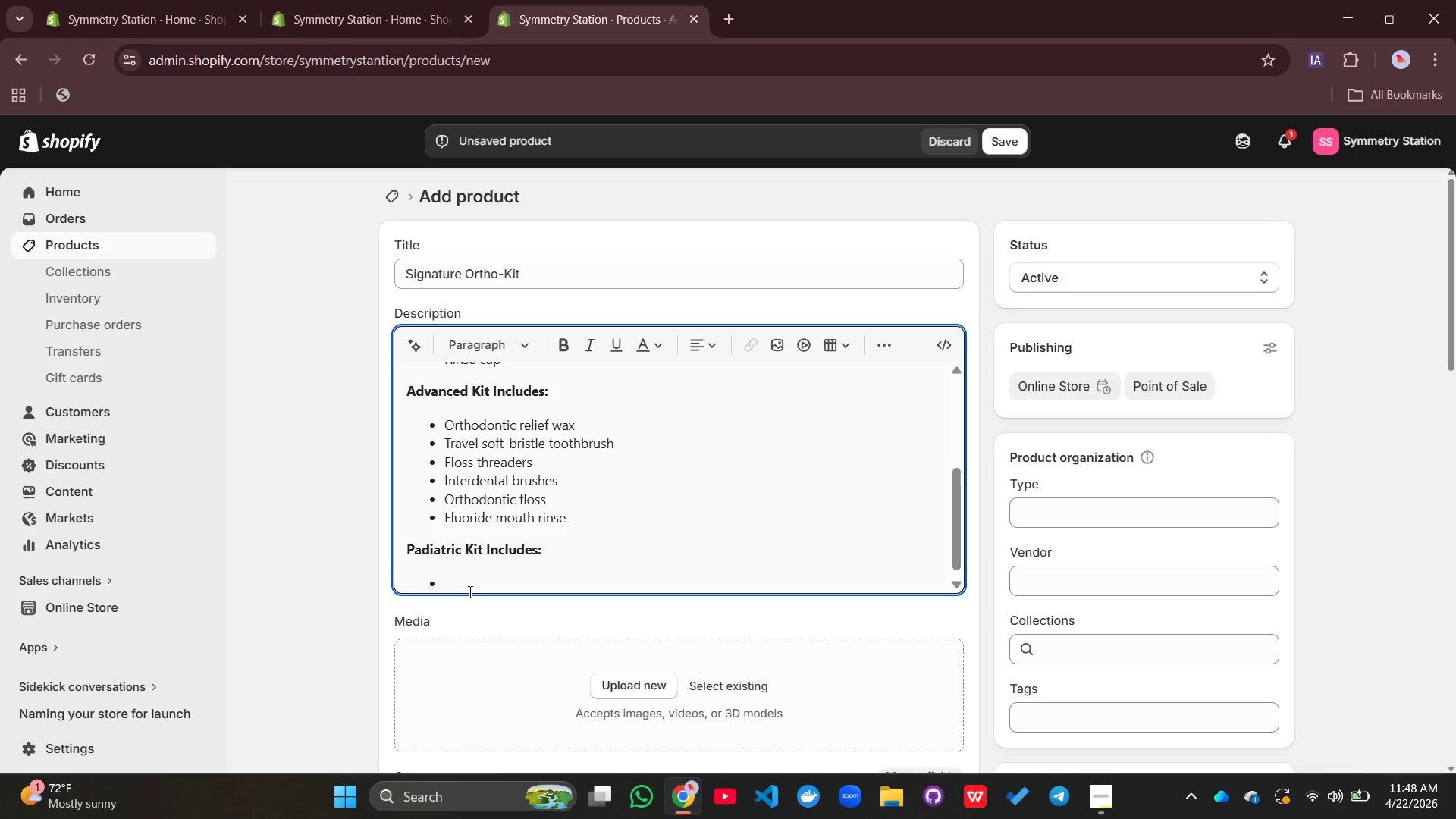 
type(Child-sized soft-bristle toothbriu)
key(Backspace)
key(Backspace)
type(ush)
 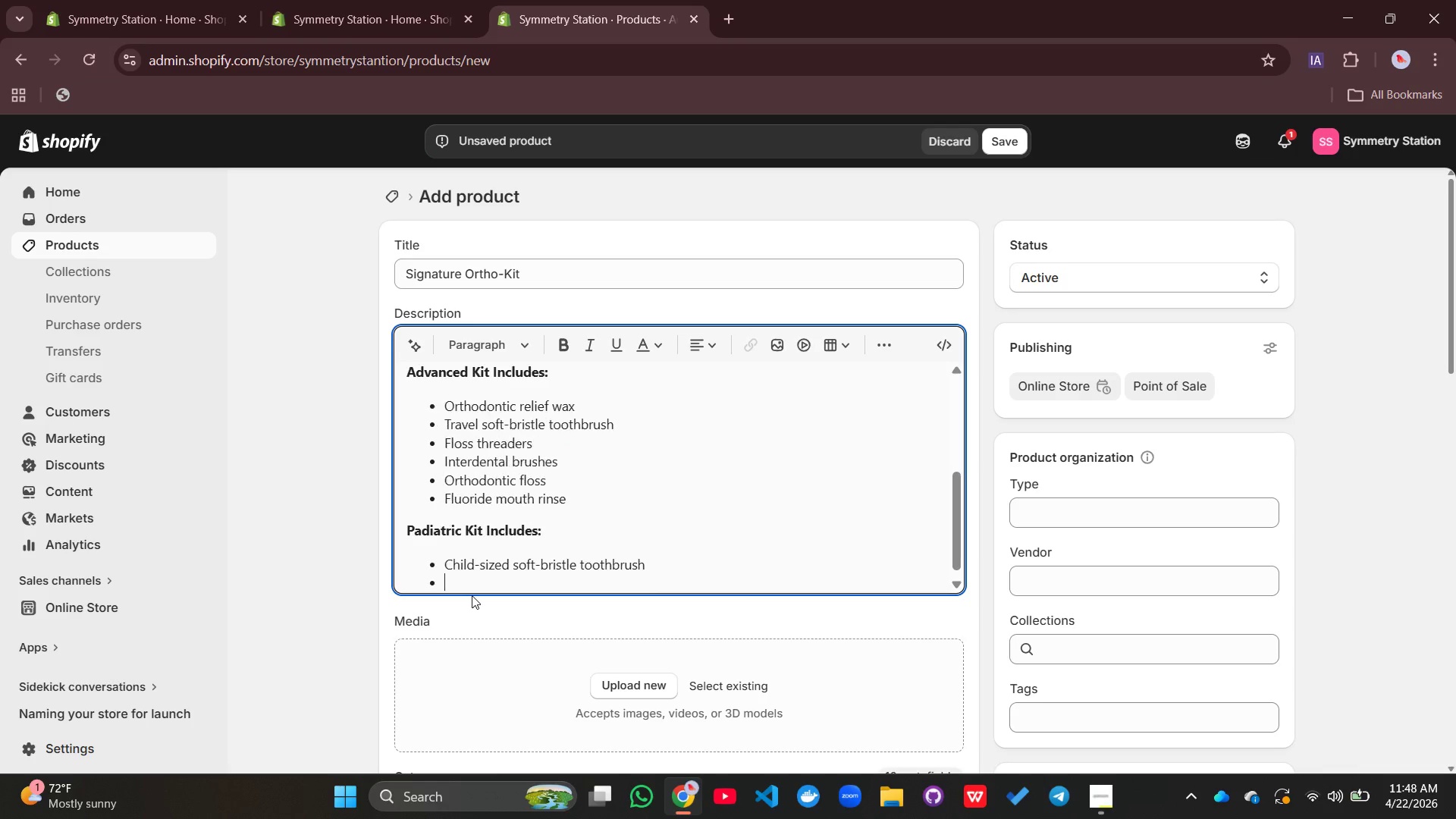 
key(Enter)
 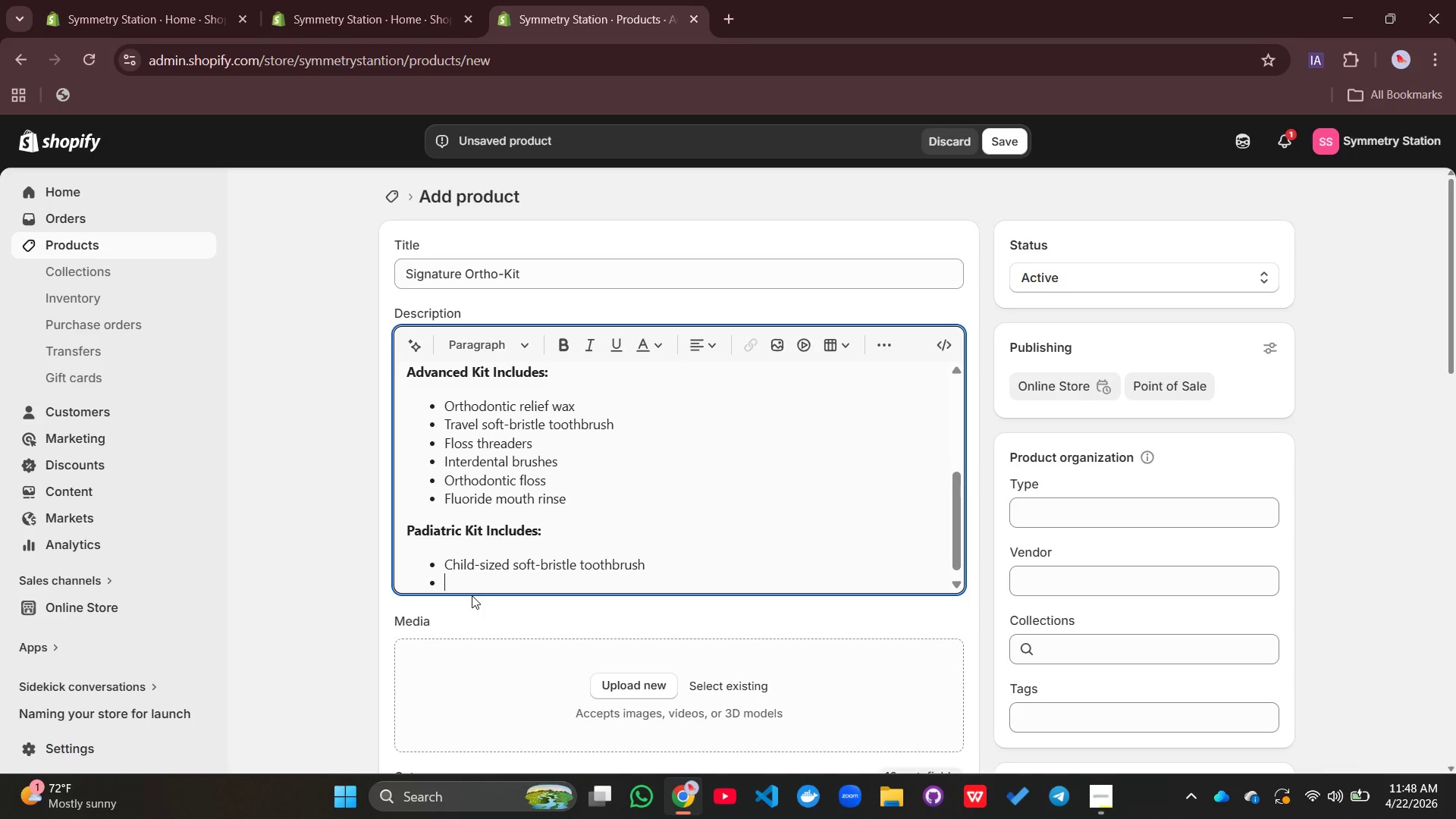 
type(Flavored ot)
key(Backspace)
type(rthoden)
key(Backspace)
key(Backspace)
type(onthis)
key(Backspace)
type(c)
key(Backspace)
key(Backspace)
key(Backspace)
key(Backspace)
type(tic)
 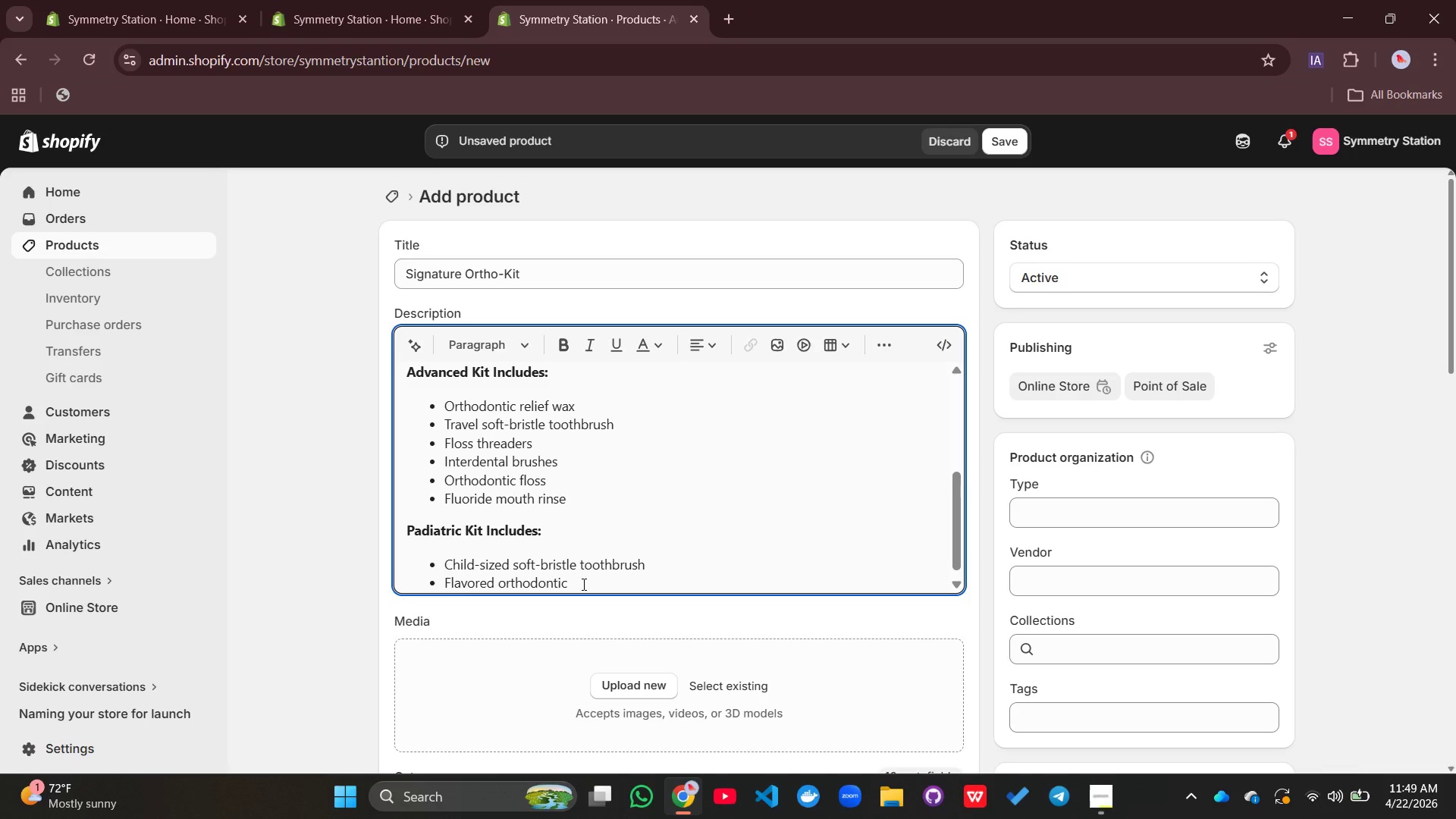 
type( wax)
 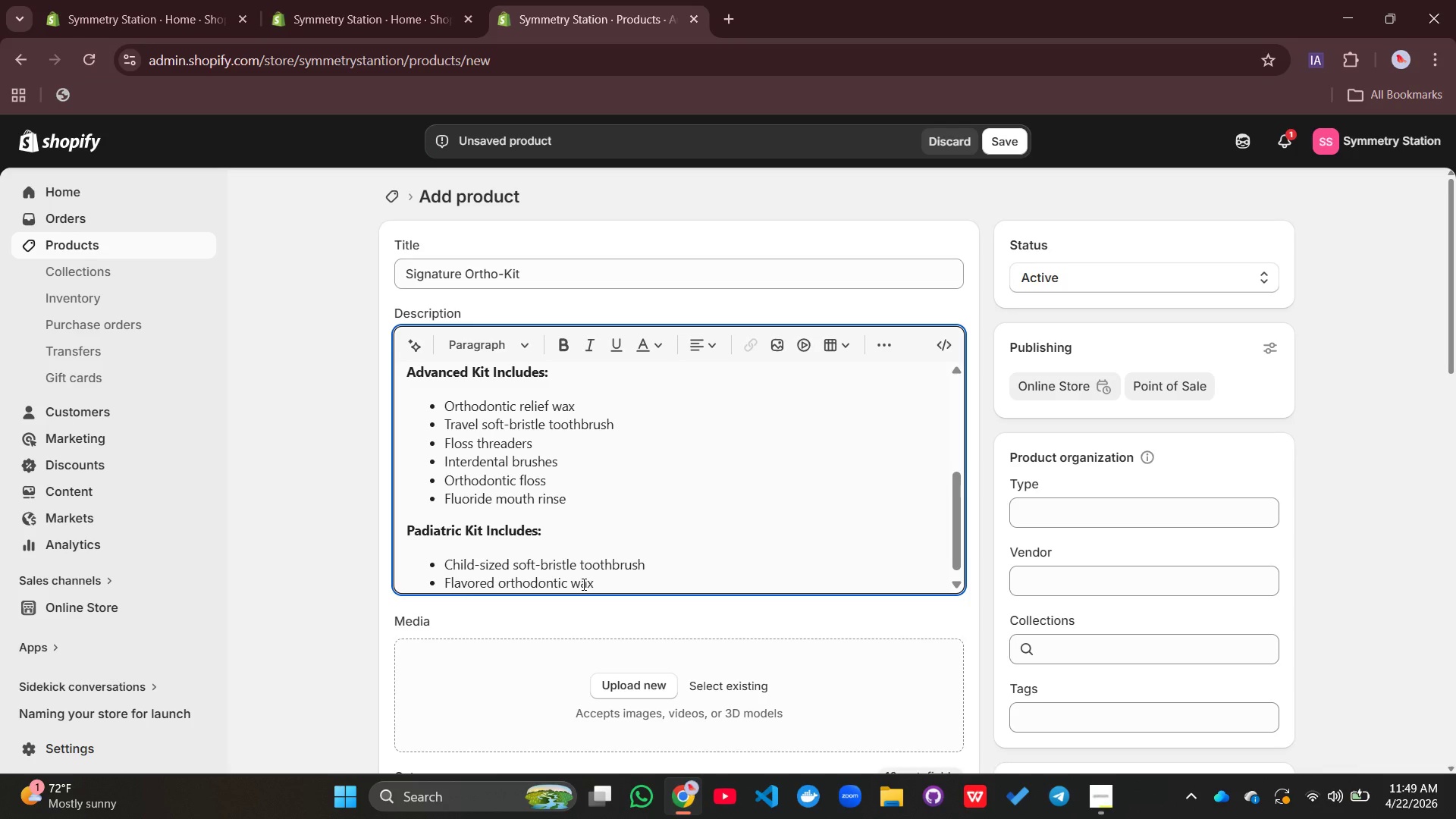 
key(Enter)
 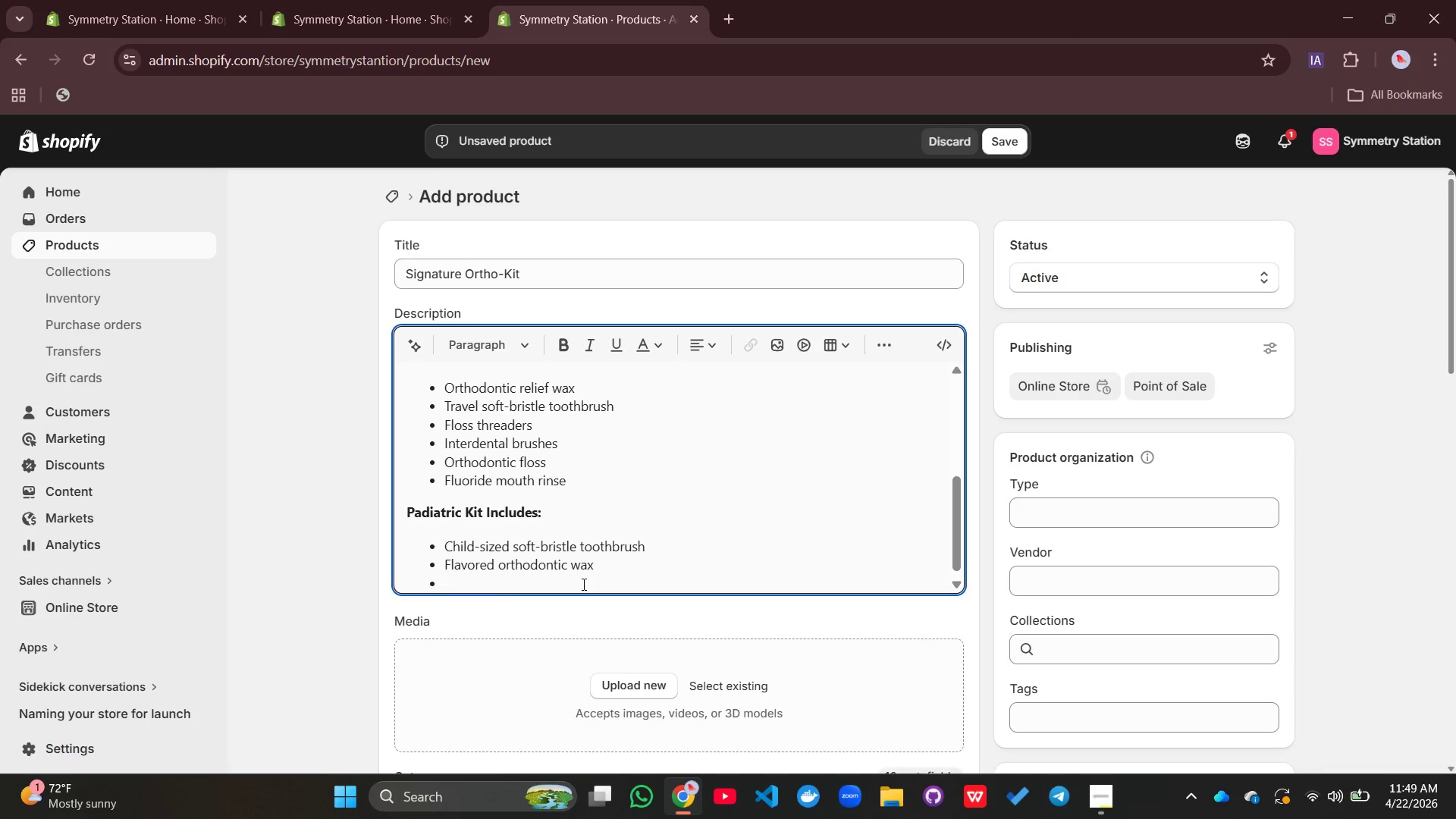 
type(Compact)
 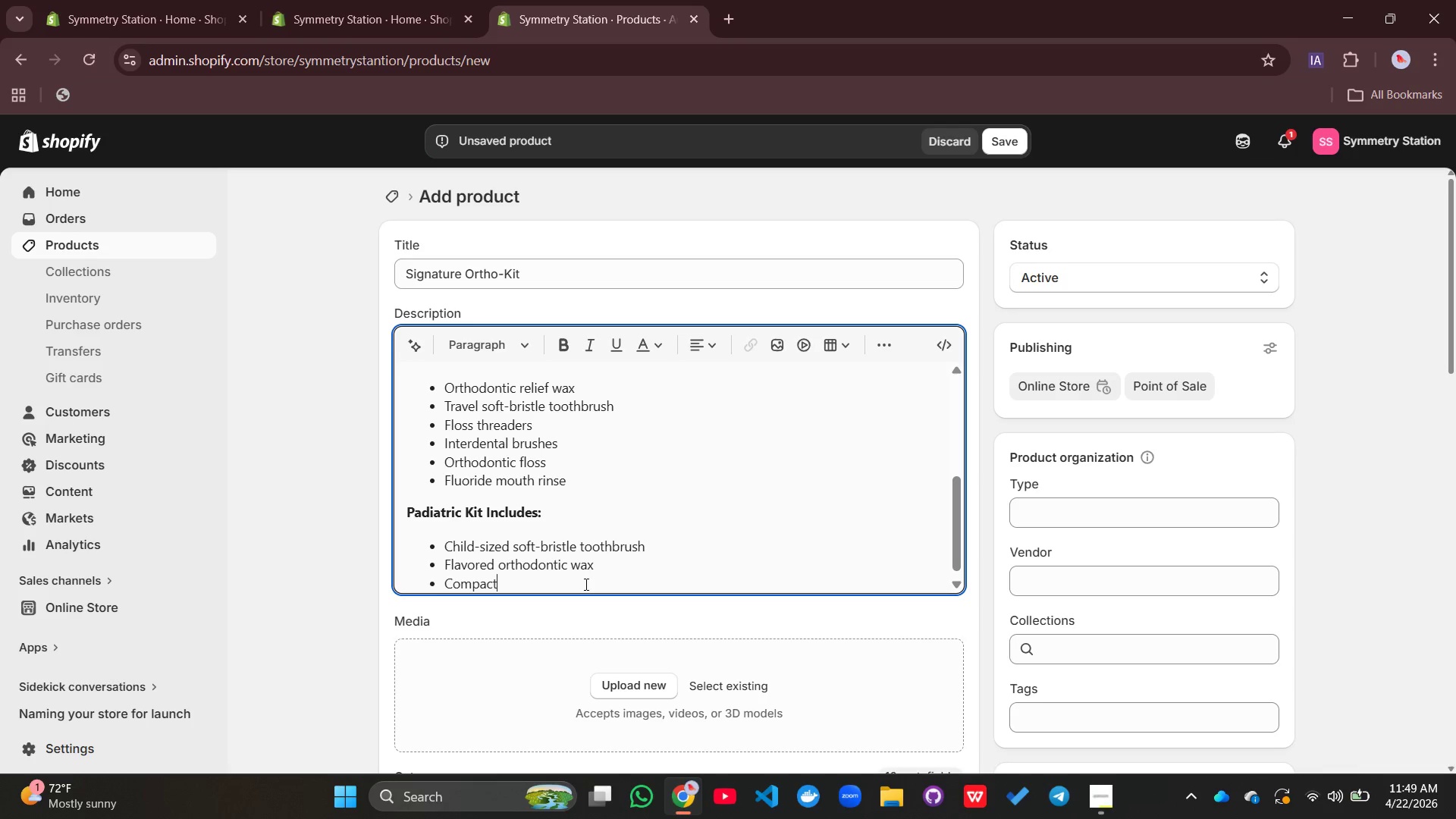 
type( floss tools)
 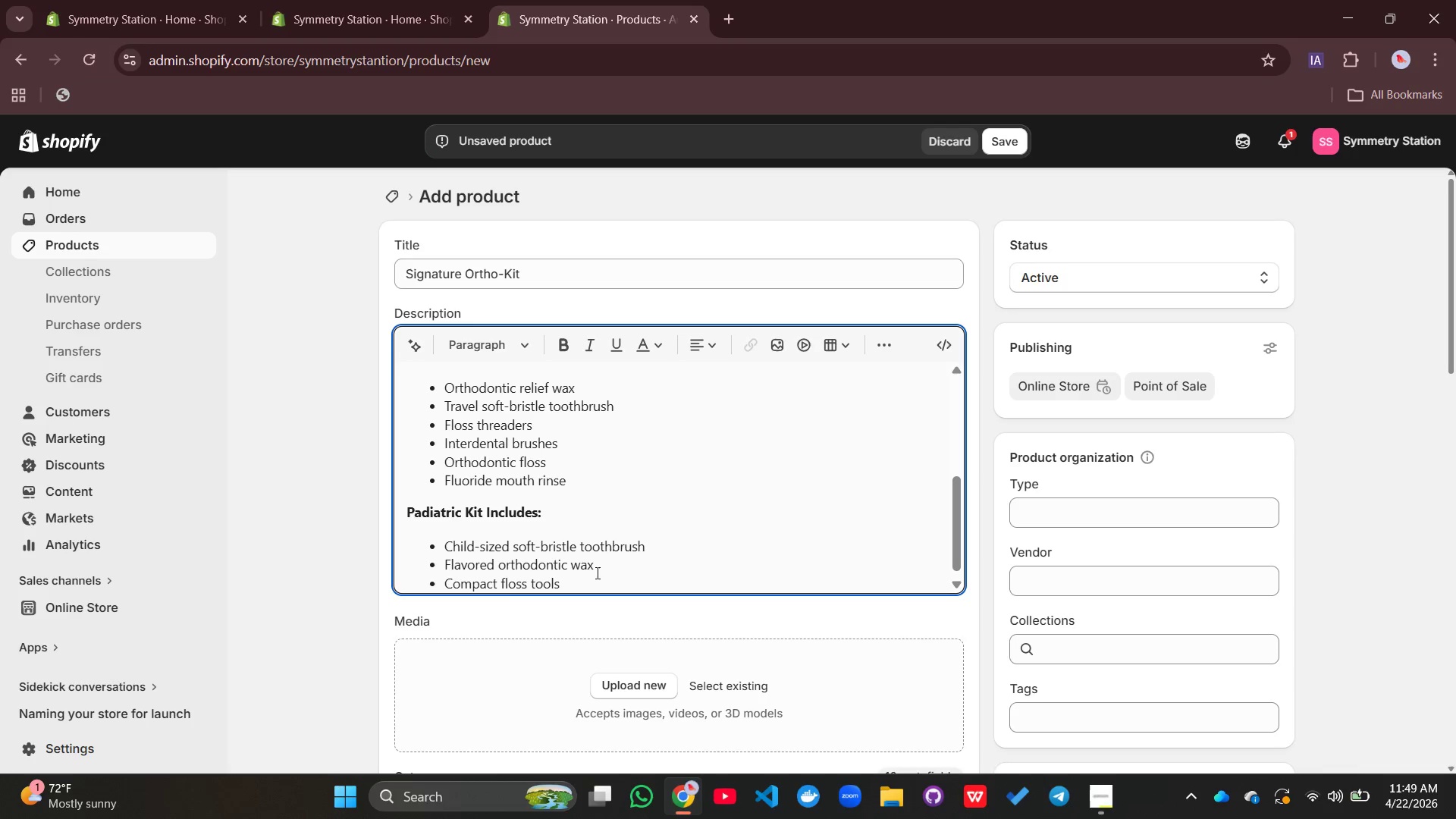 
key(Enter)
 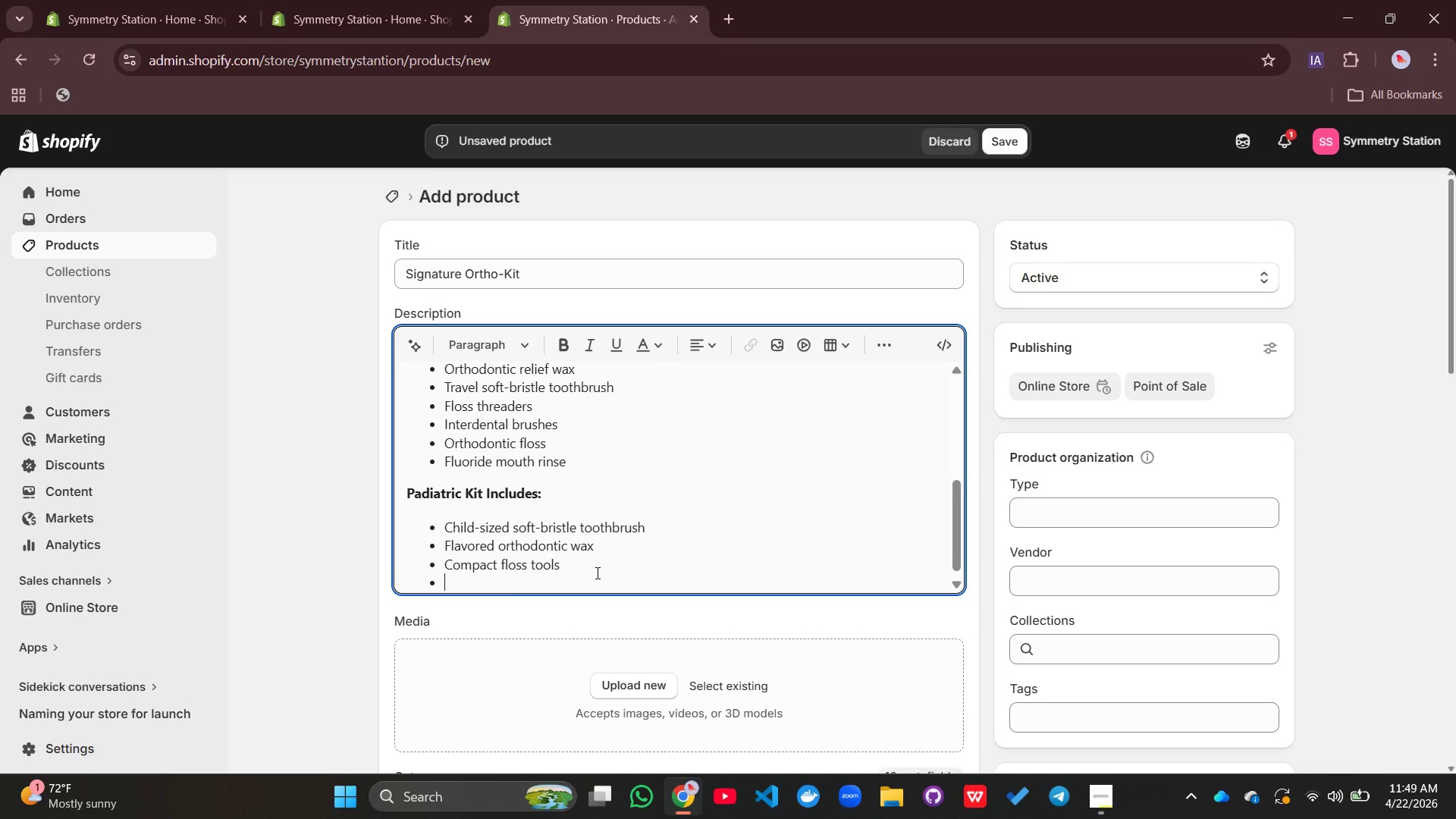 
type(Rinse cup)
 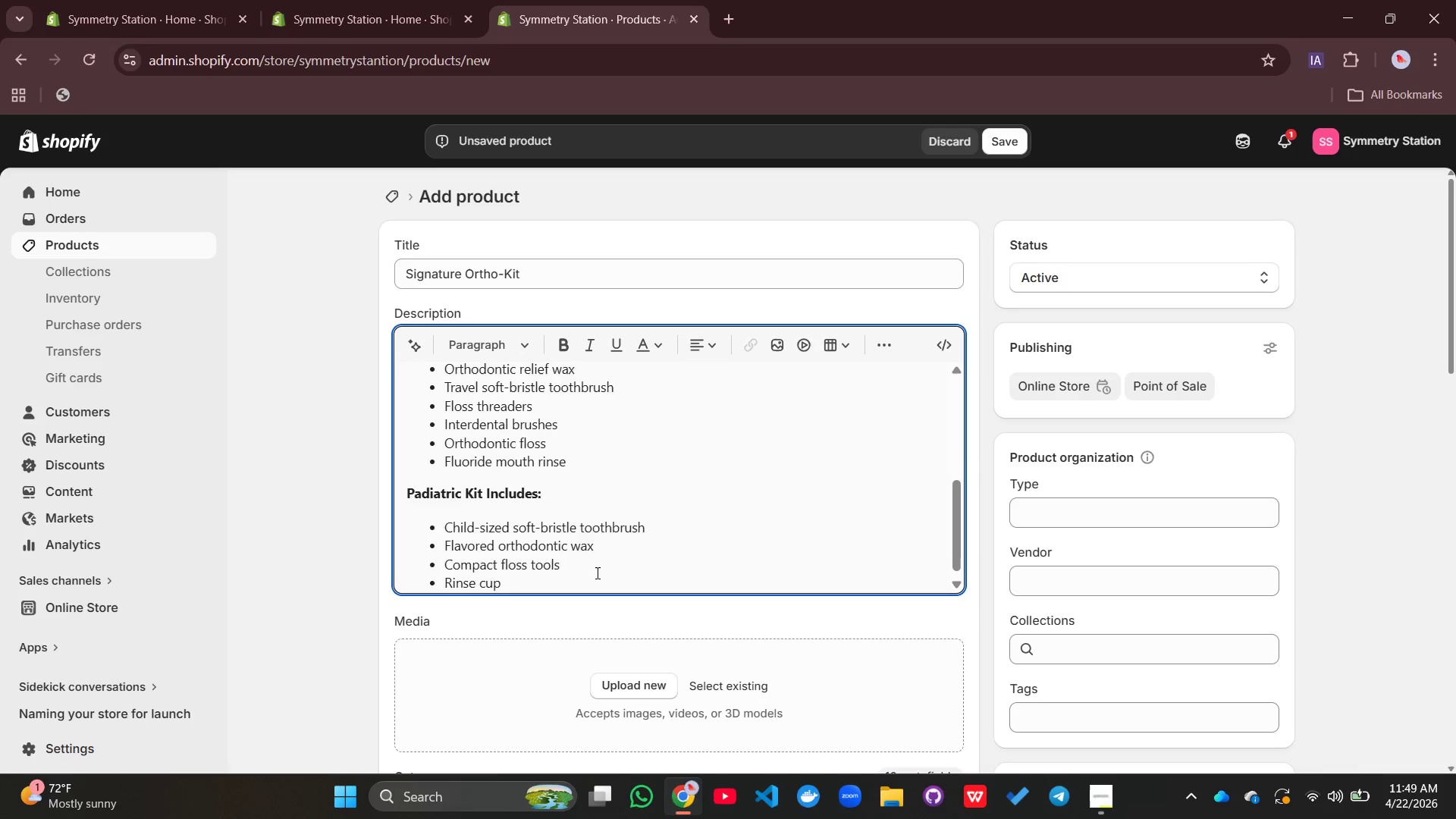 
key(Enter)
 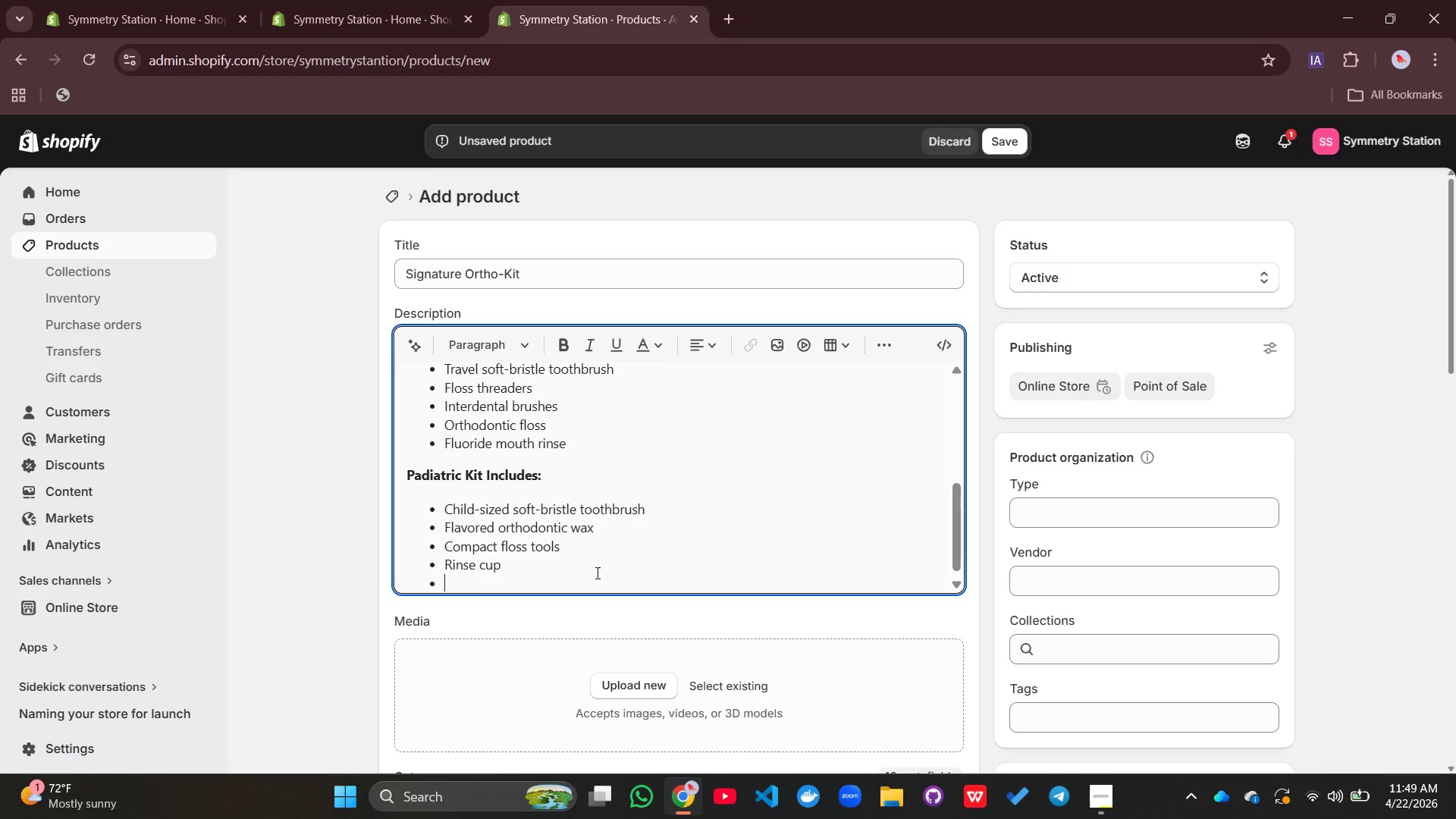 
type(hygi)
key(Backspace)
key(Backspace)
key(Backspace)
key(Backspace)
type(Hygiene poch)
key(Backspace)
key(Backspace)
type(uch)
 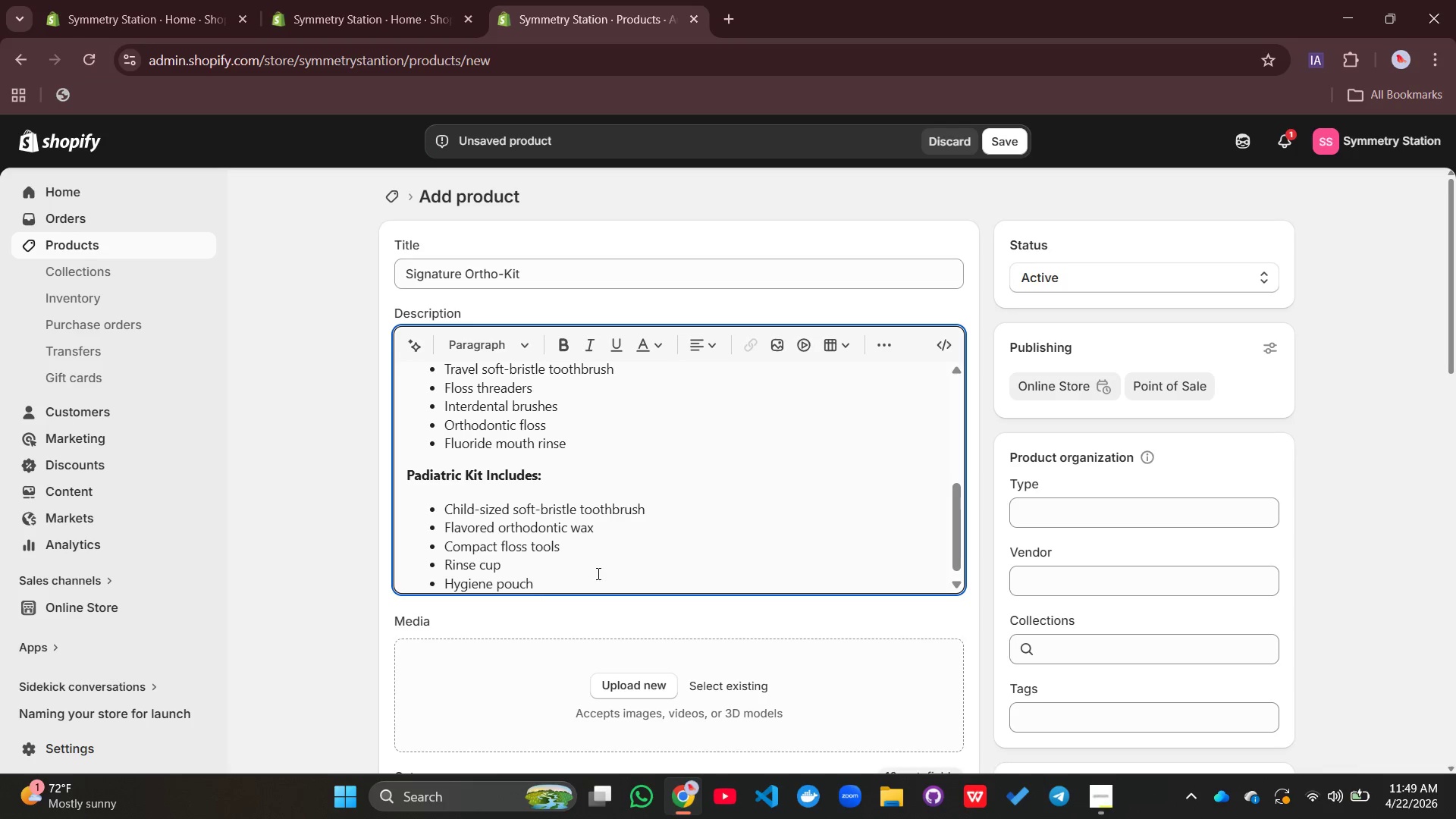 
wait(5.42)
 